 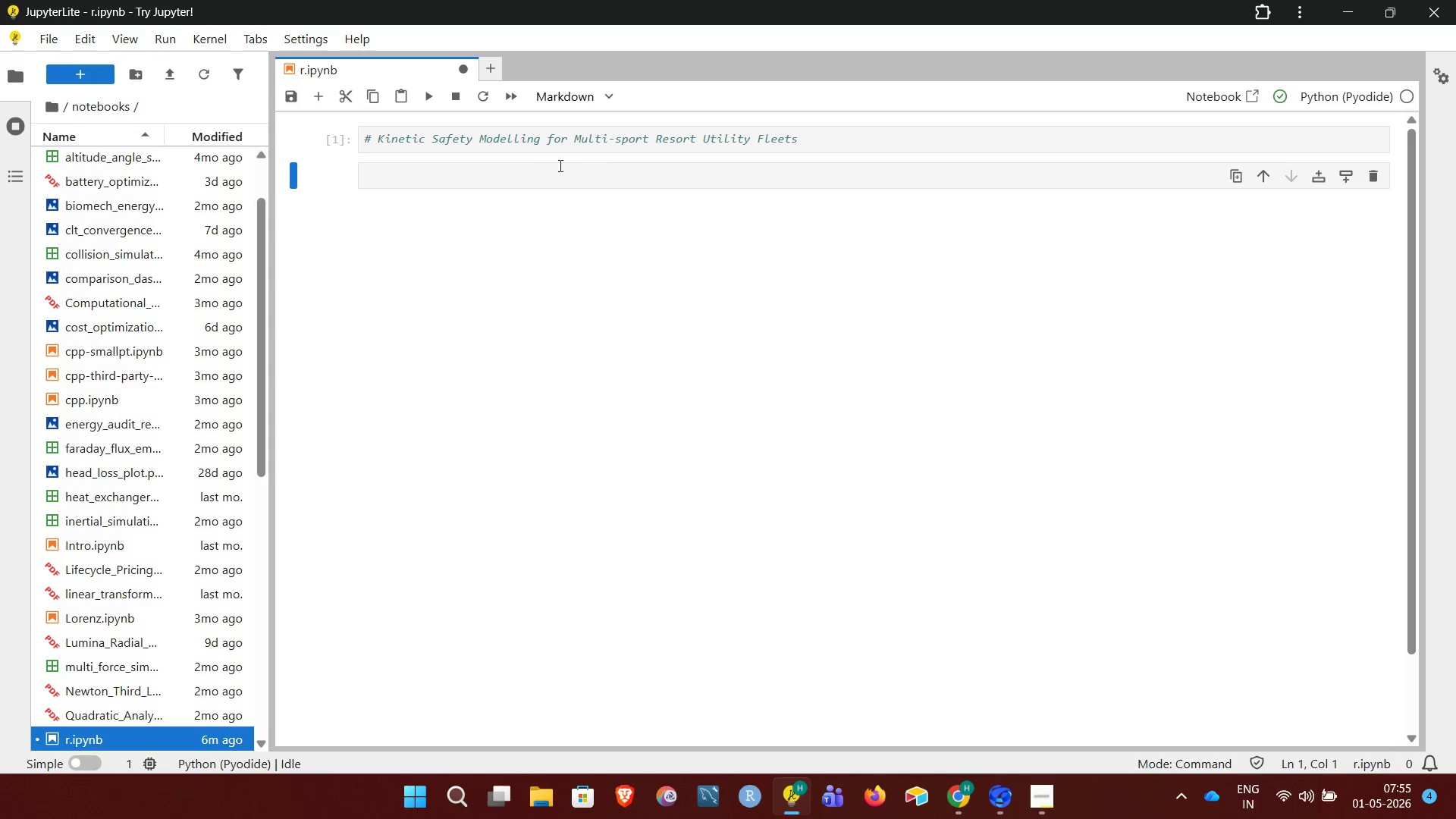 
left_click([447, 180])
 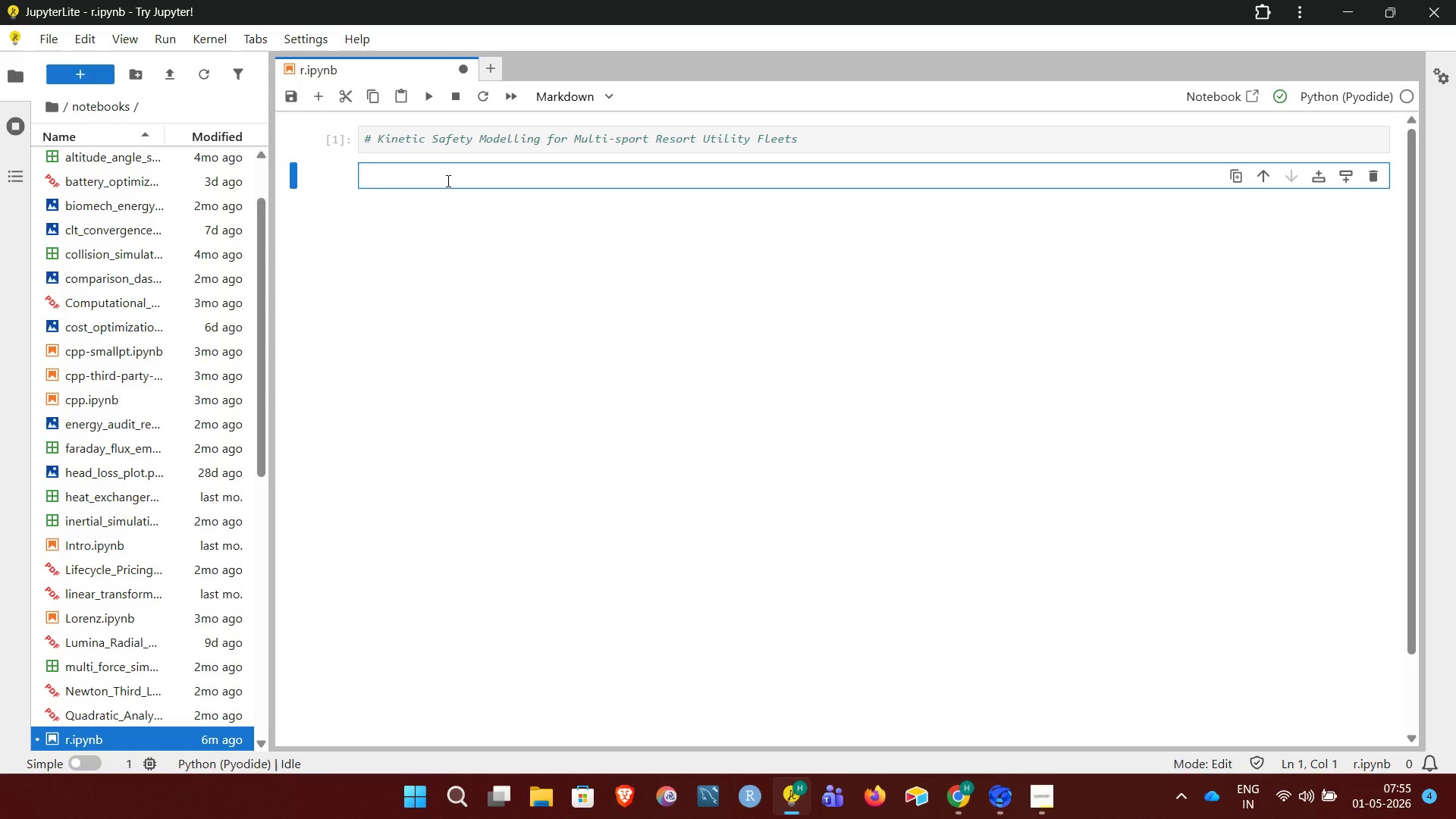 
type(##)
 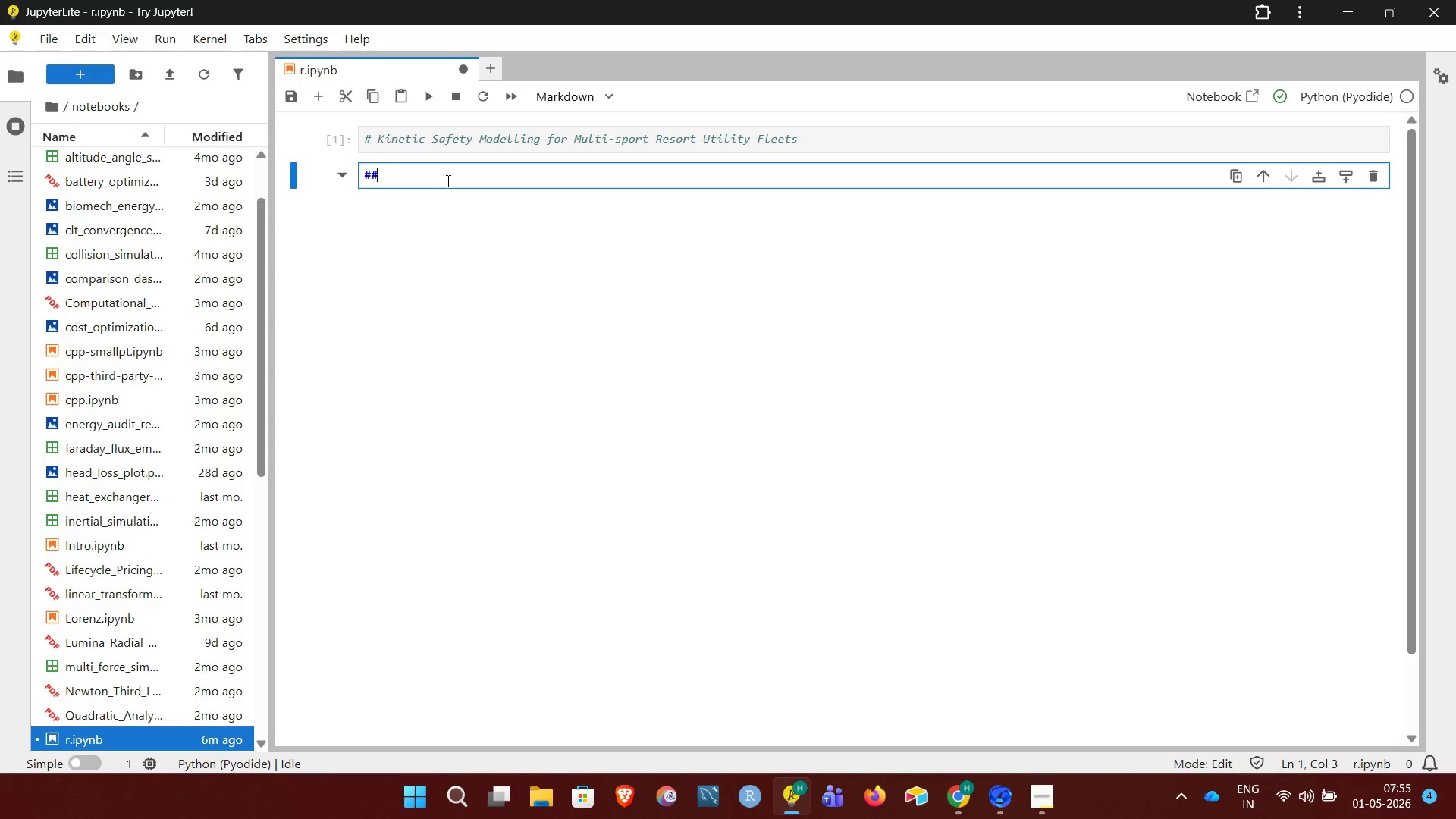 
type(O)
key(Backspace)
type( Objective:)
 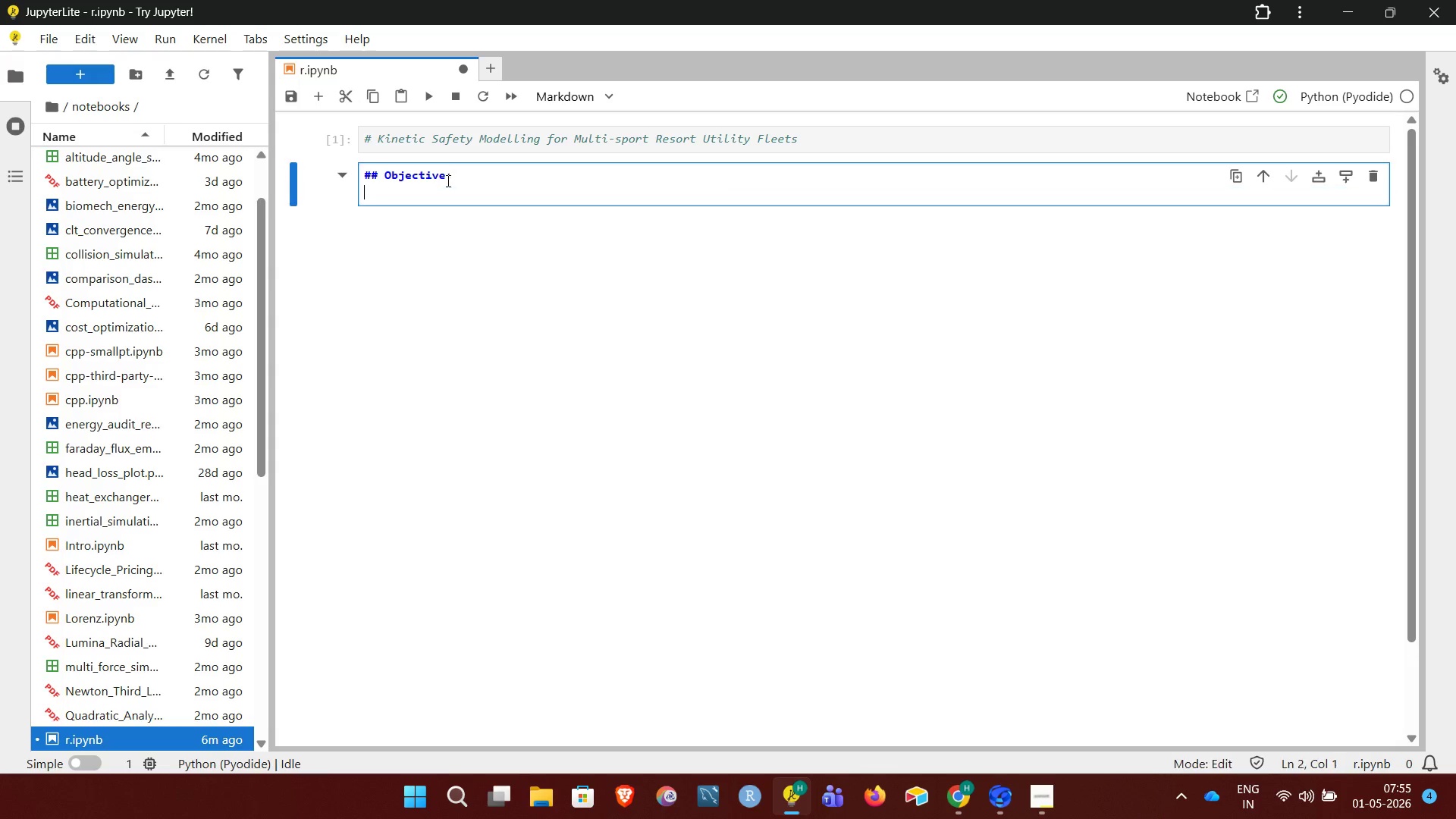 
key(Enter)
 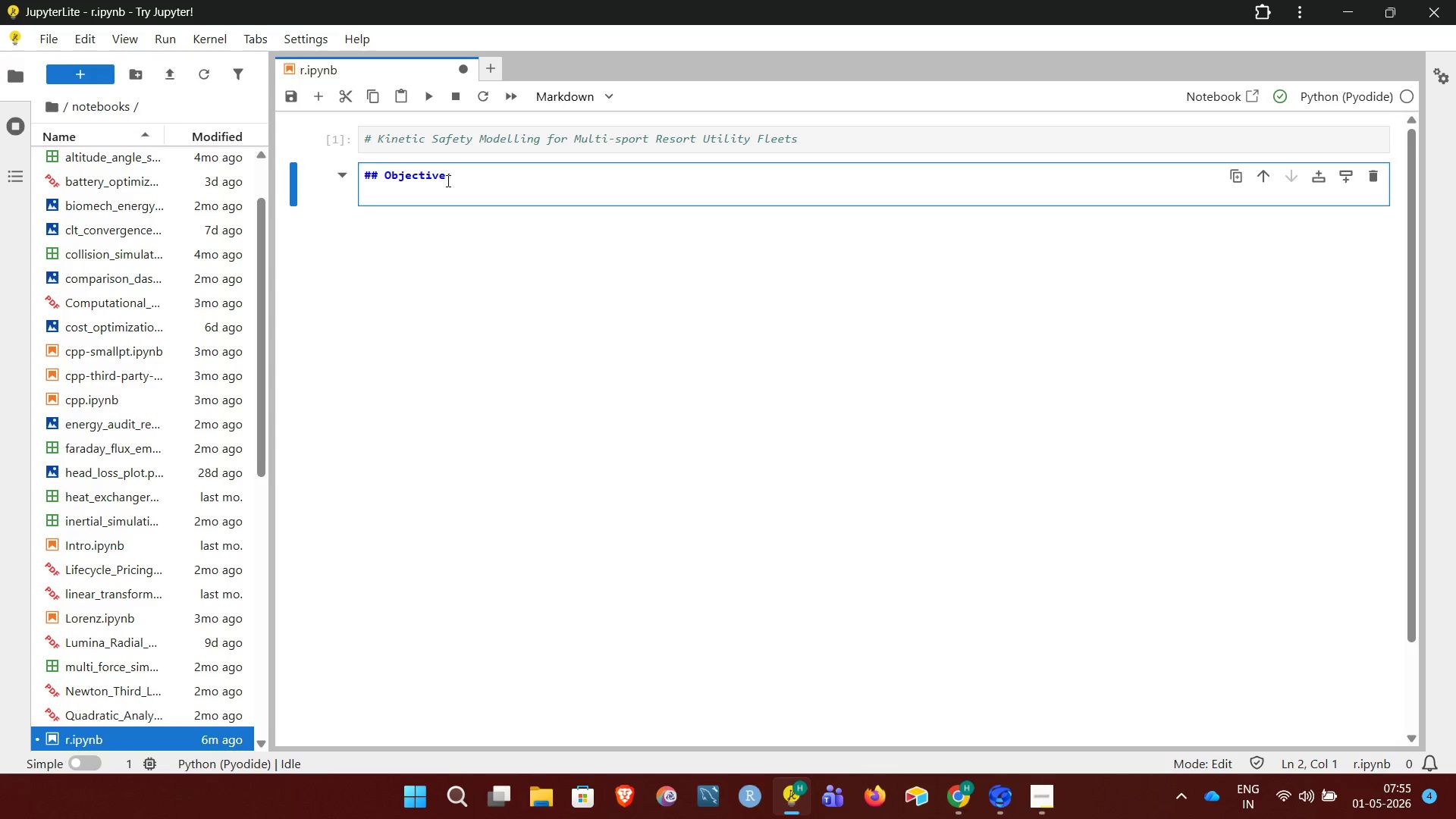 
type(This project develops a physica)
 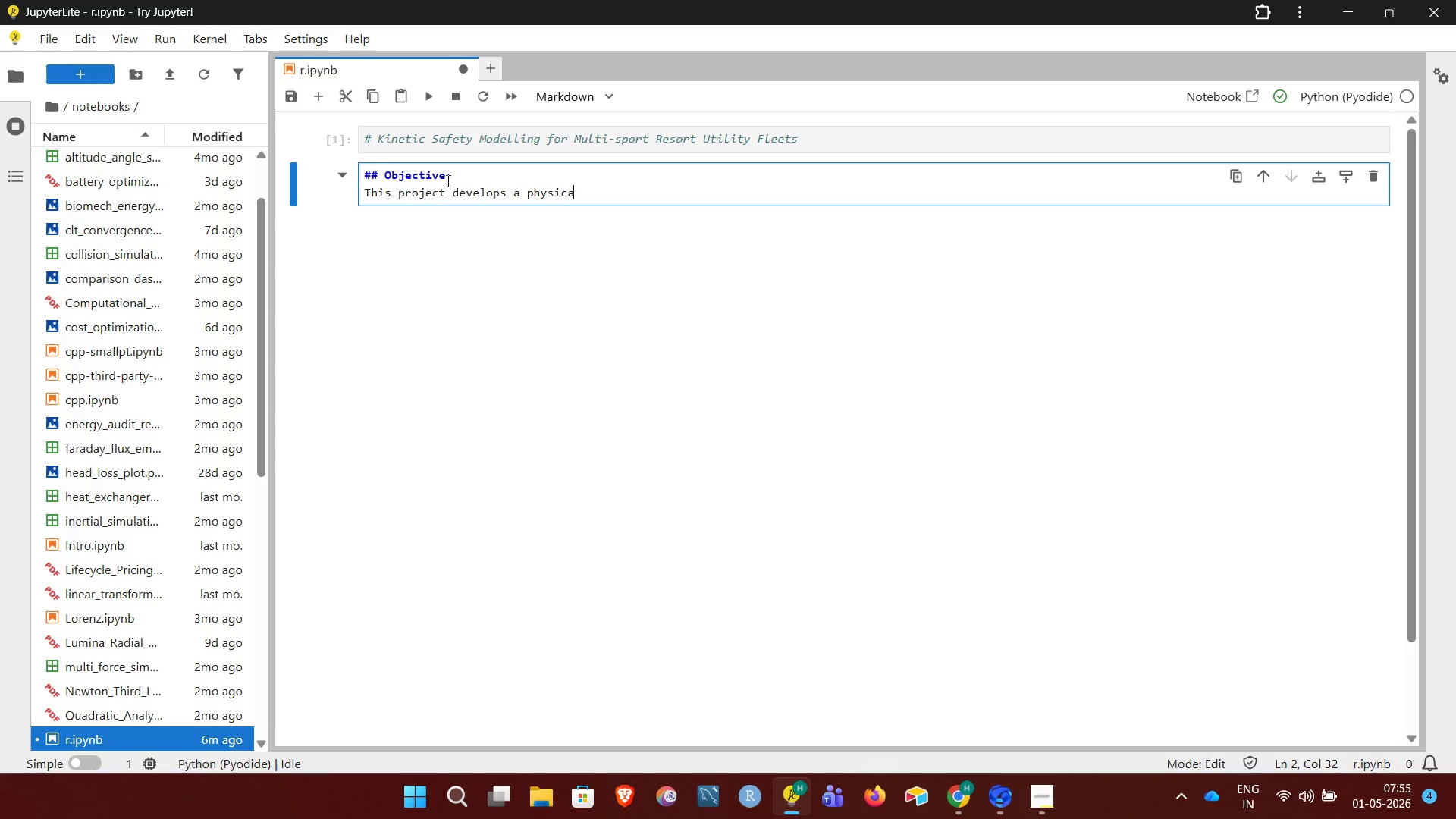 
key(Backspace)
type(x)
key(Backspace)
type(s based stopping distance model for ui)
key(Backspace)
type(tility vehicles operating across varied )
 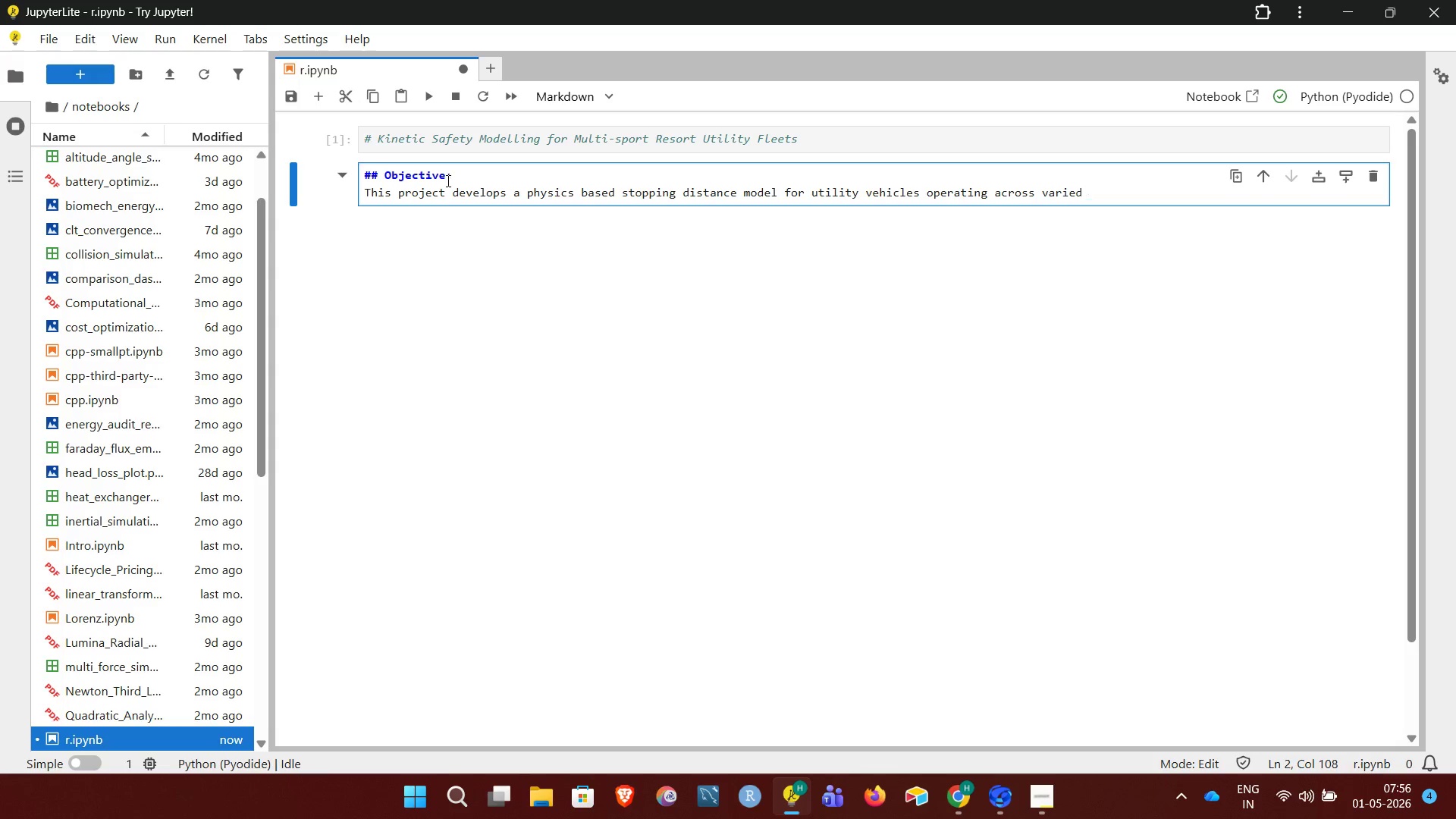 
key(Enter)
 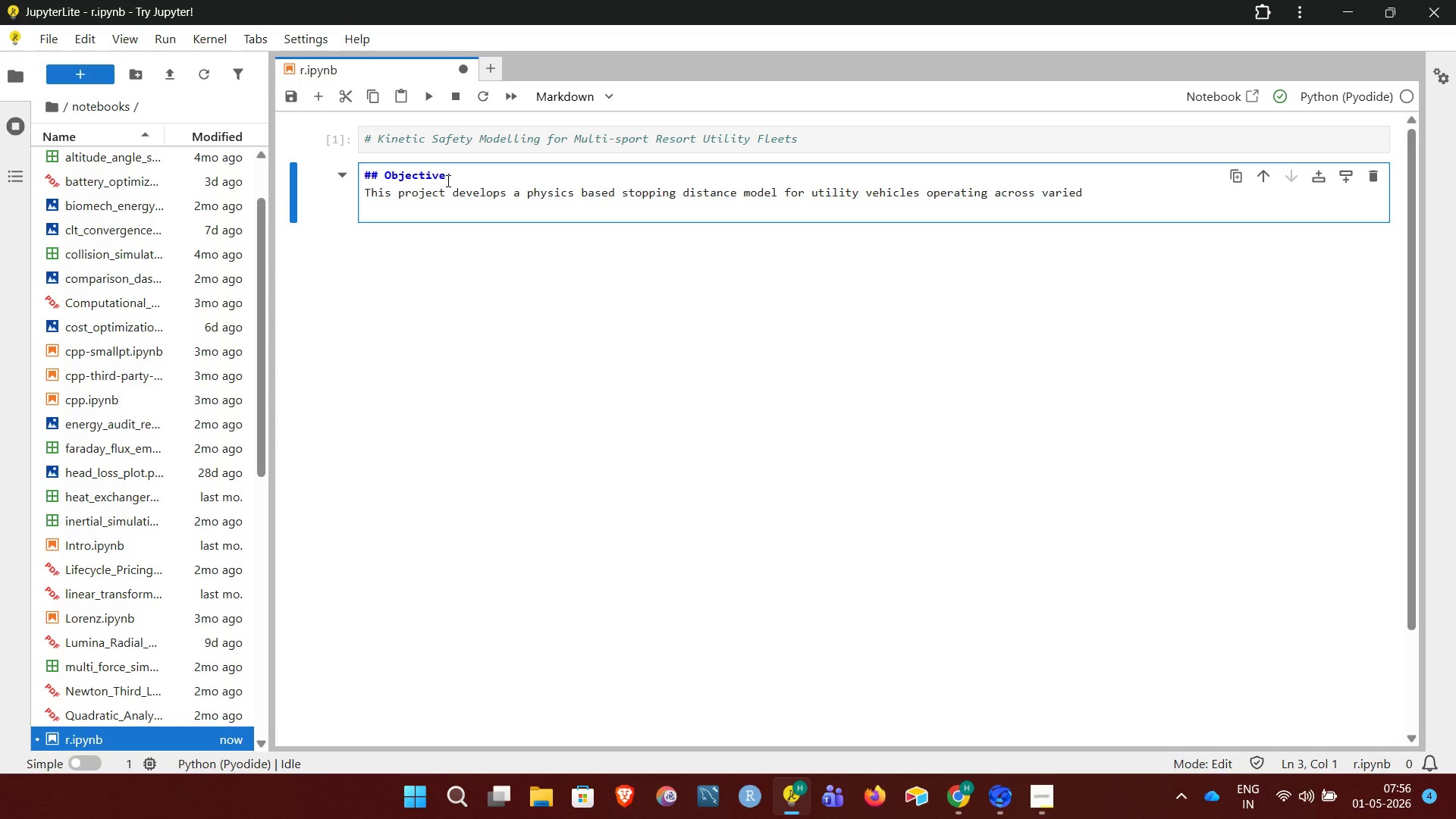 
type(terrains in a resort environment)
 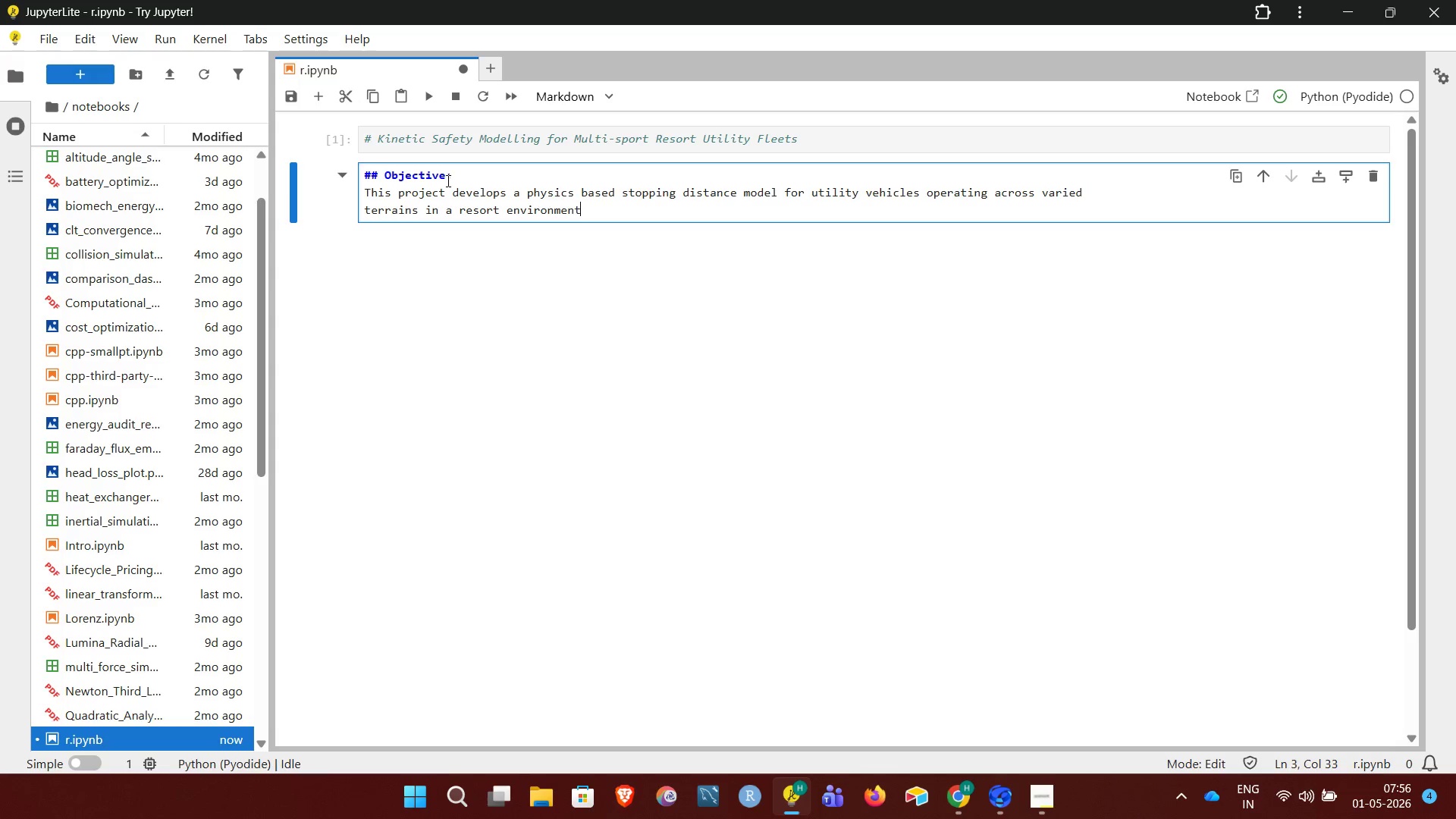 
key(Period)
 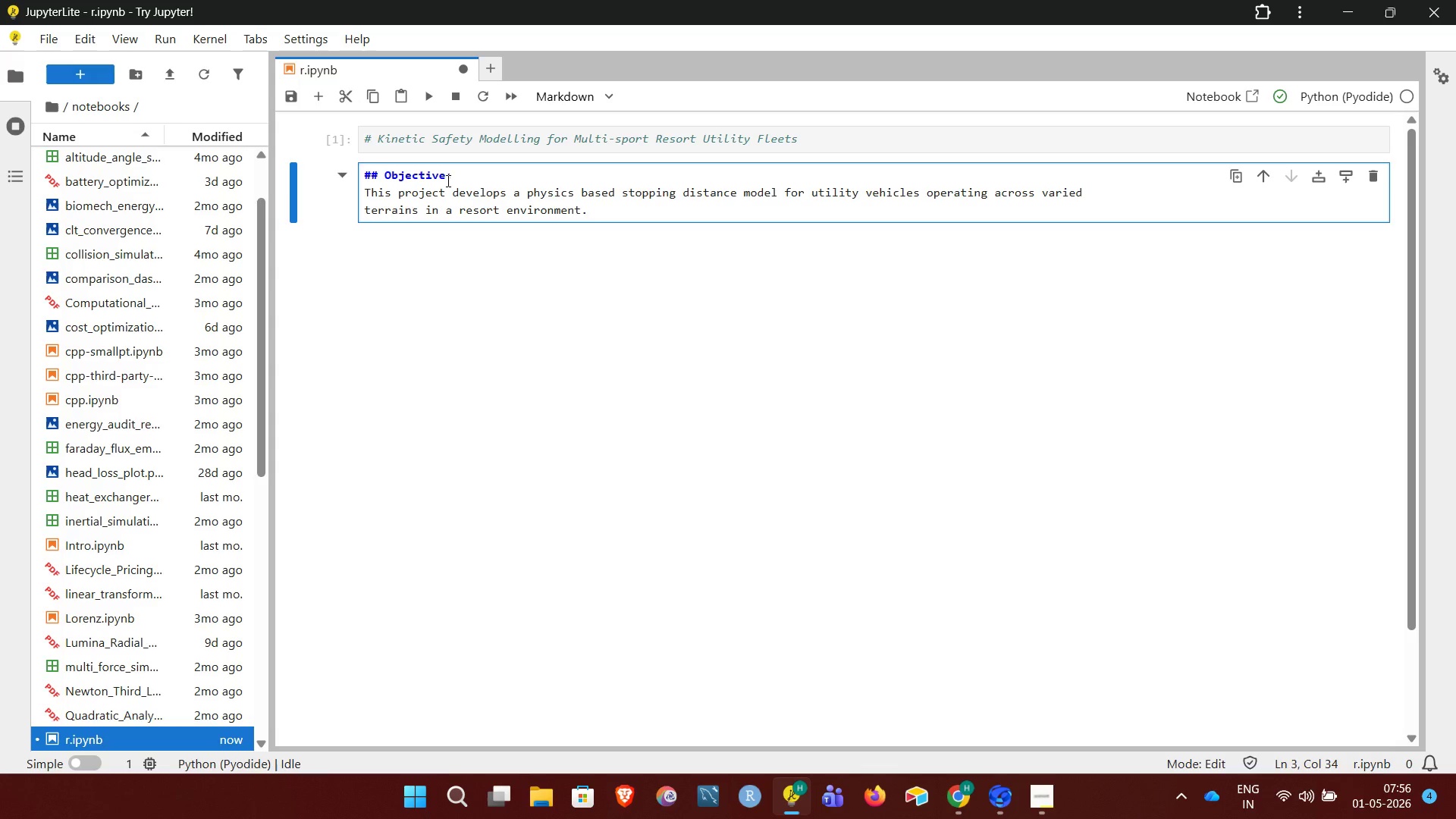 
key(Shift+Enter)
 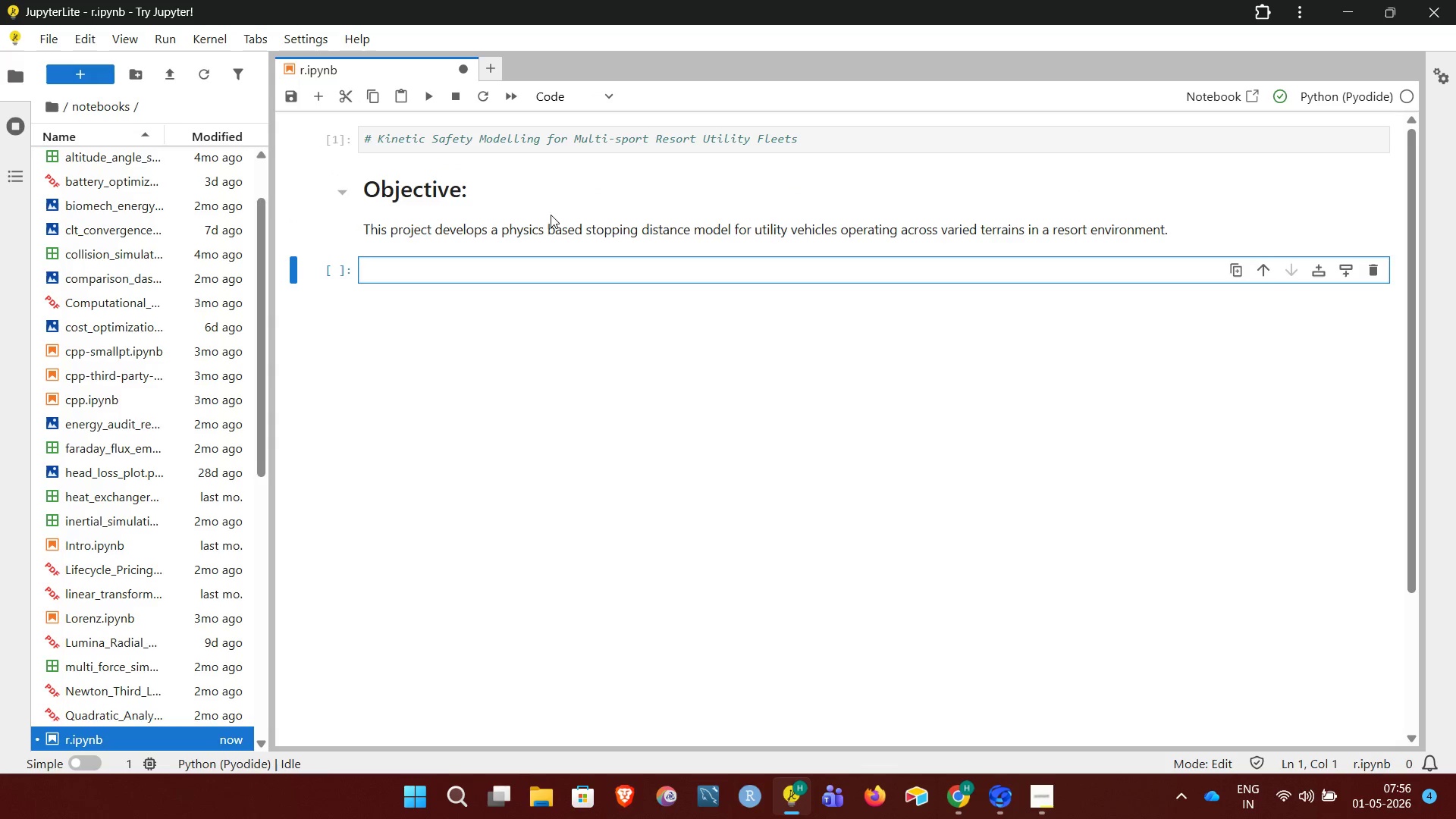 
double_click([551, 215])
 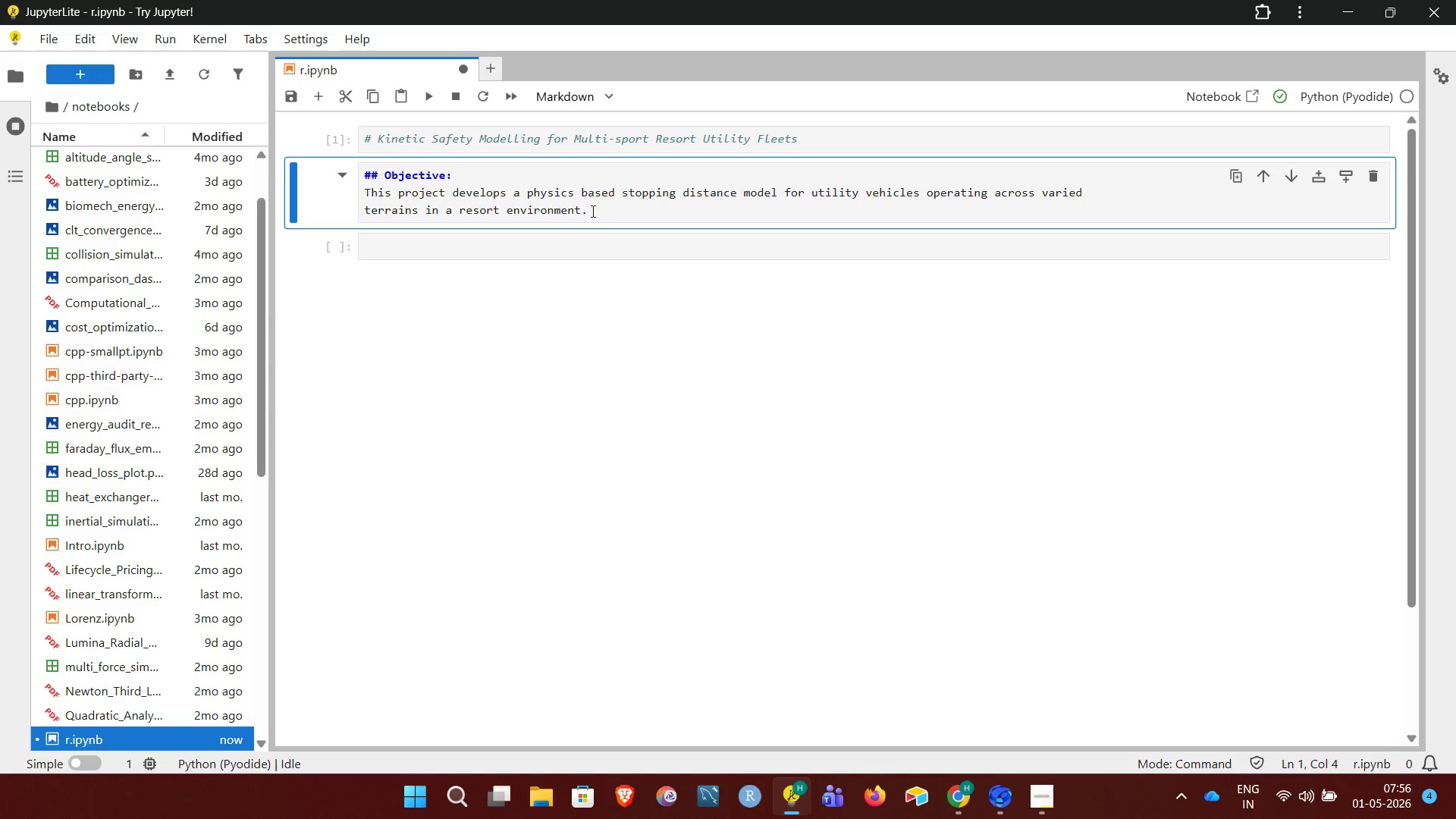 
left_click([592, 209])
 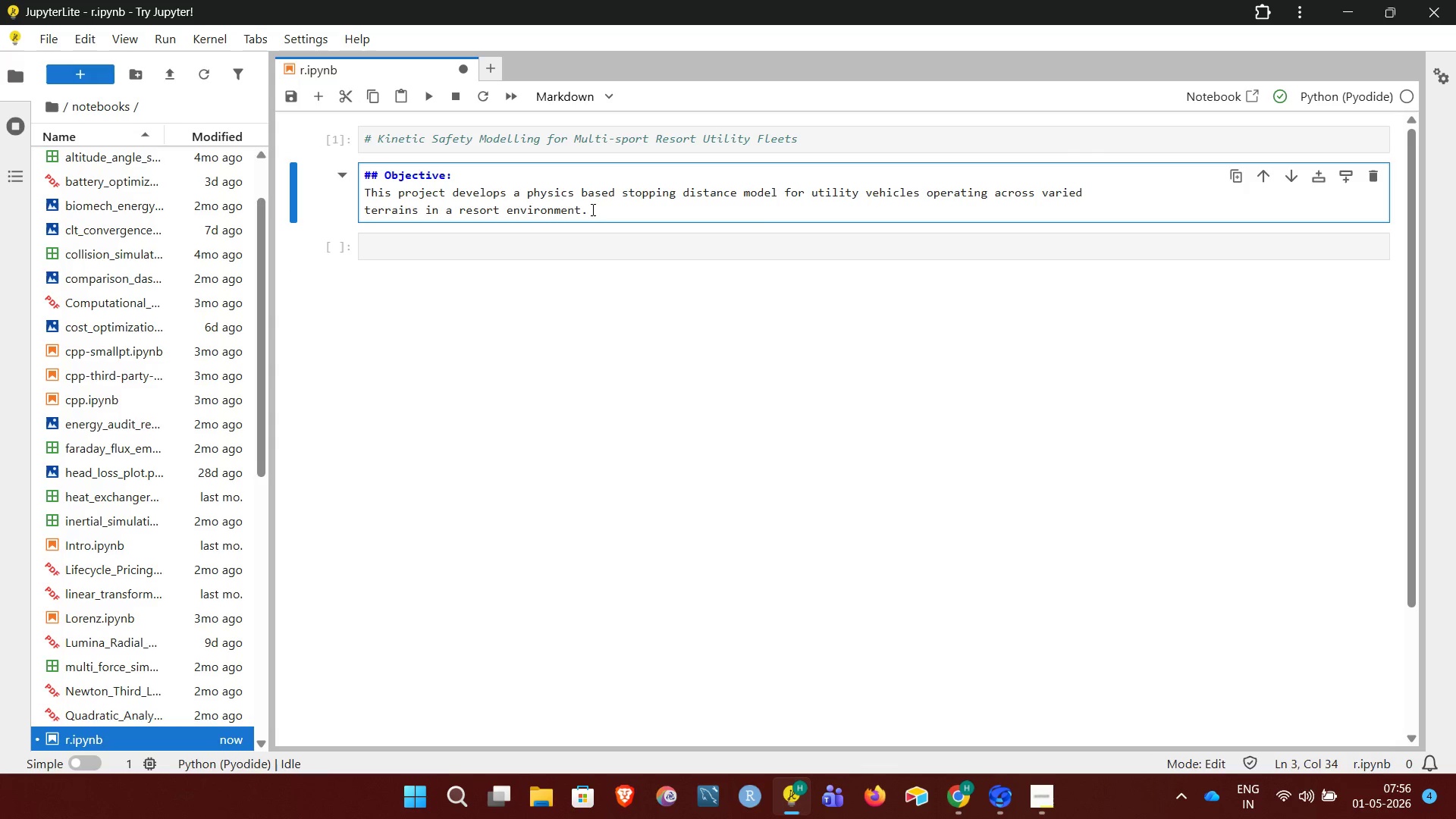 
key(Enter)
 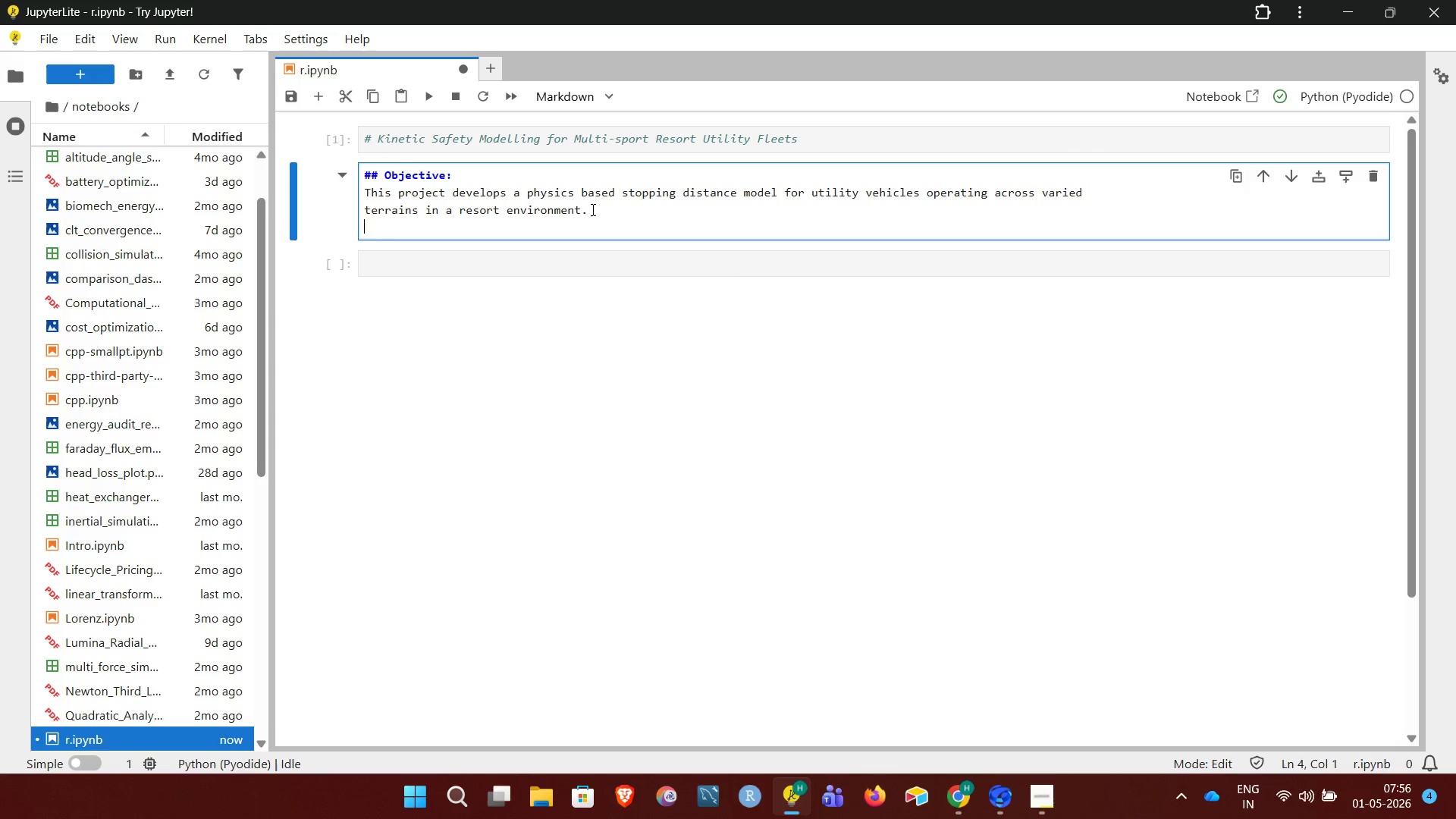 
type(The Goal is to quatify how speed, surface friction, and driver reaction time affect stopping distance and overall safety.)
 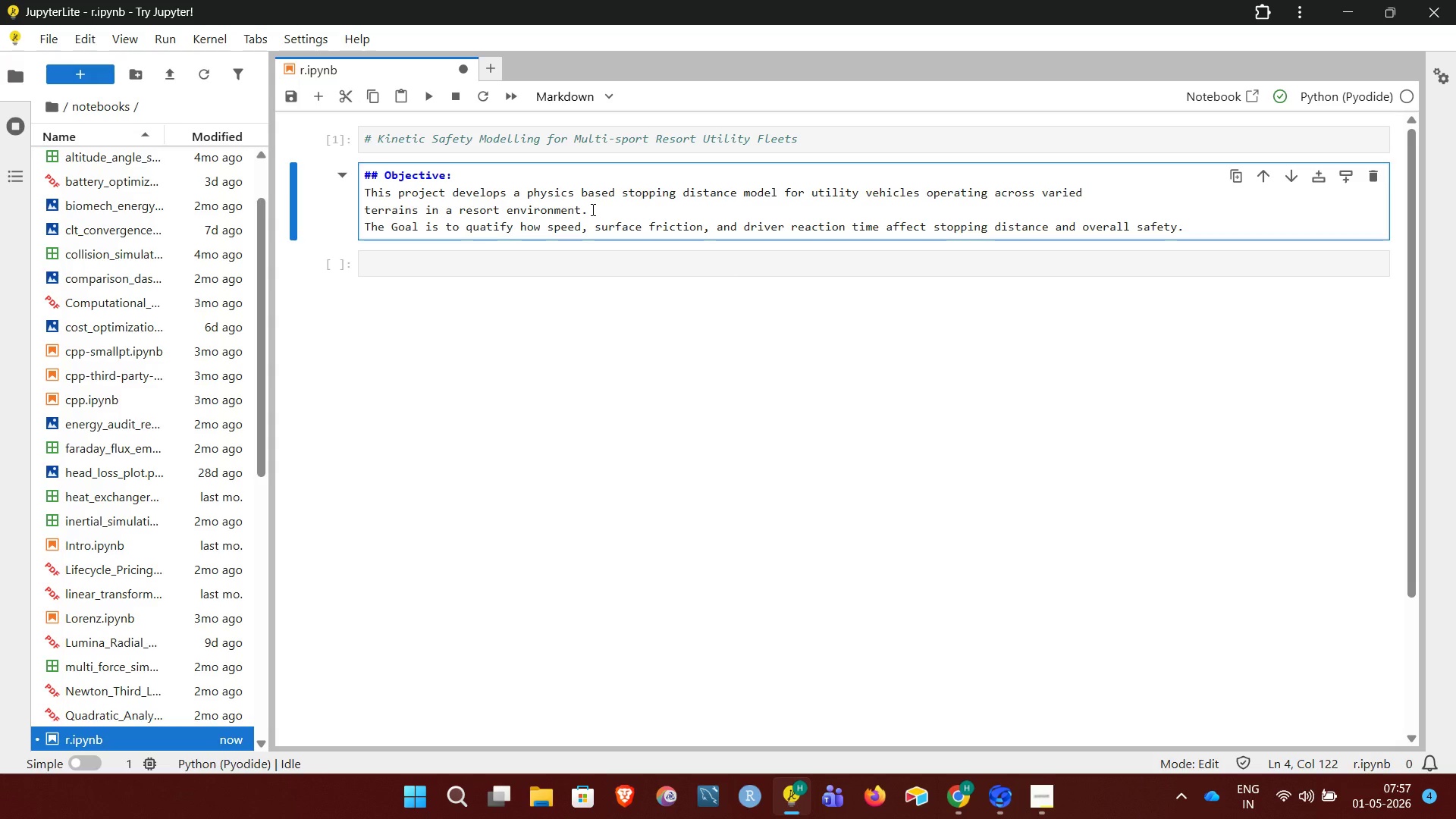 
key(Enter)
 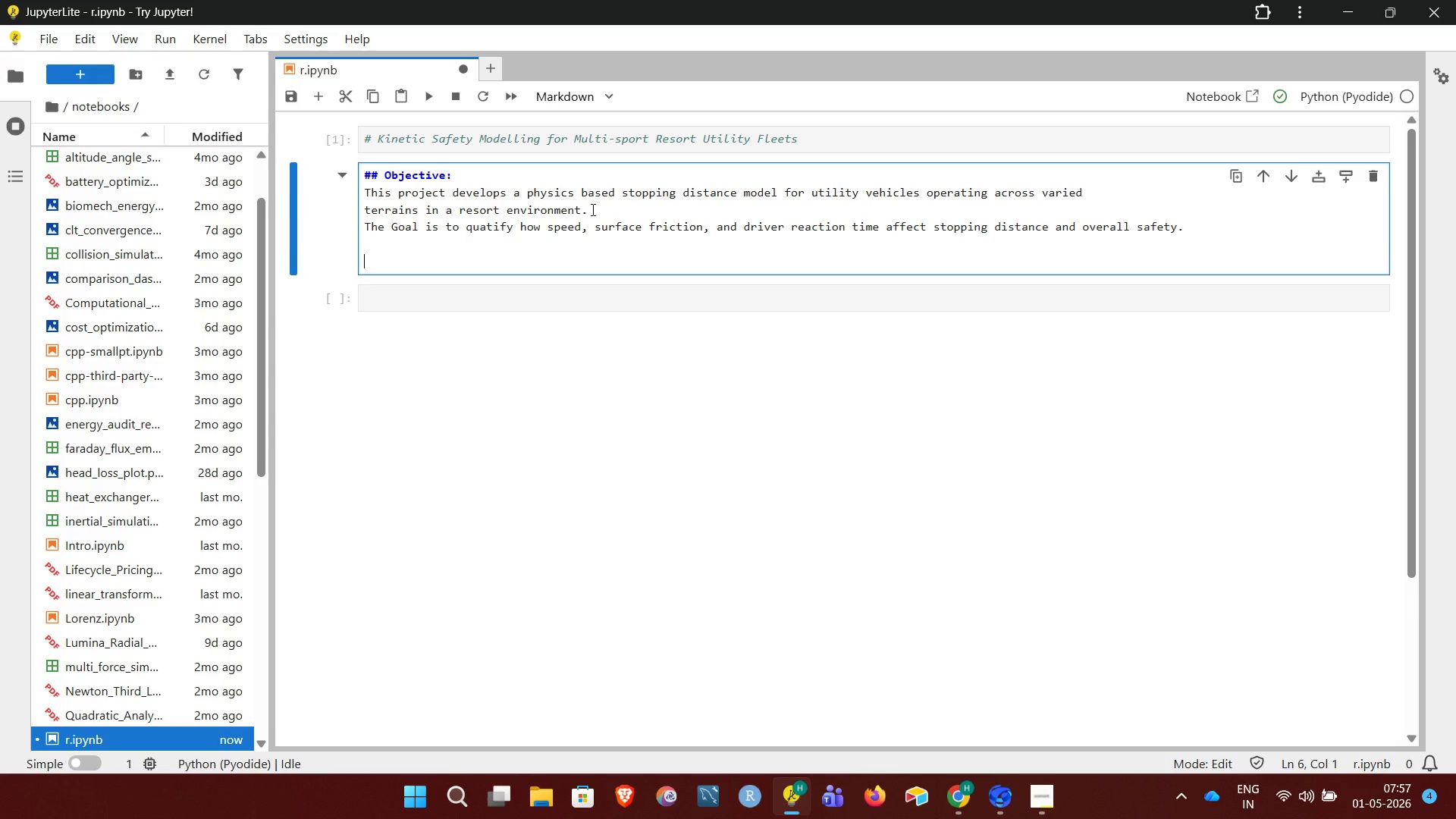 
key(Enter)
 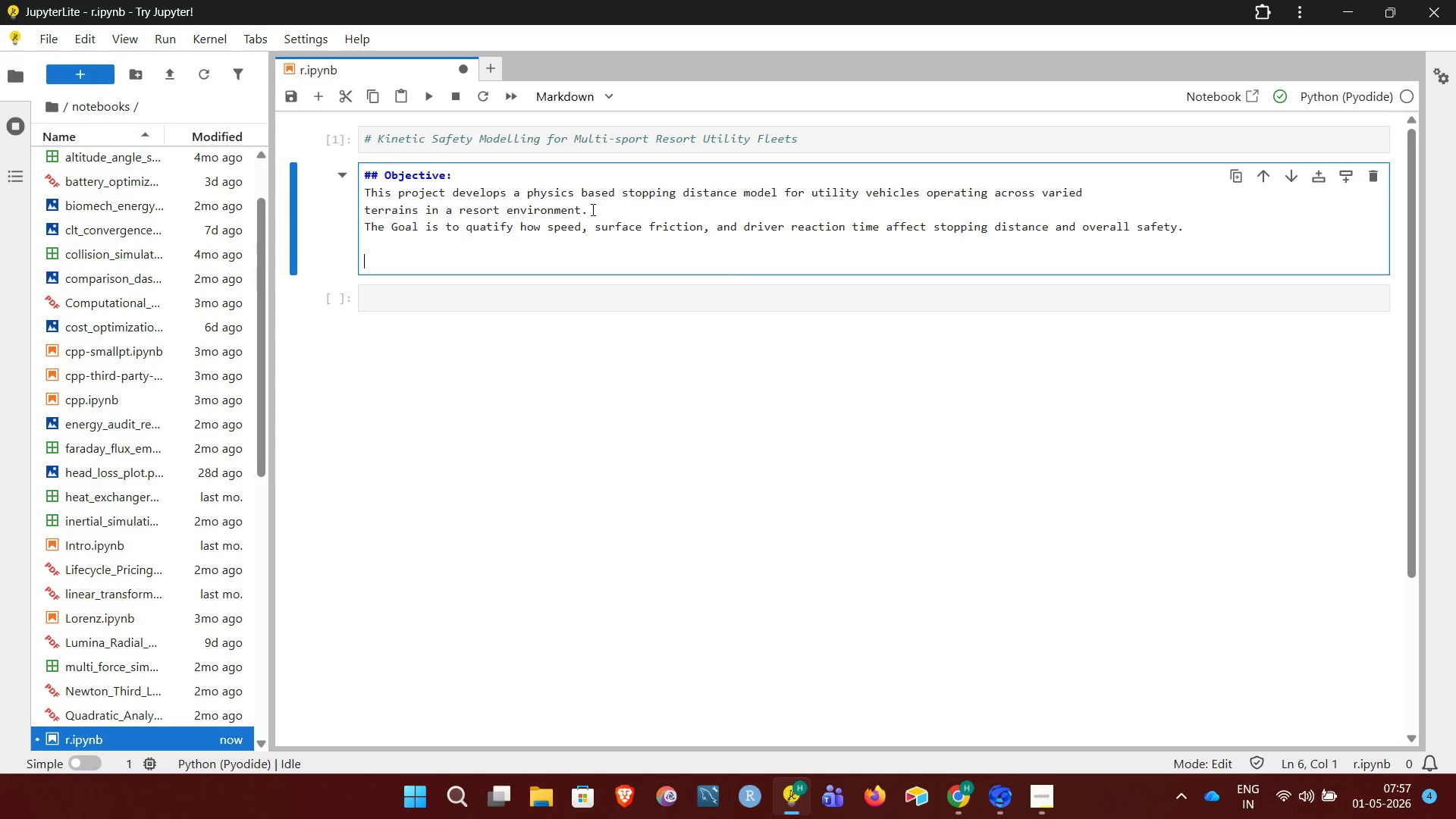 
type(## Physical Model:)
 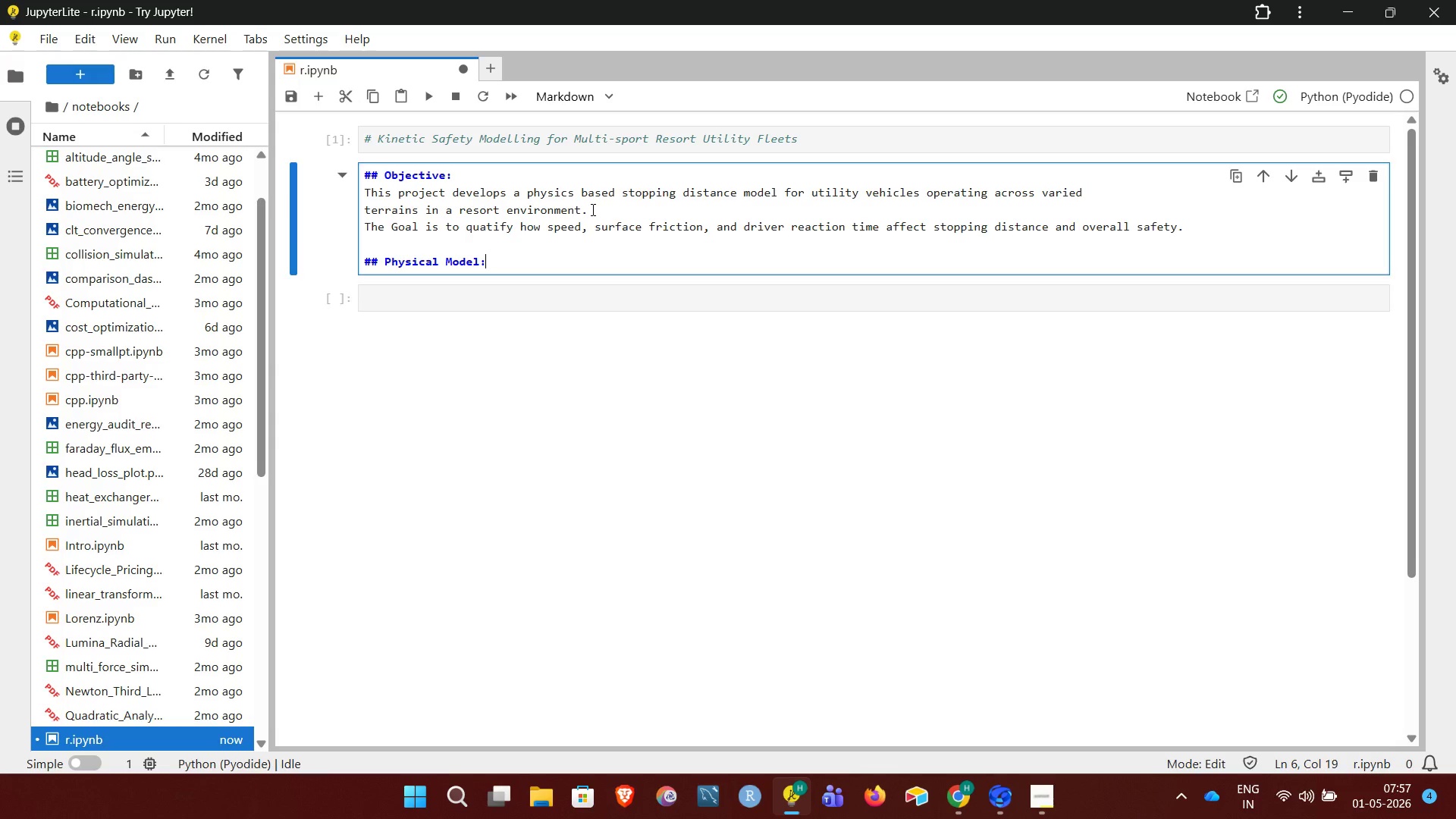 
key(Enter)
 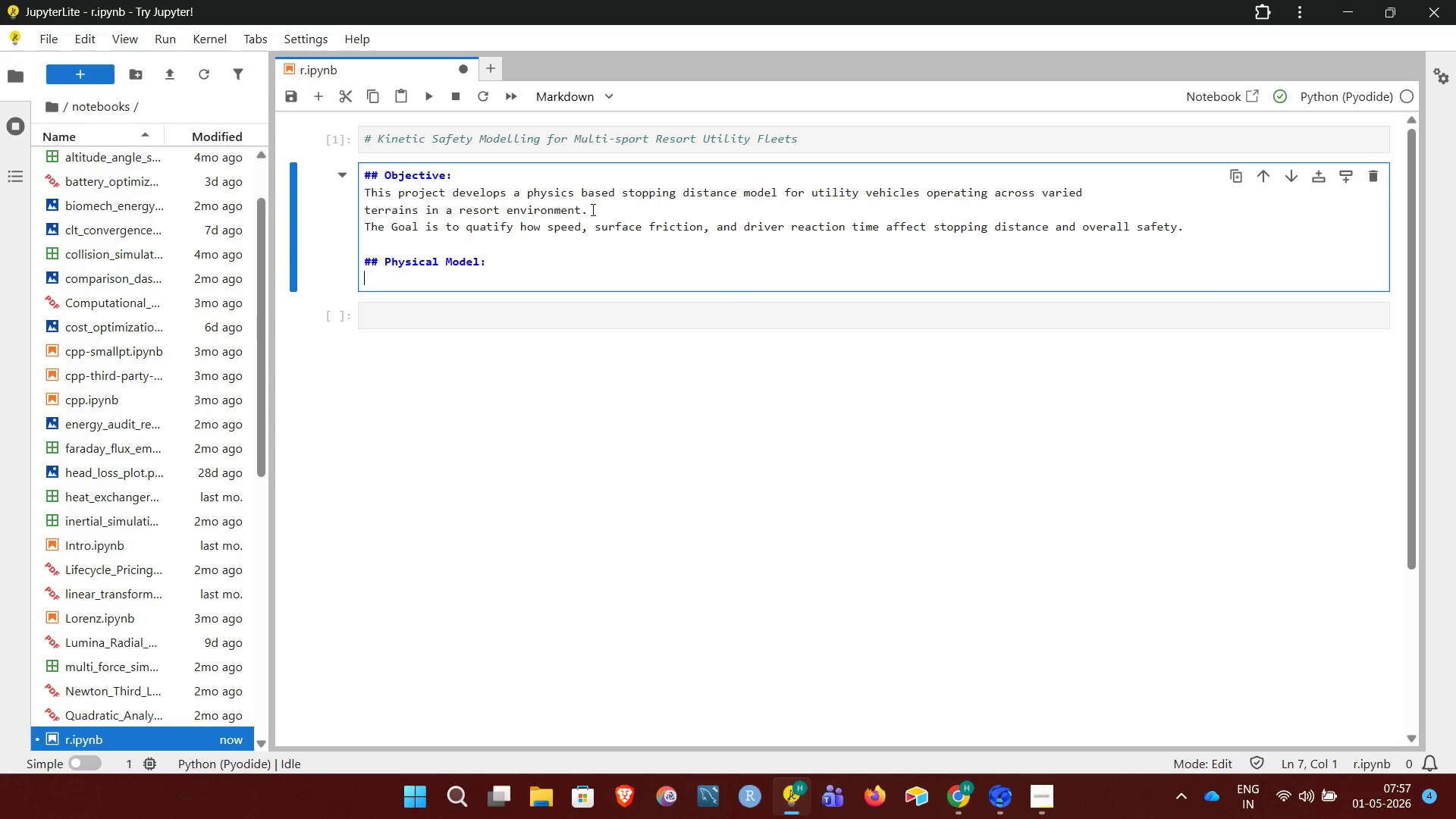 
key(Enter)
 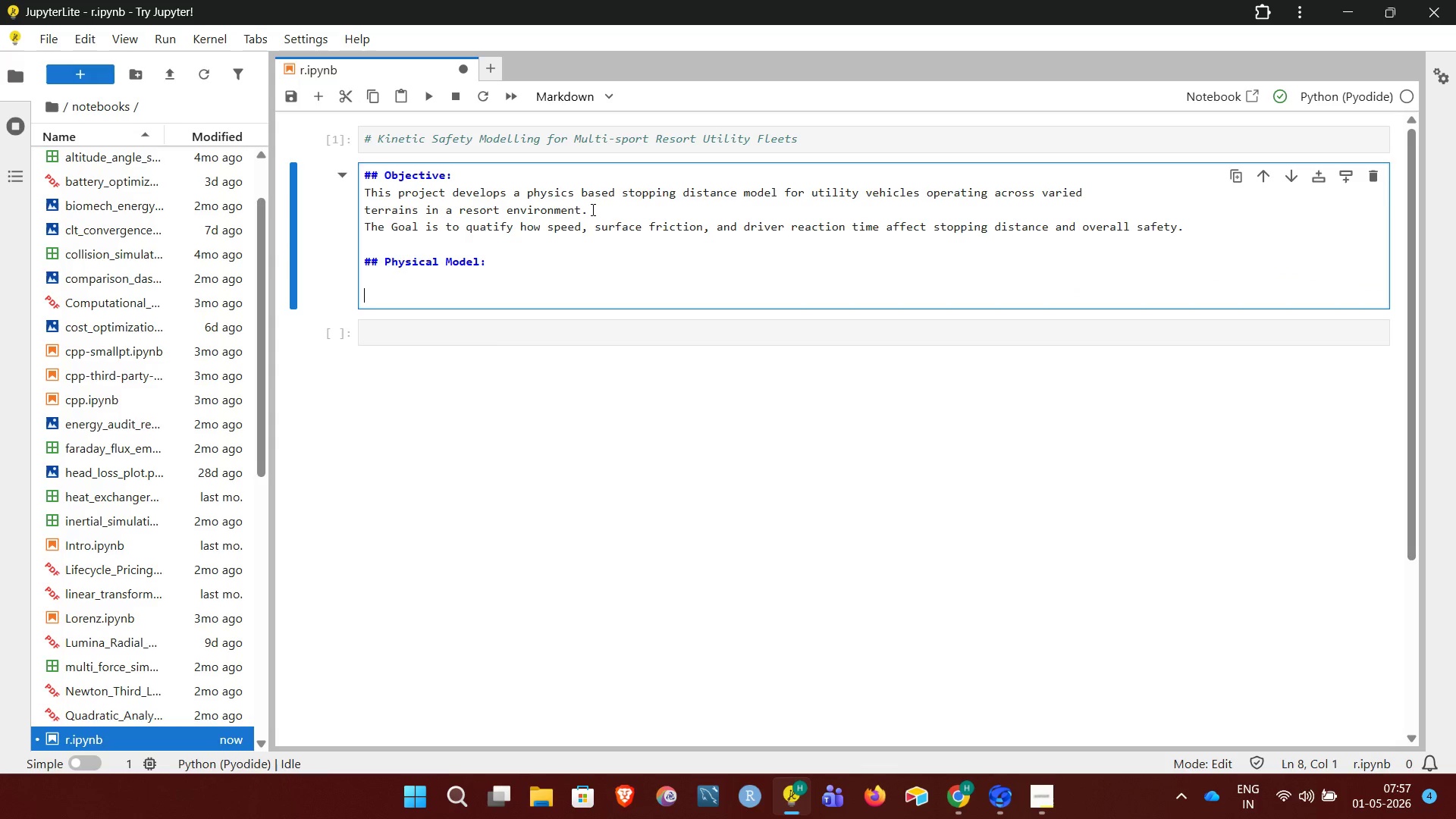 
type(Stopping distance consist of two phases:)
 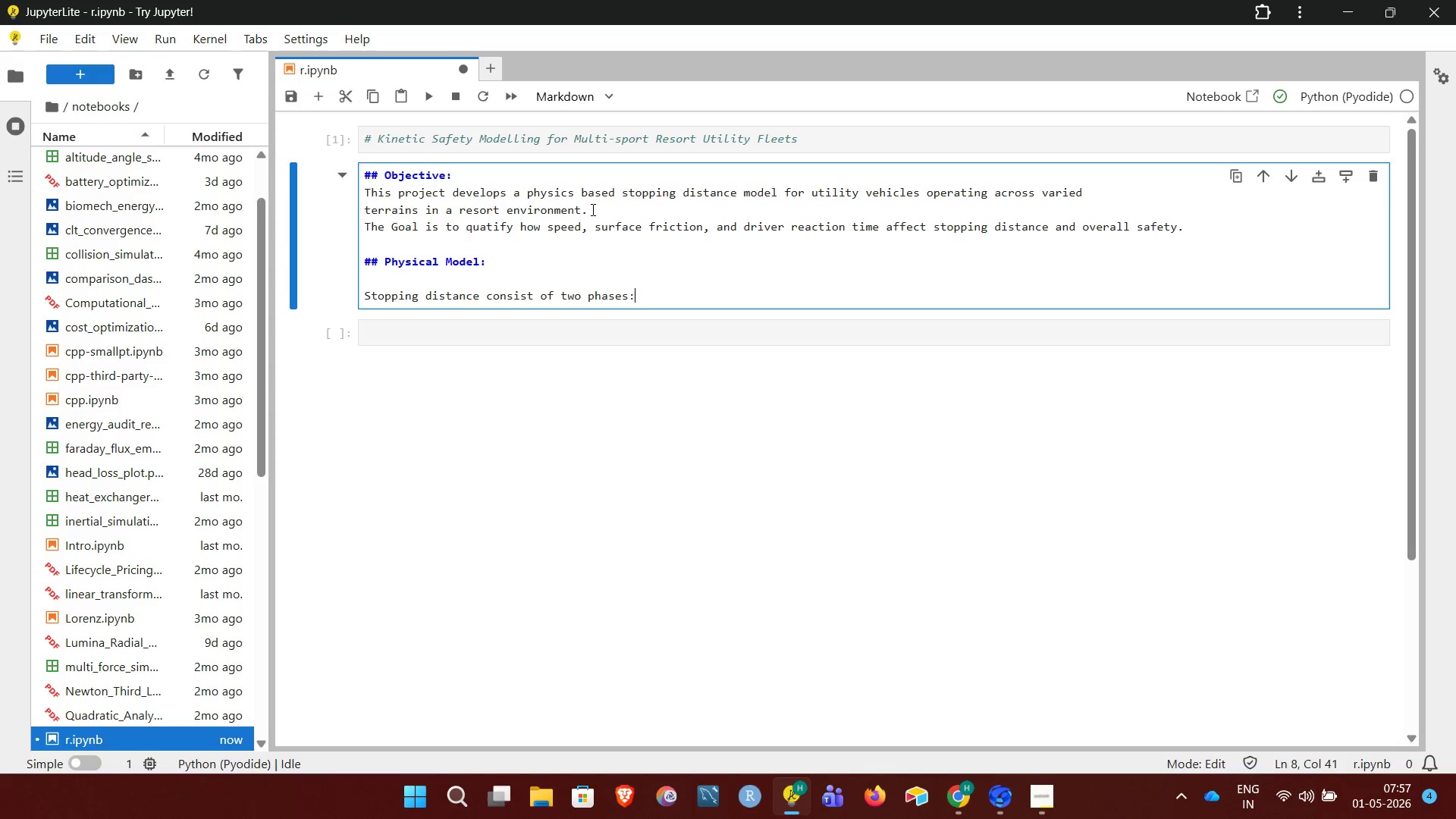 
key(Enter)
 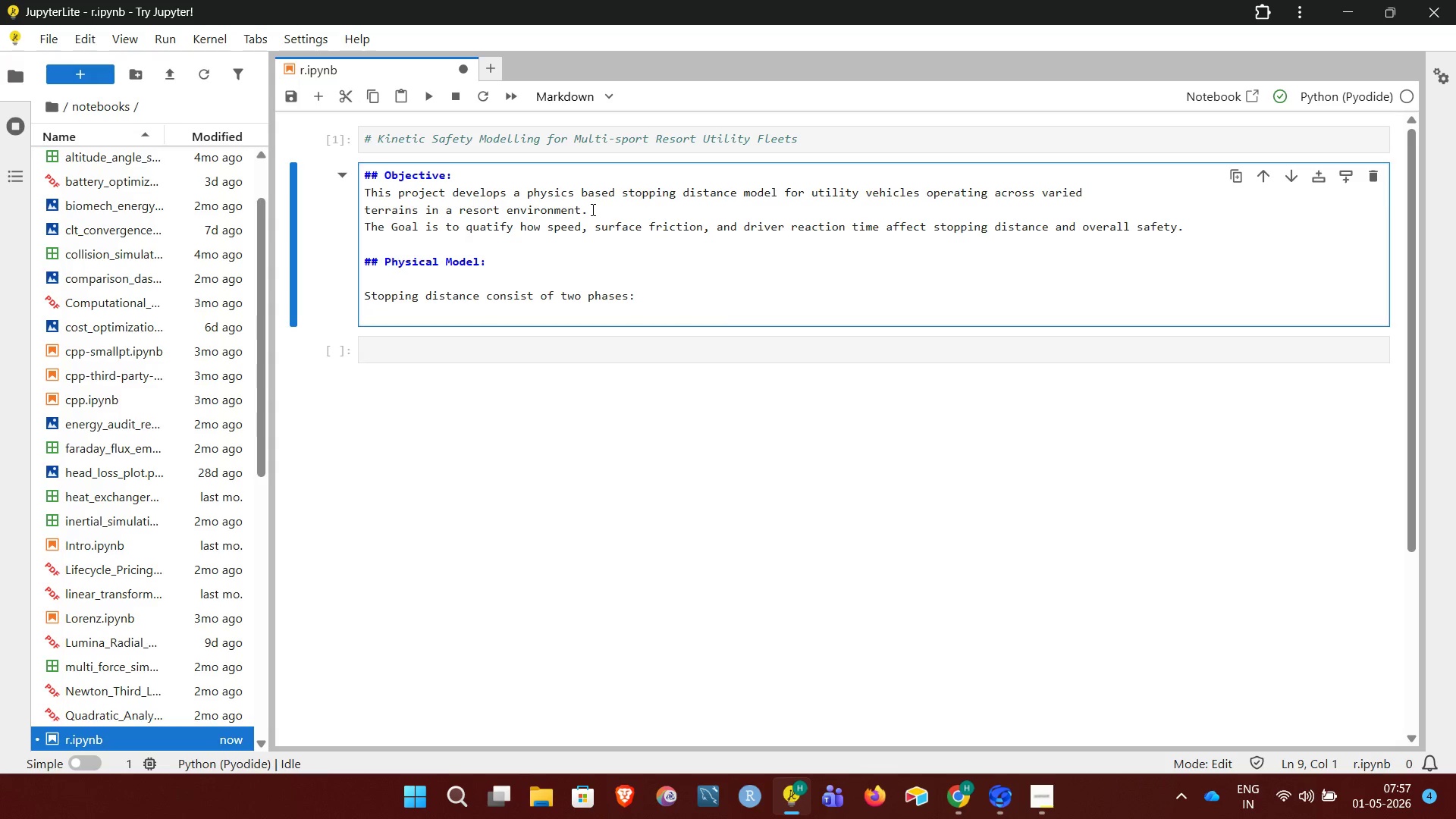 
key(Enter)
 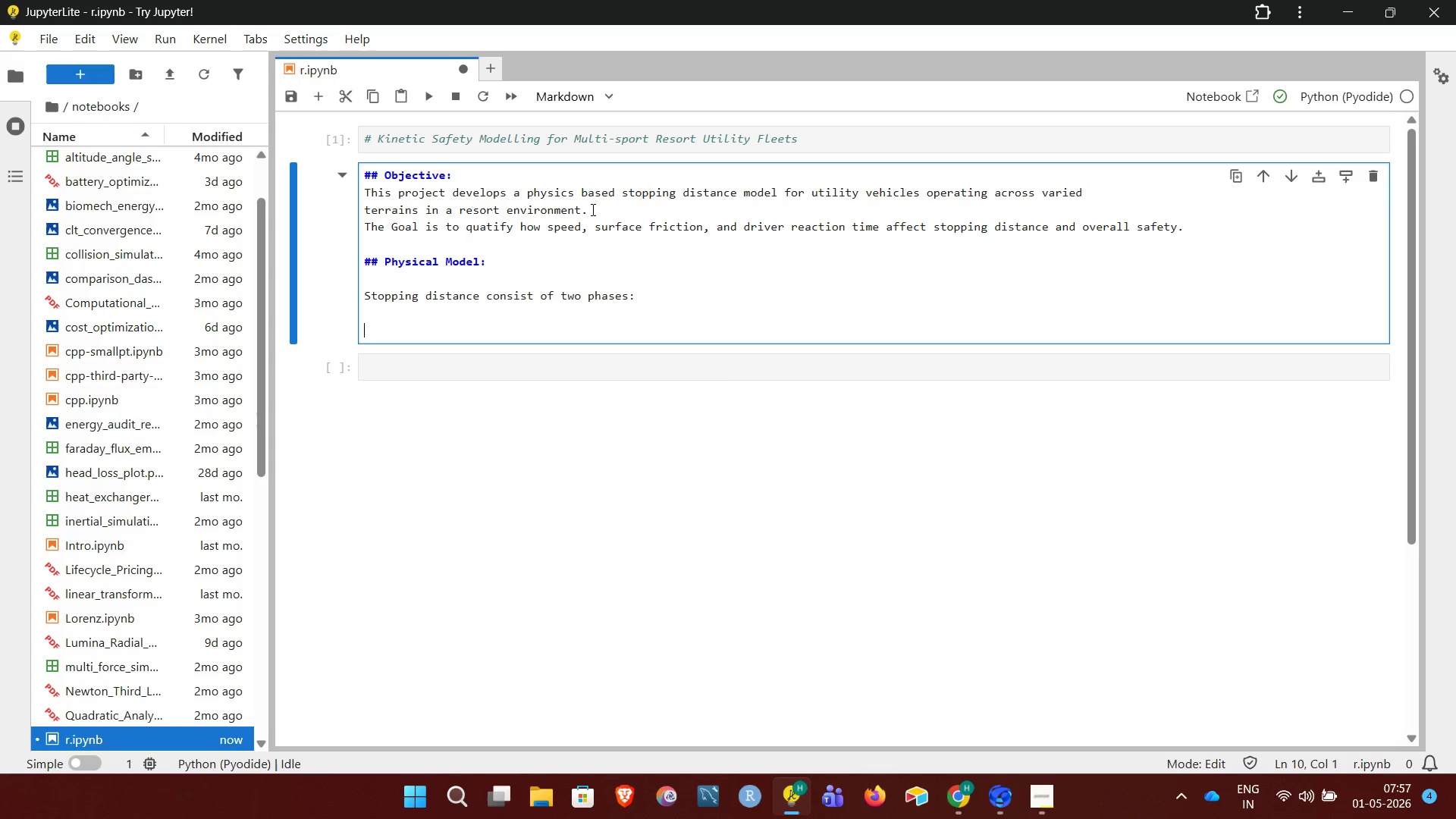 
type(### Reaction Phase ( Constant velocity))
 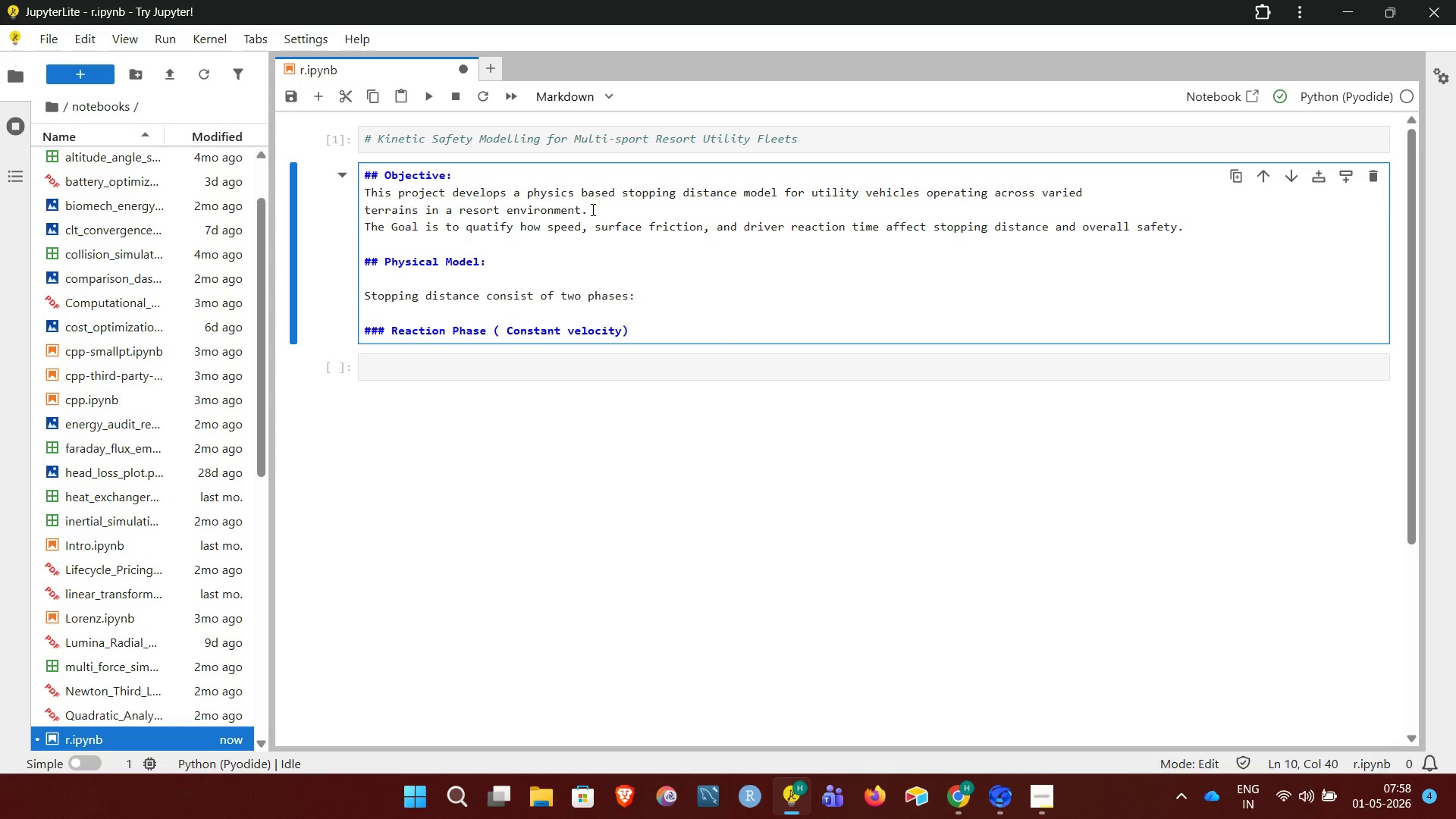 
left_click([575, 331])
 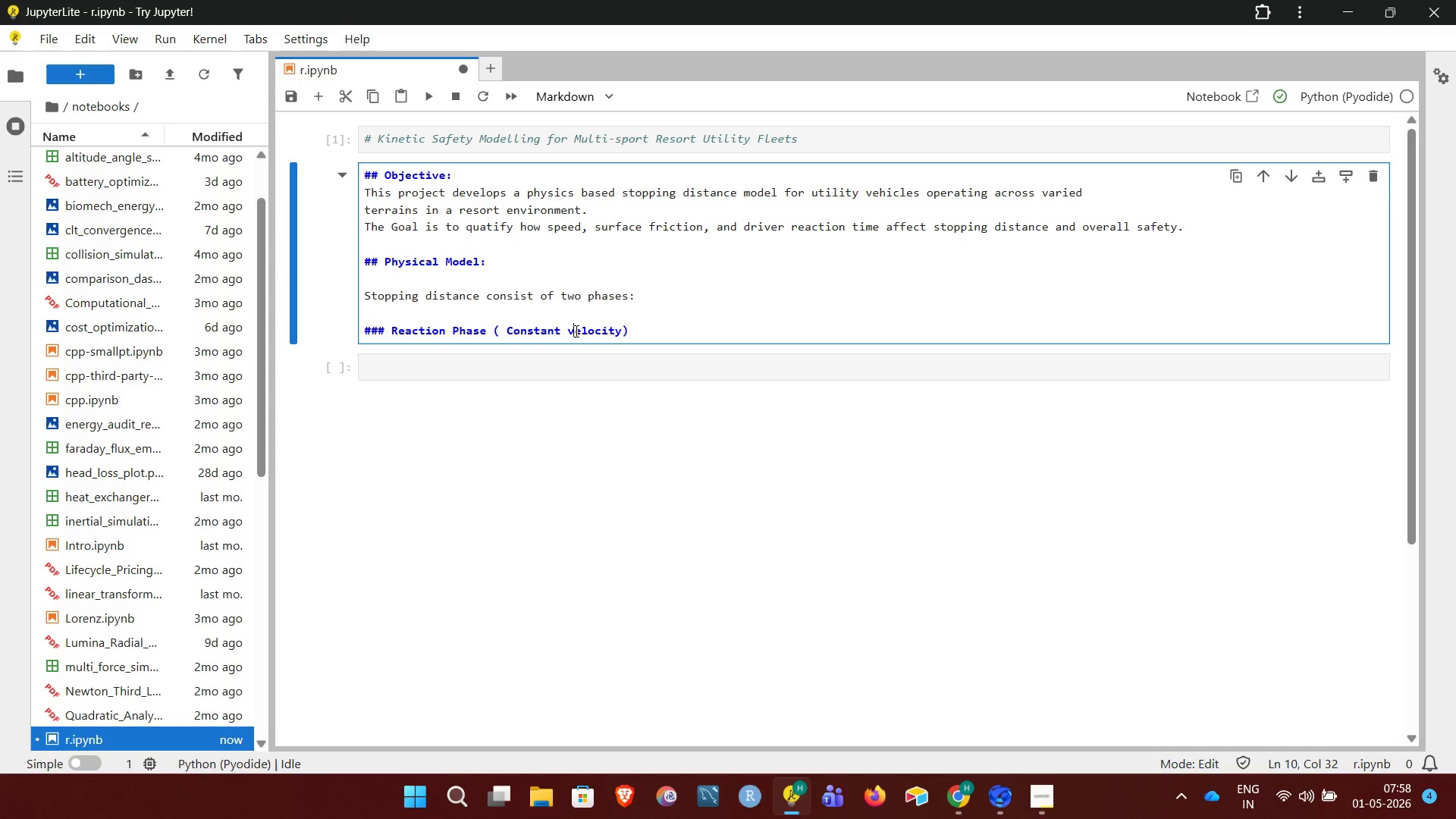 
key(Backspace)
 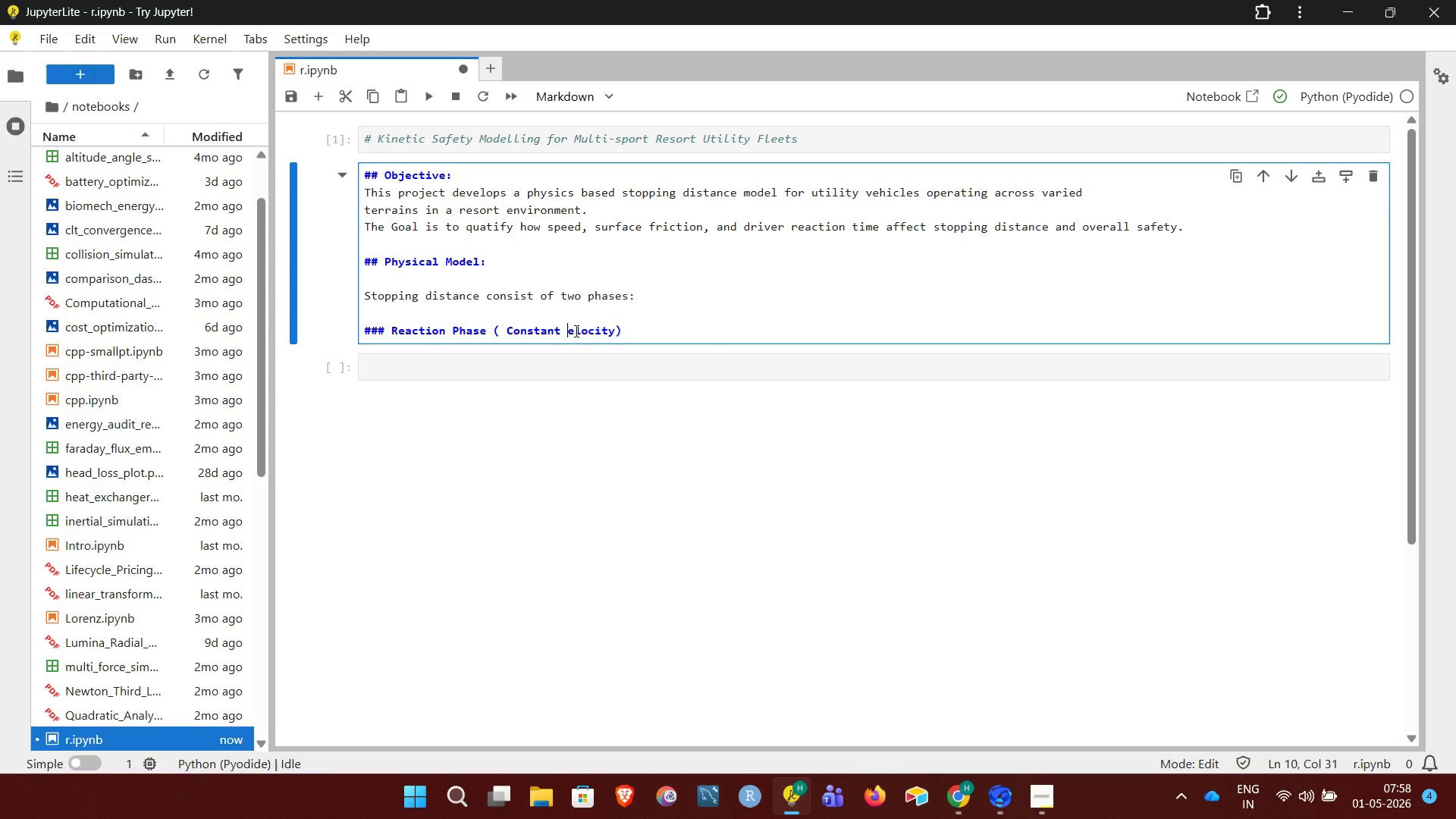 
key(CapsLock)
 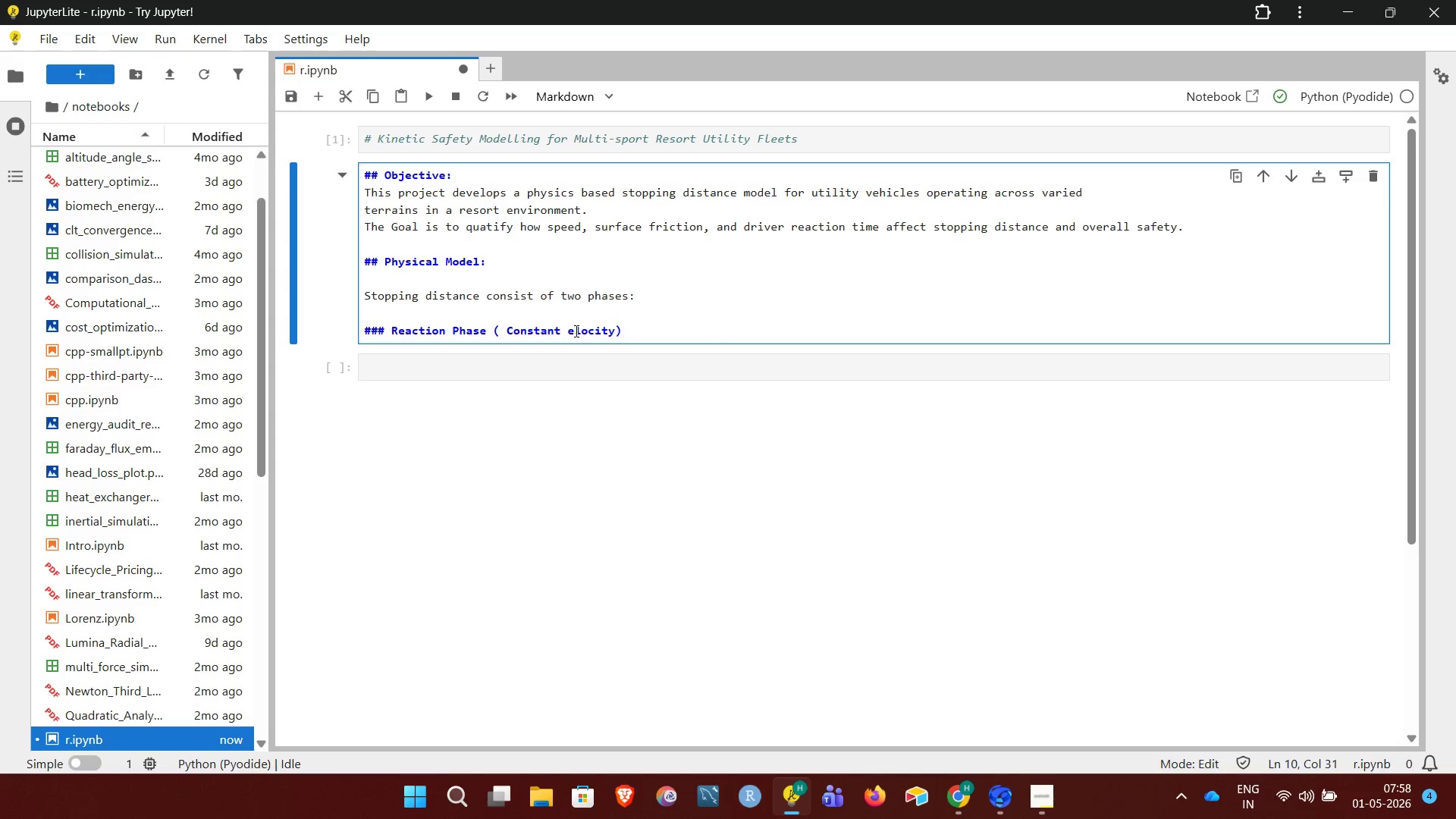 
key(V)
 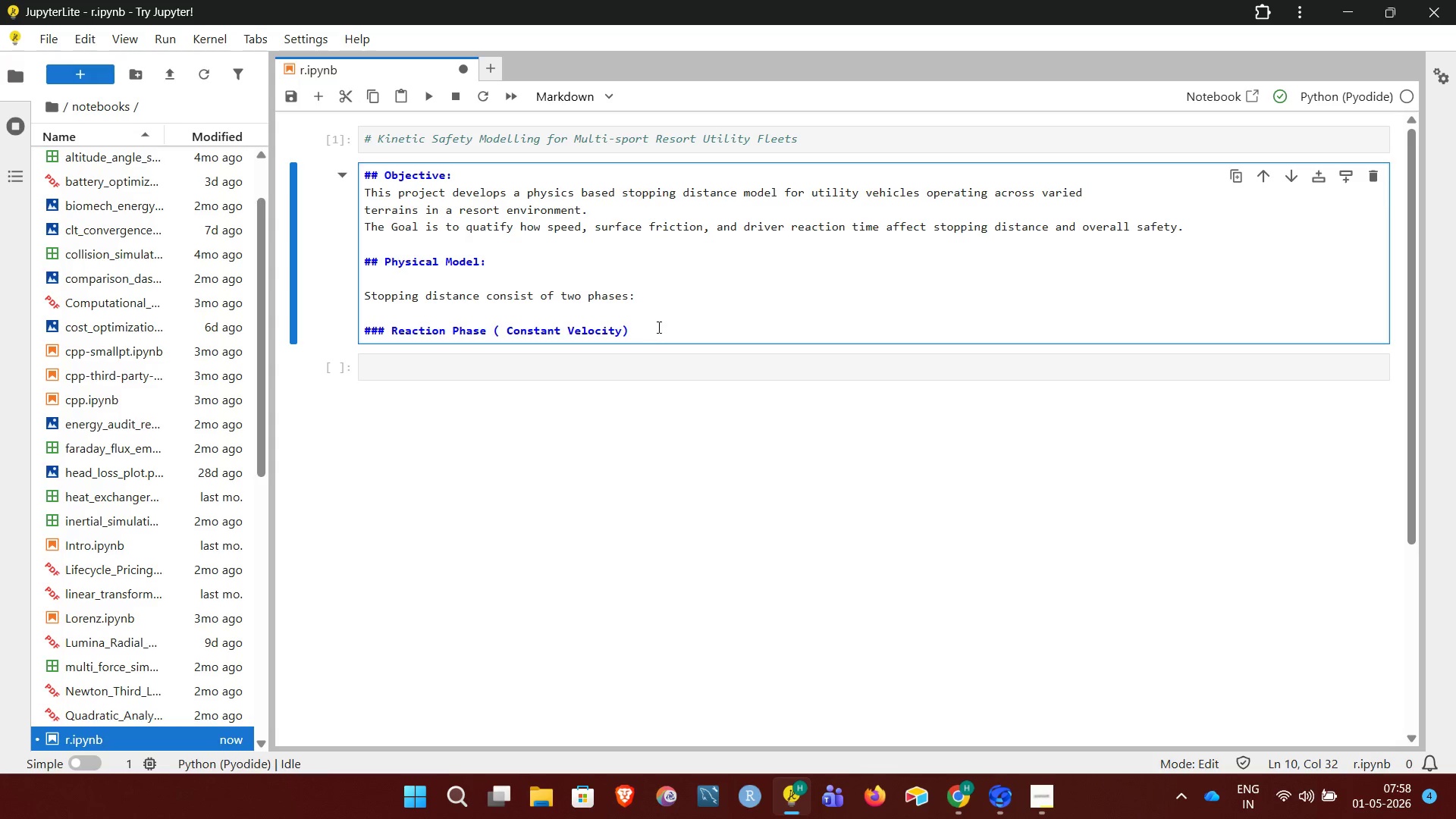 
left_click([665, 325])
 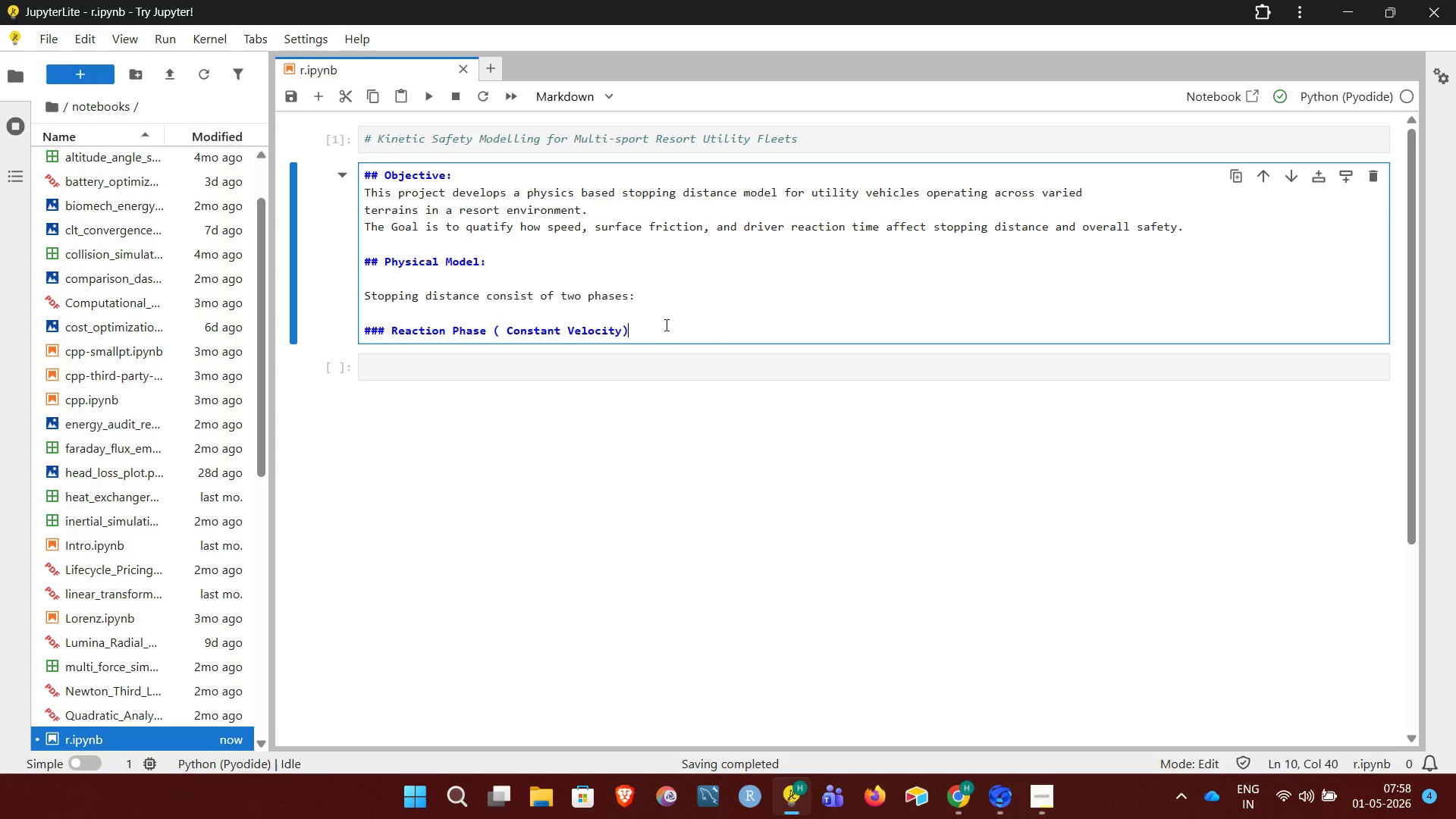 
key(Shift+Semicolon)
 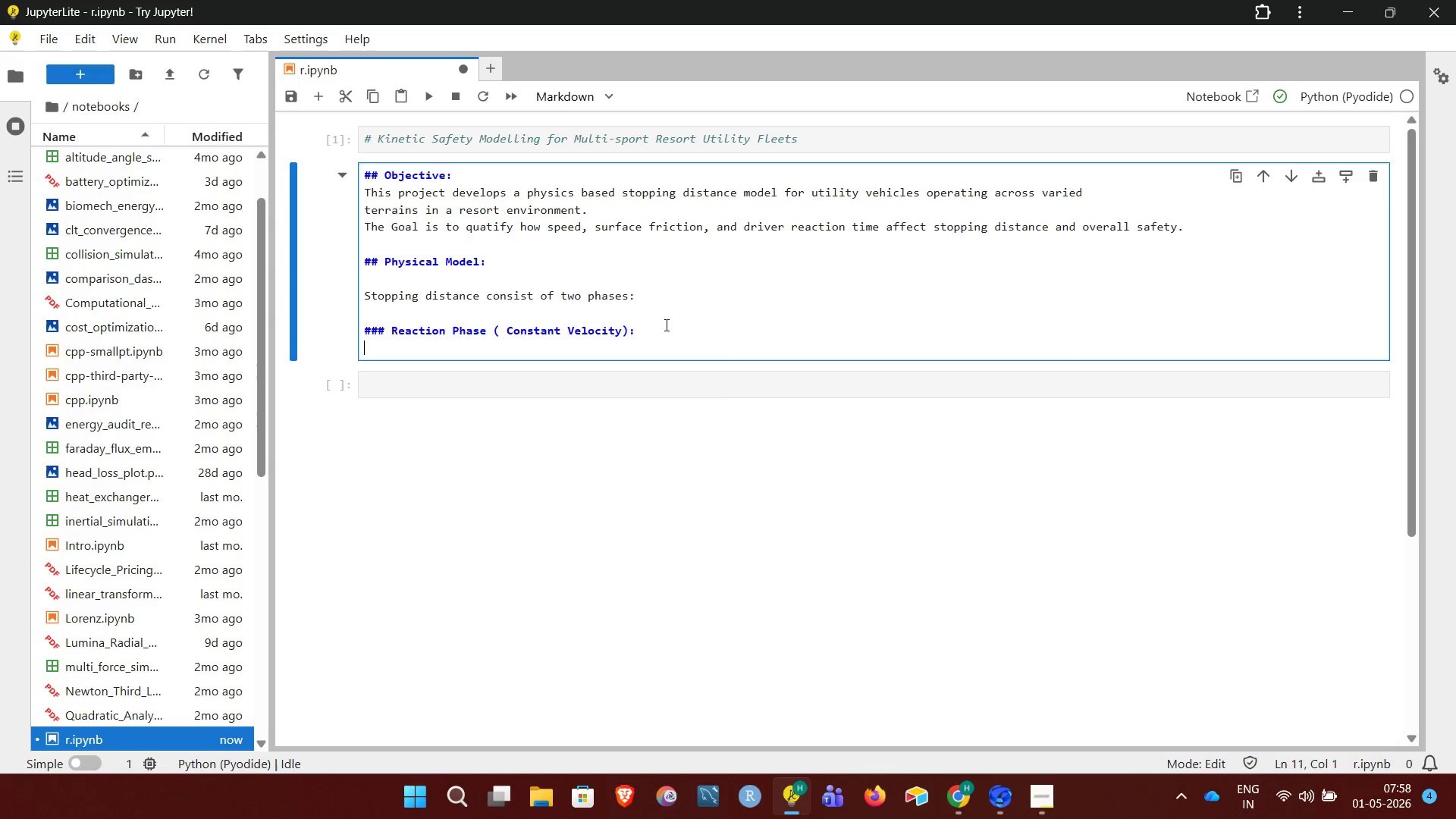 
key(Enter)
 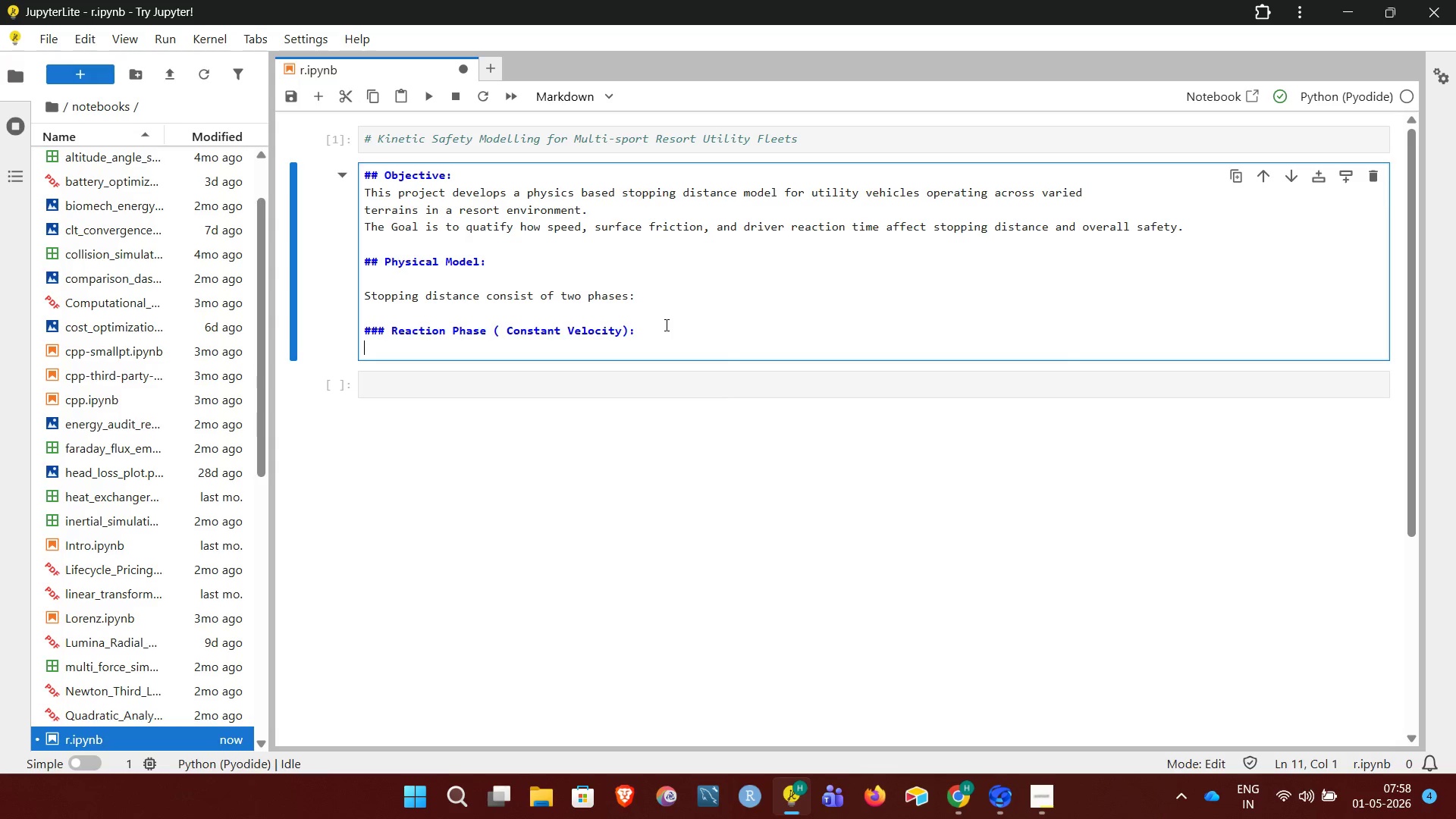 
key(Enter)
 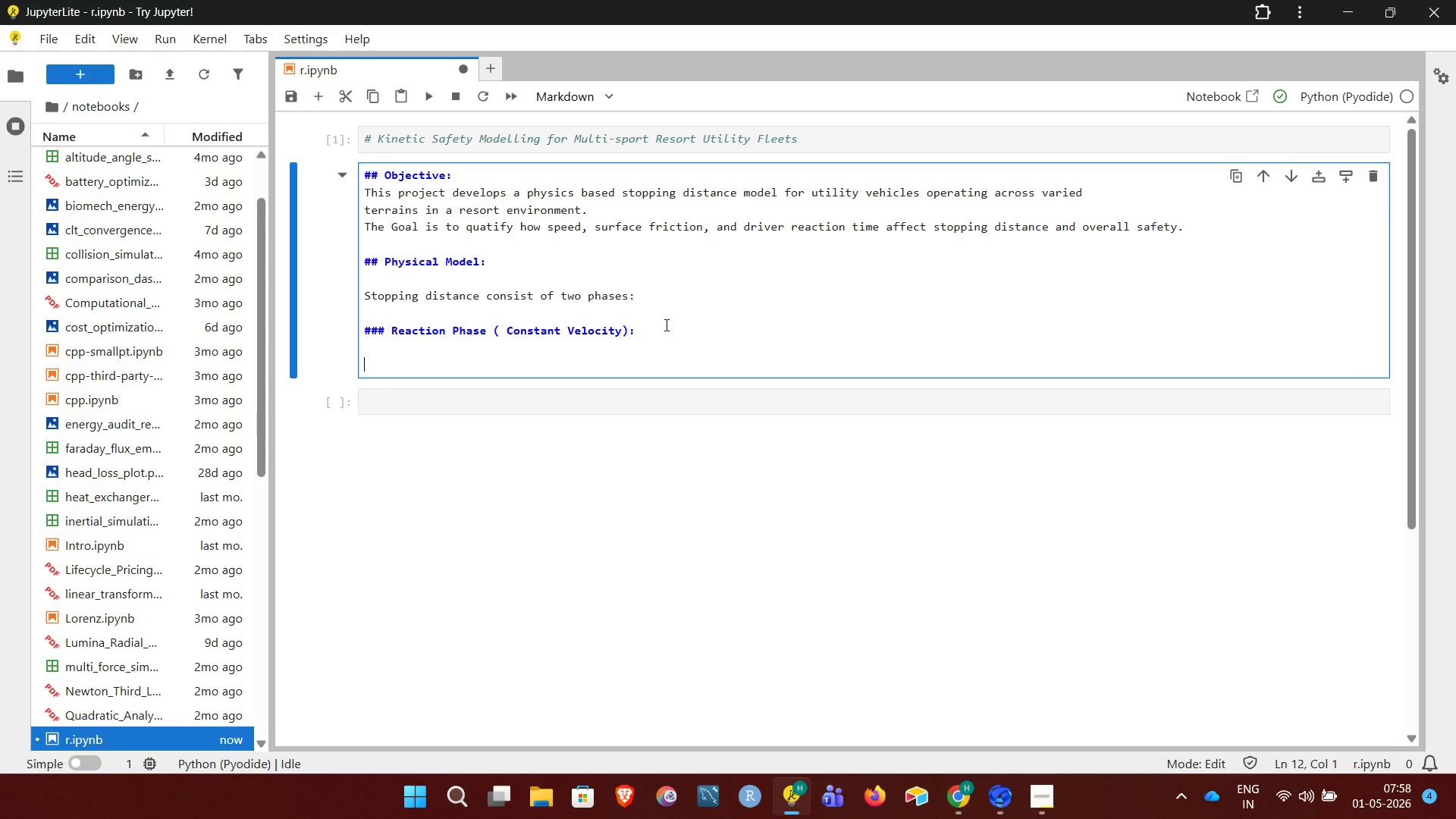 
type(During the driver's reaction time, the vehicle )
 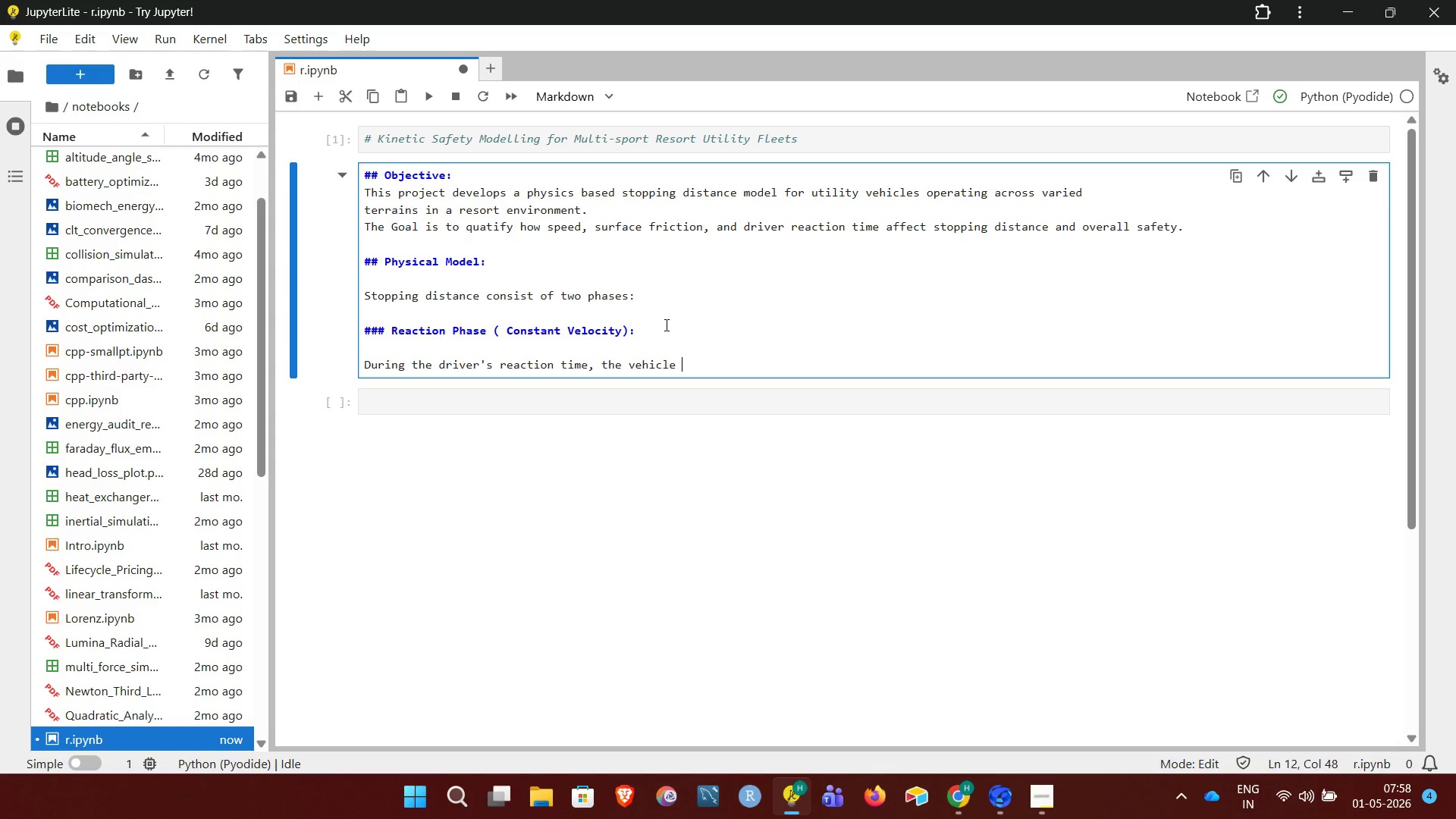 
type(continues moving at constant velocity.)
 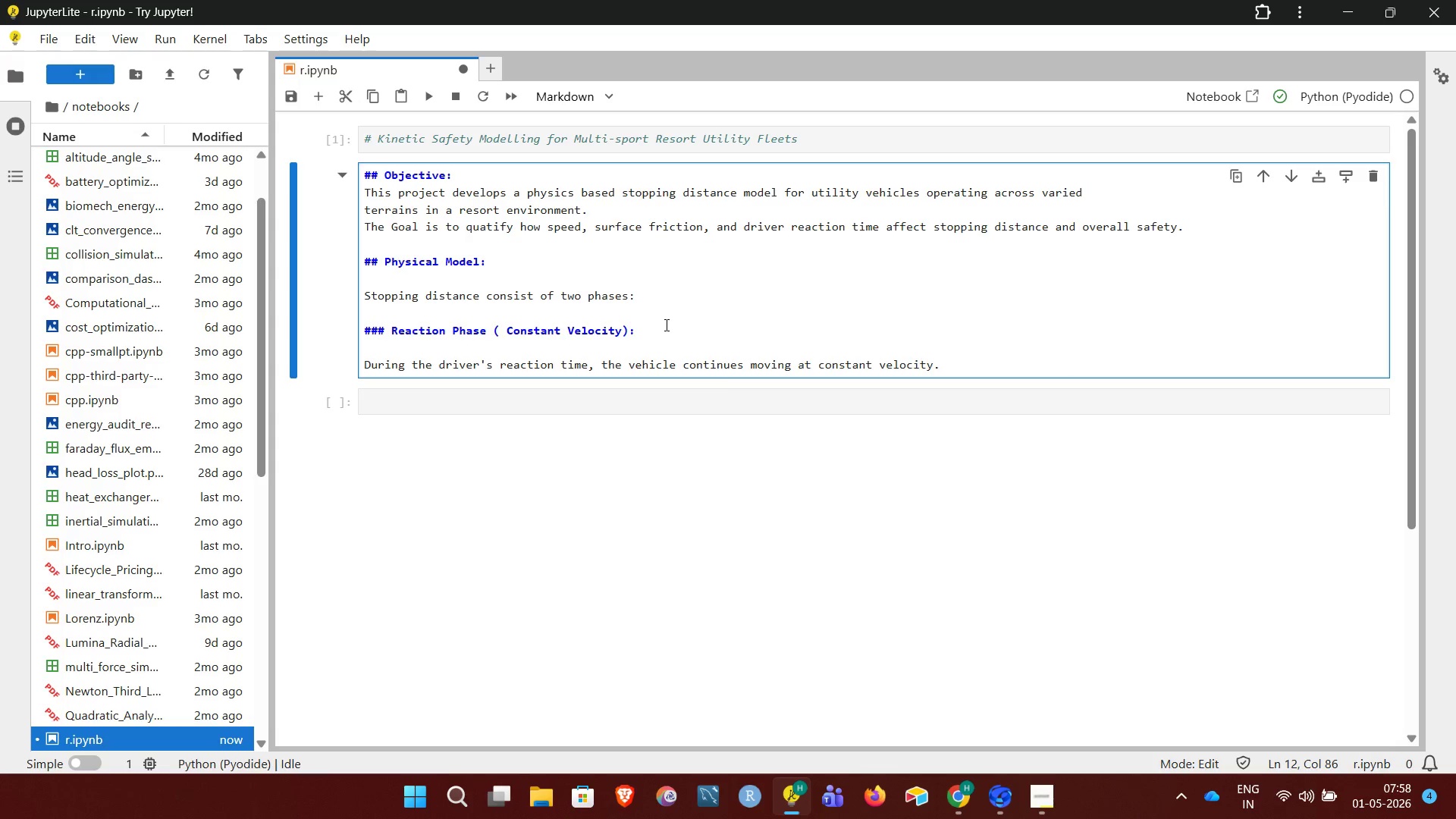 
key(Enter)
 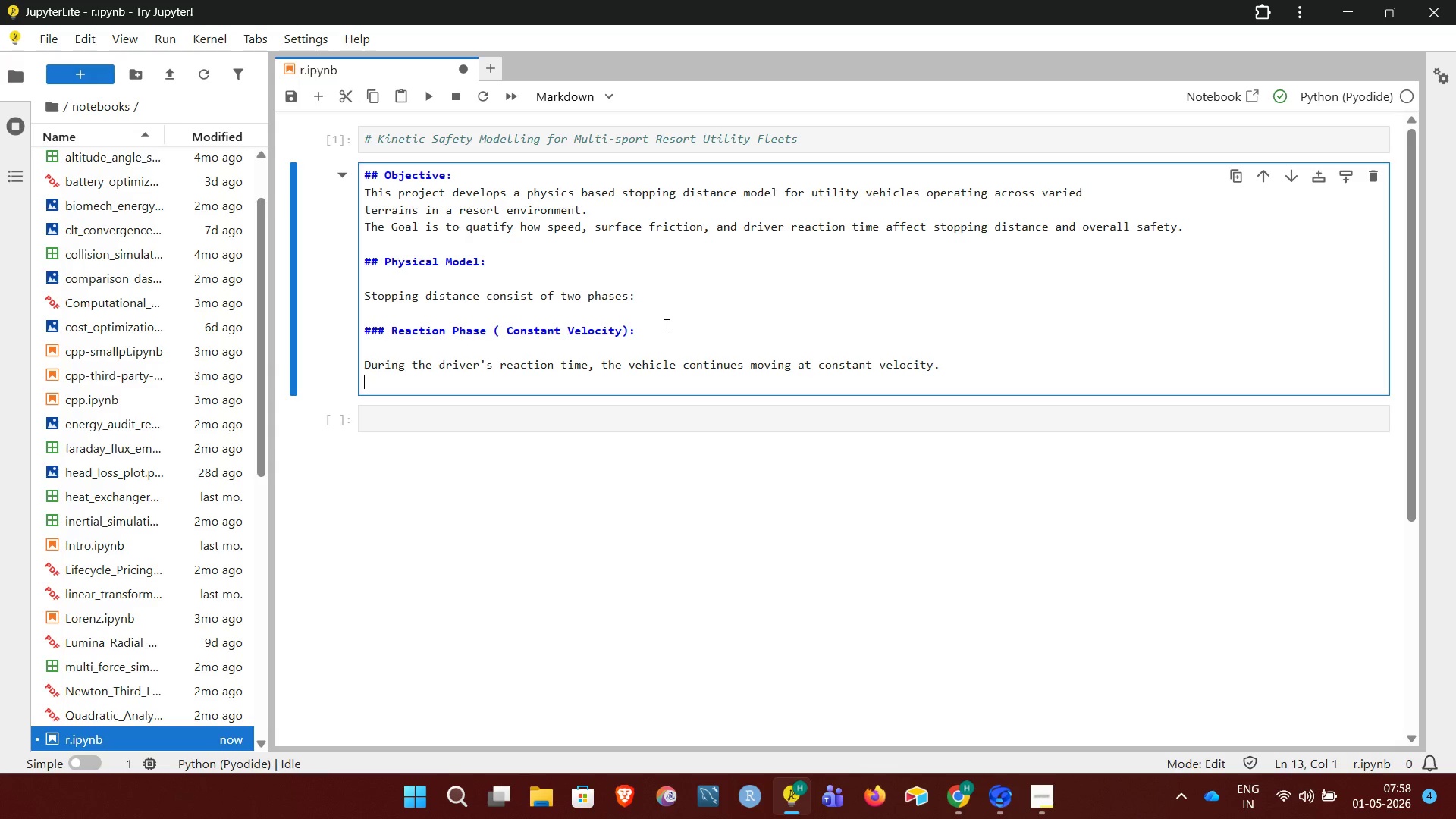 
key(Enter)
 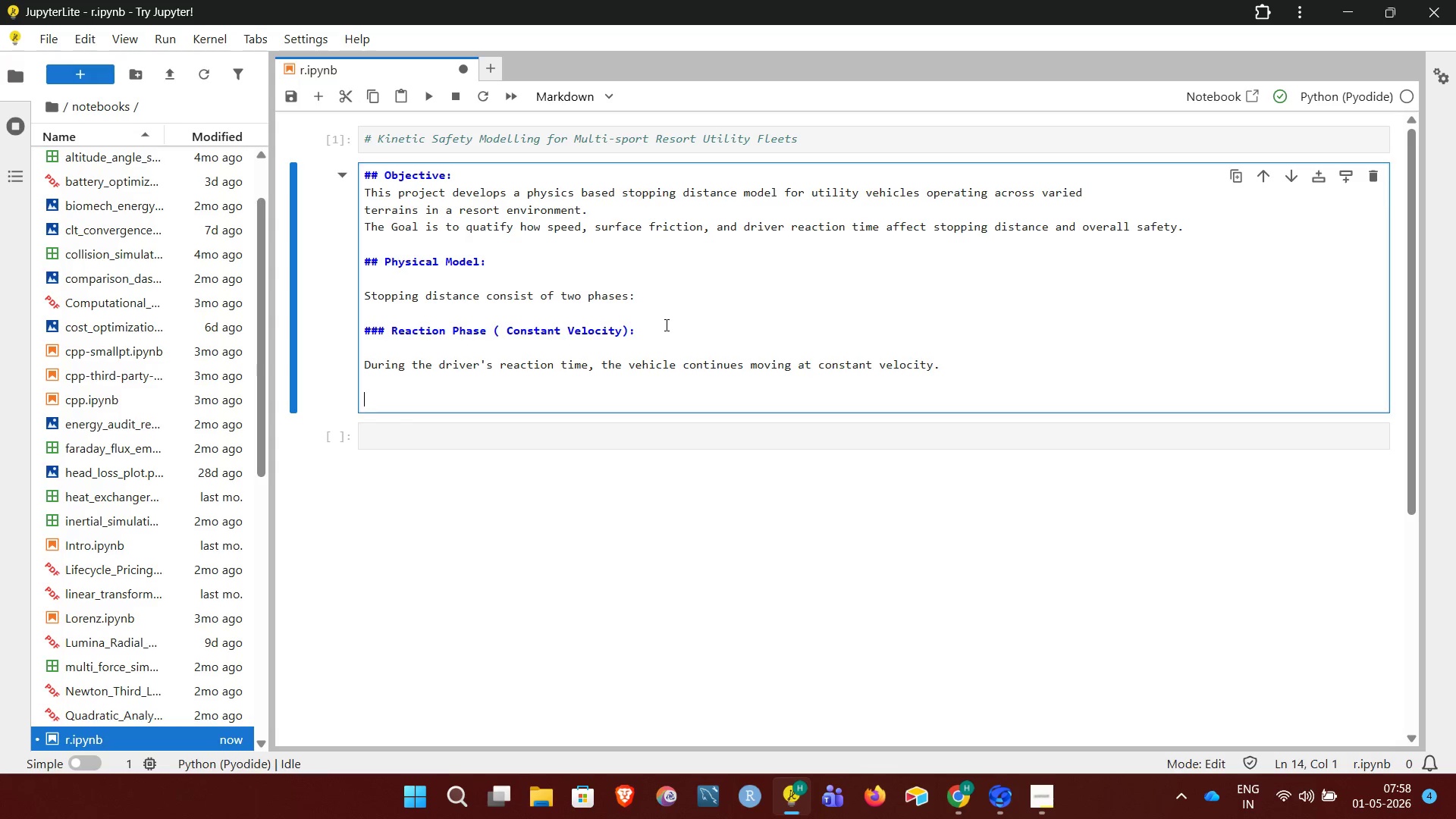 
type($$)
 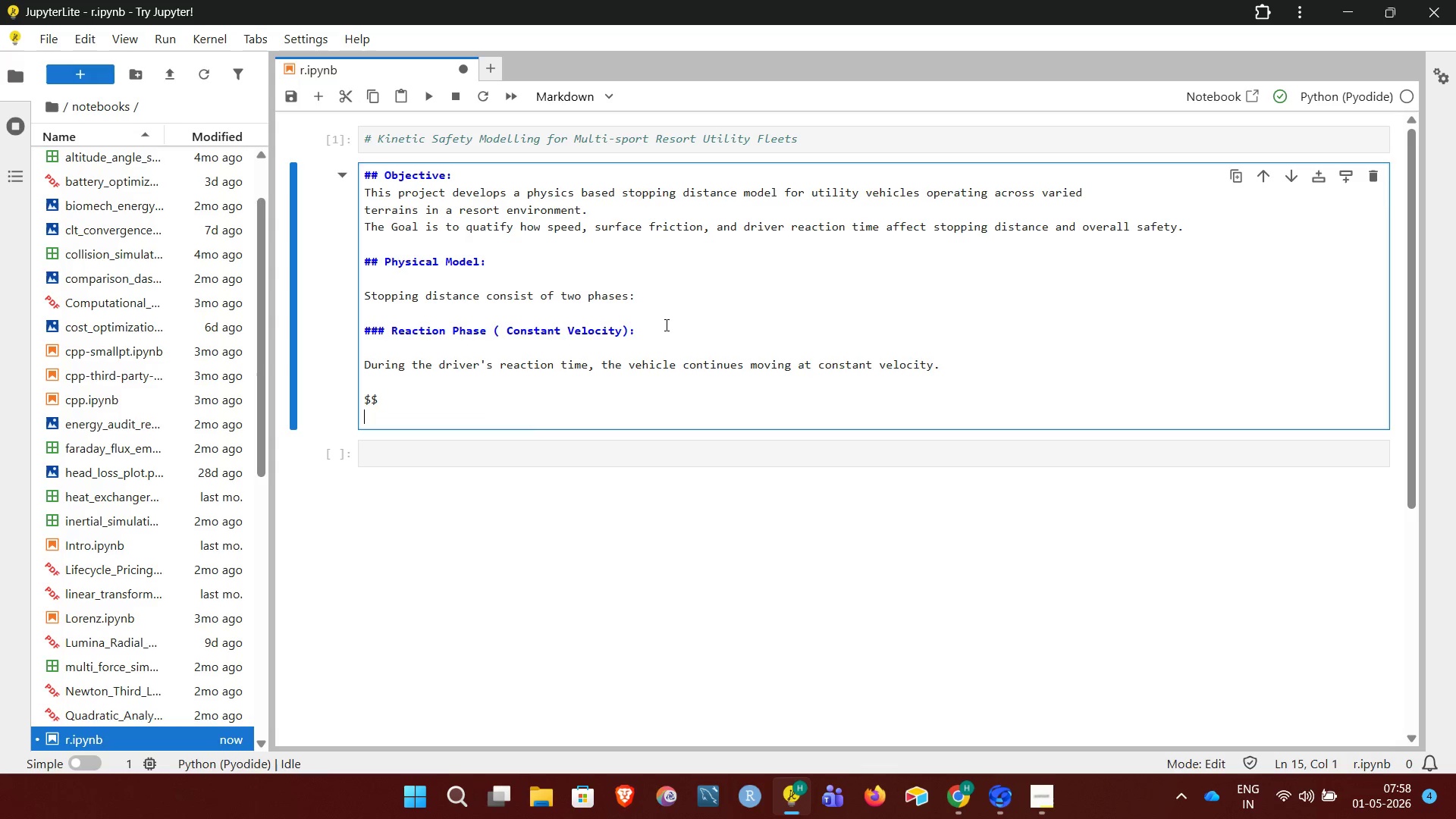 
key(Enter)
 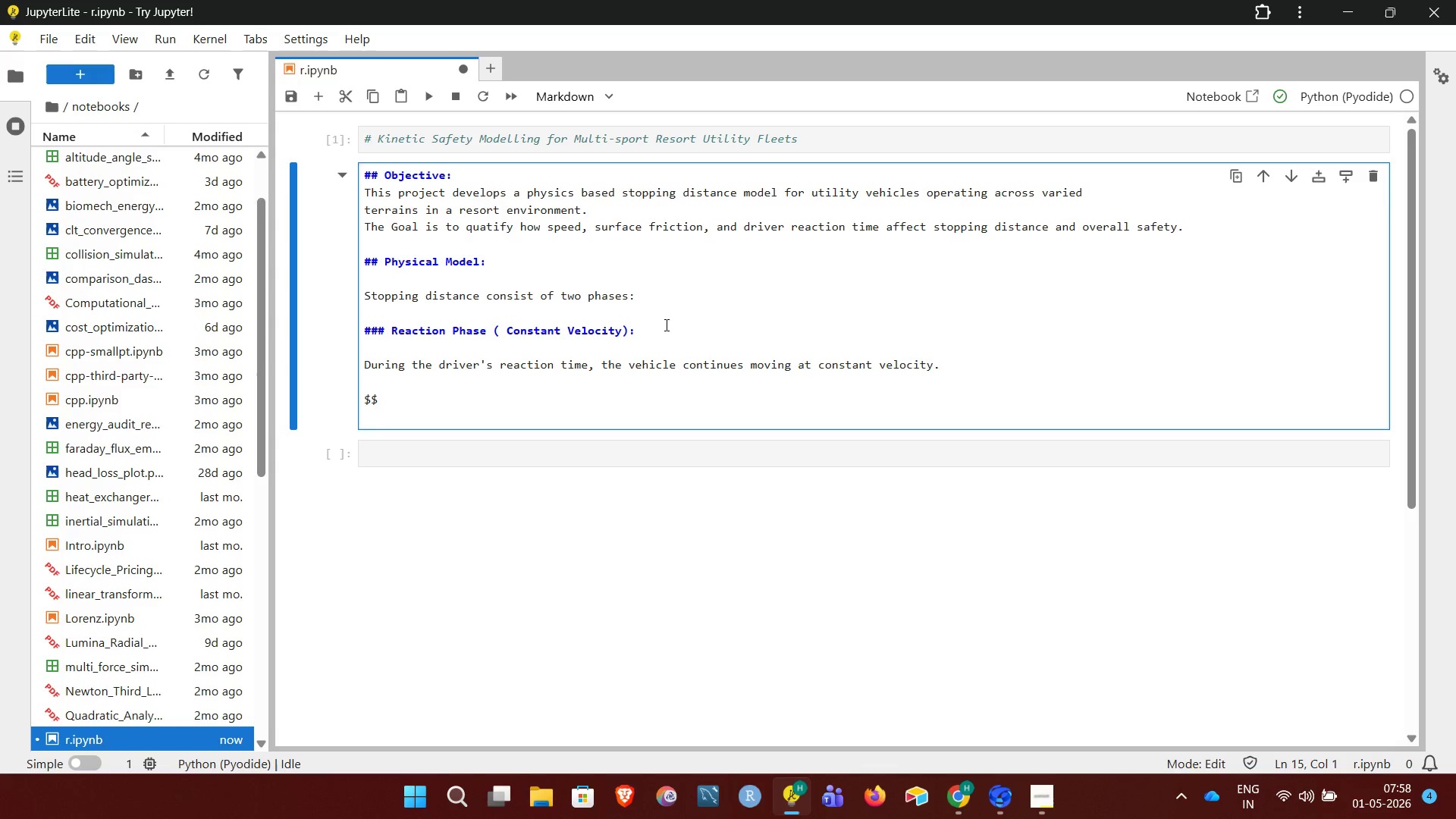 
type(dr)
key(Backspace)
type(_r = v_0 \cdot t_r)
 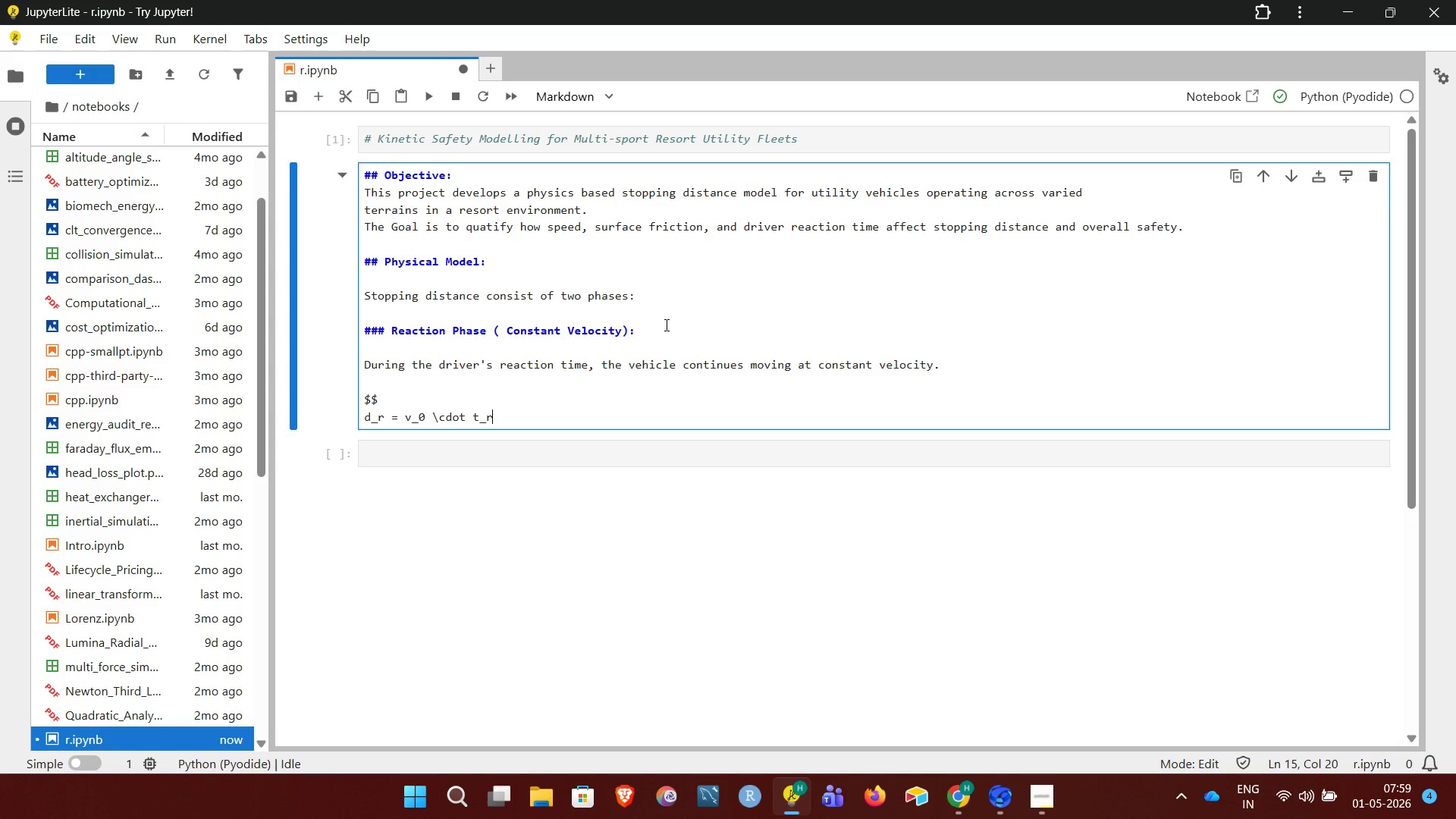 
key(Enter)
 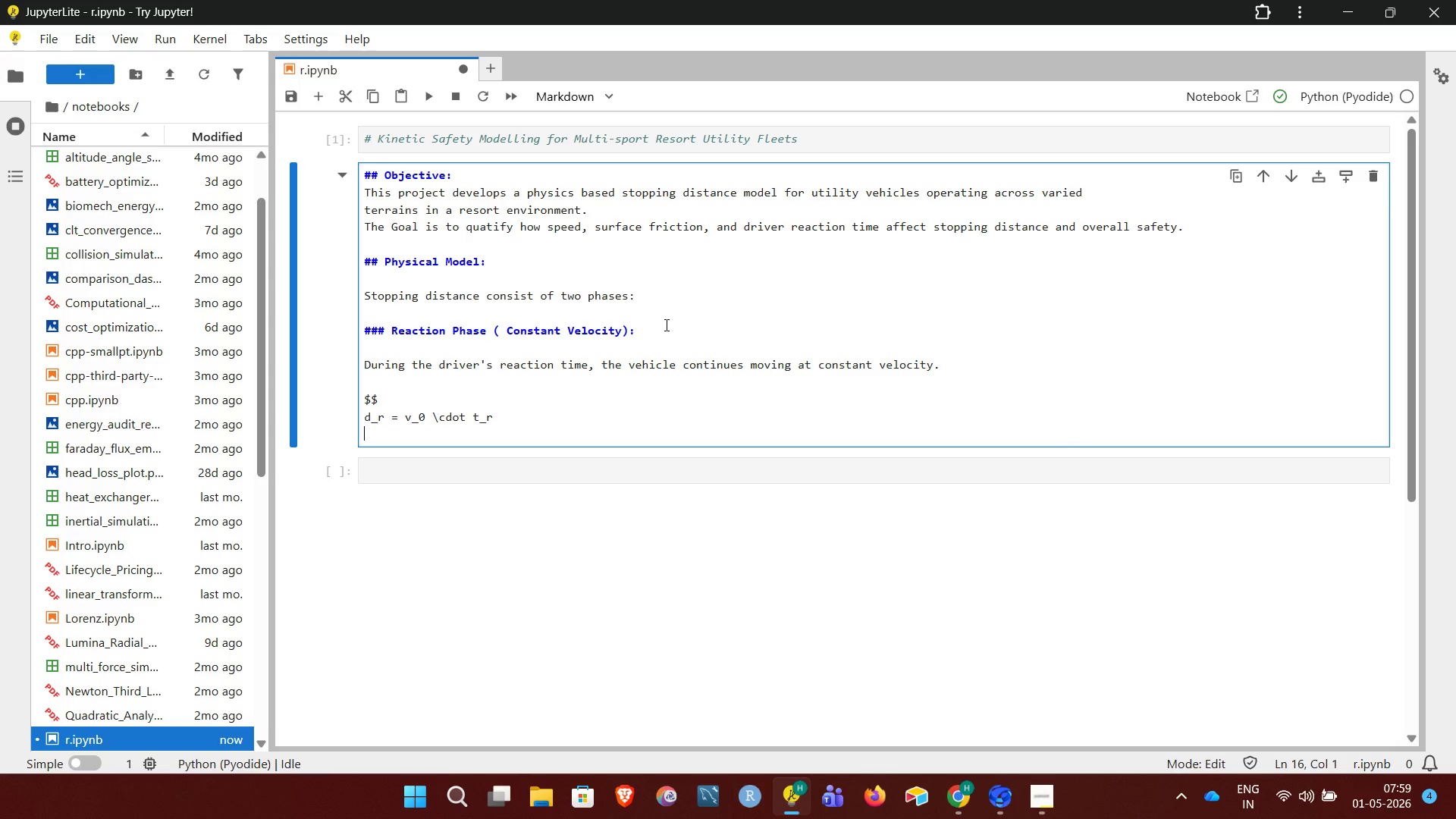 
type($$)
 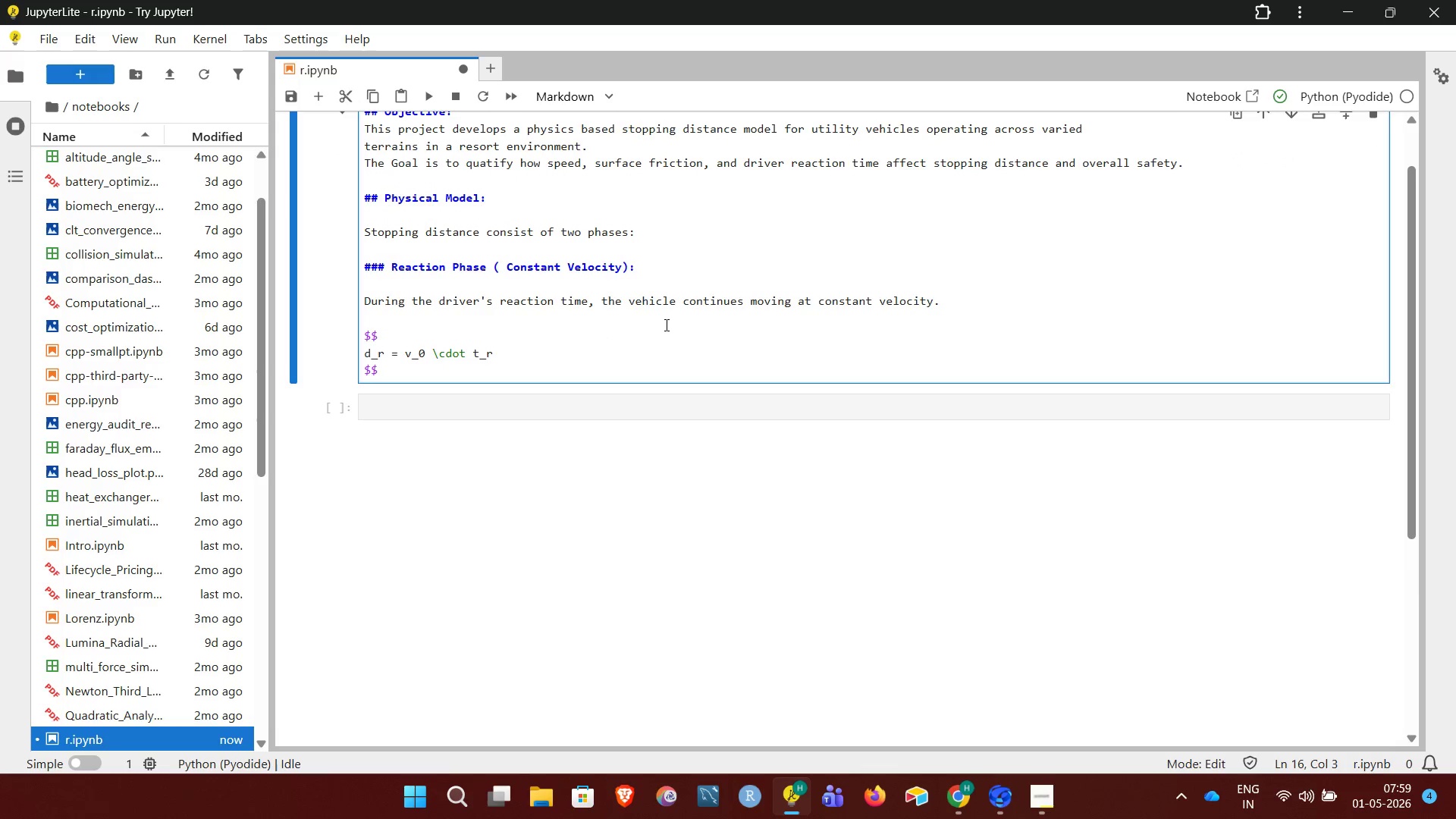 
wait(6.08)
 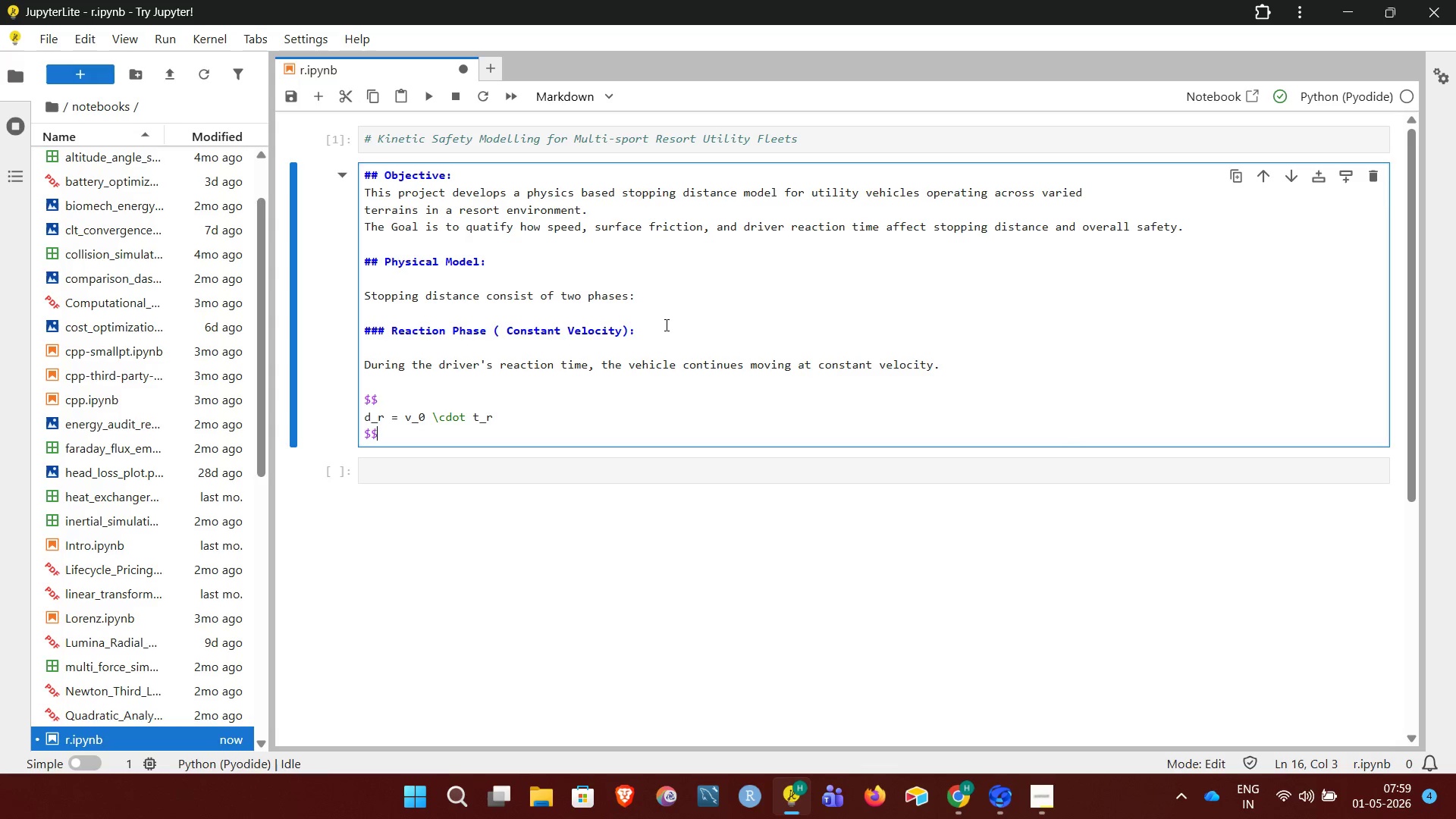 
key(Enter)
 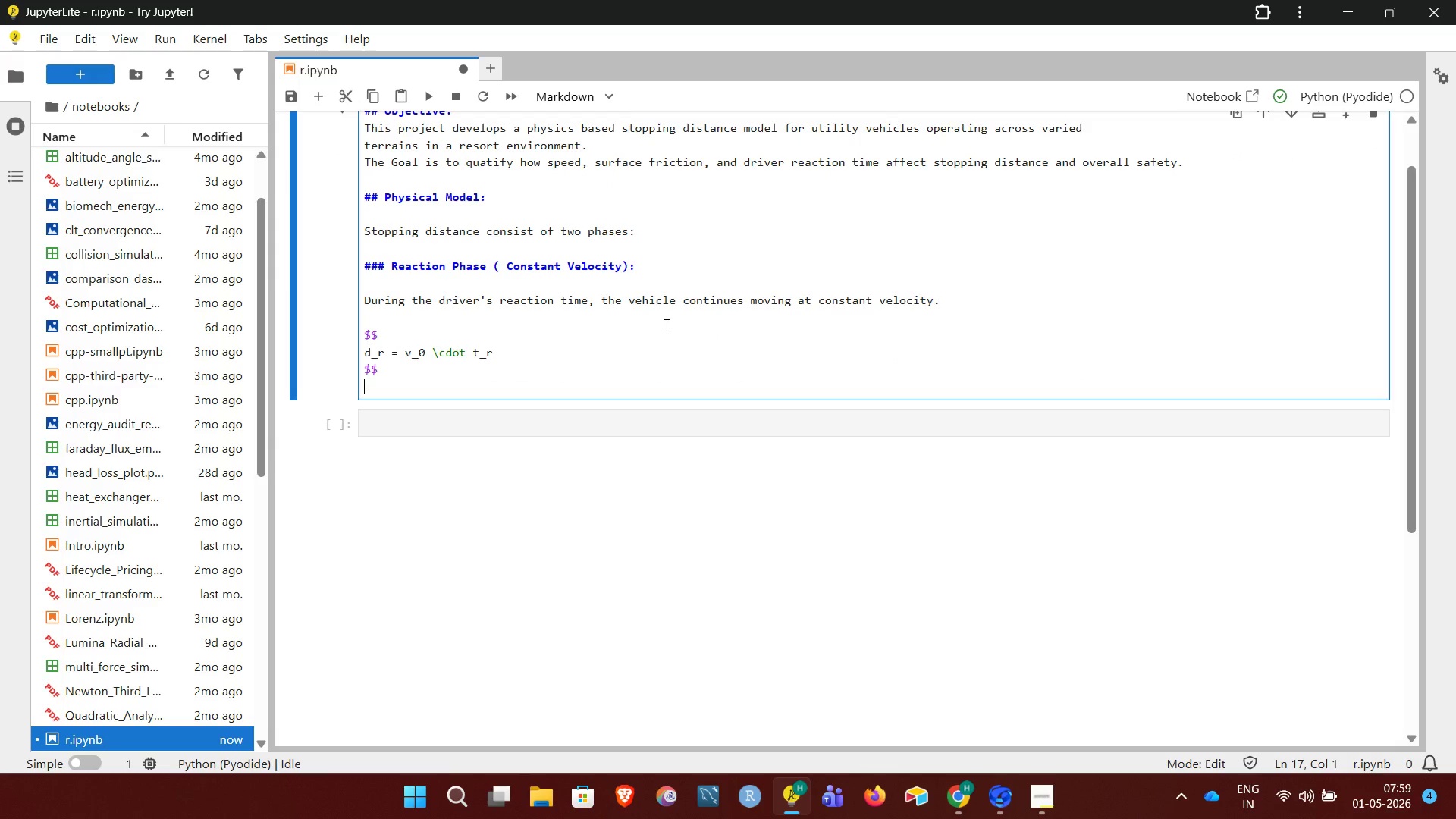 
key(Enter)
 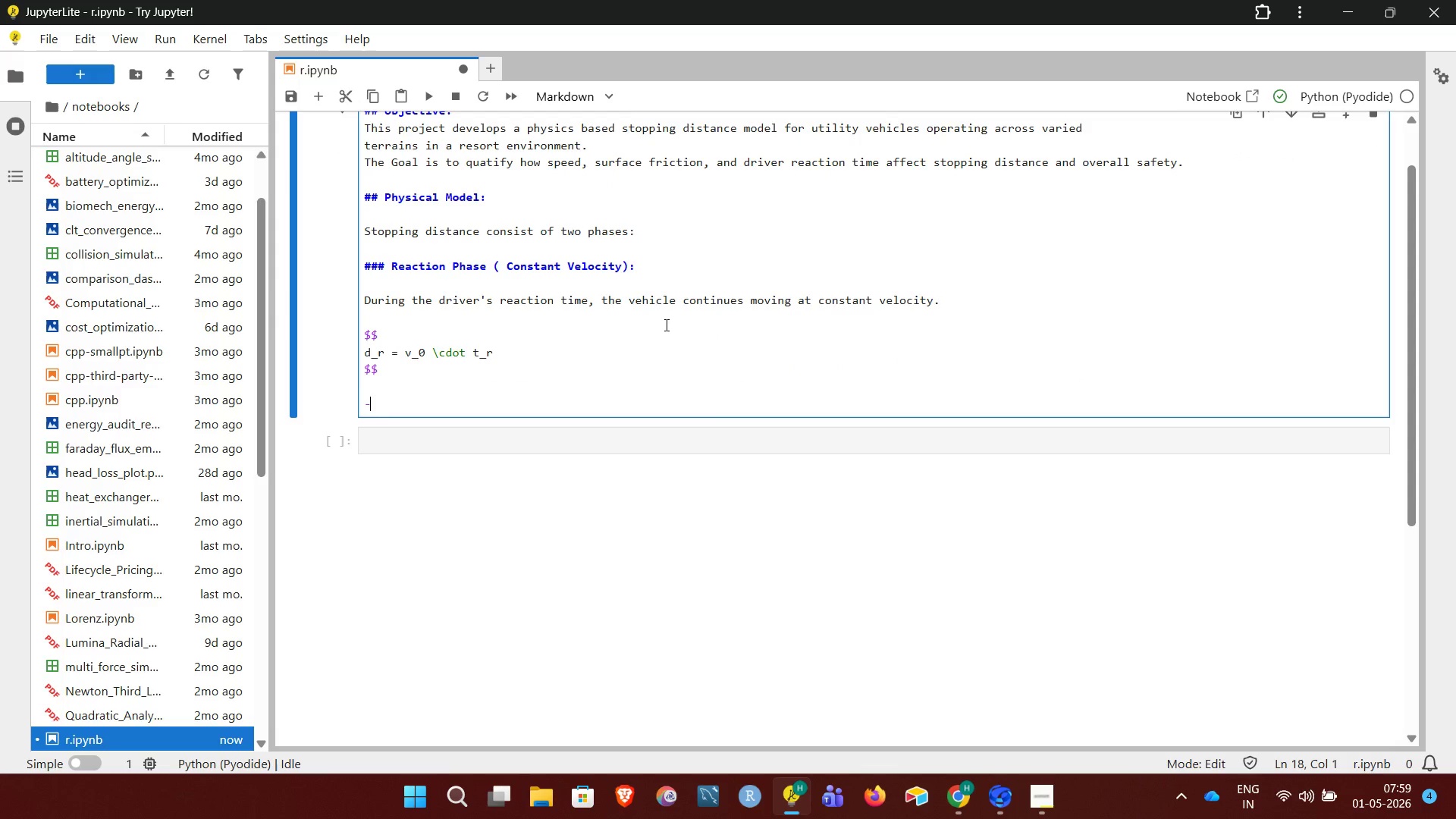 
key(Minus)
 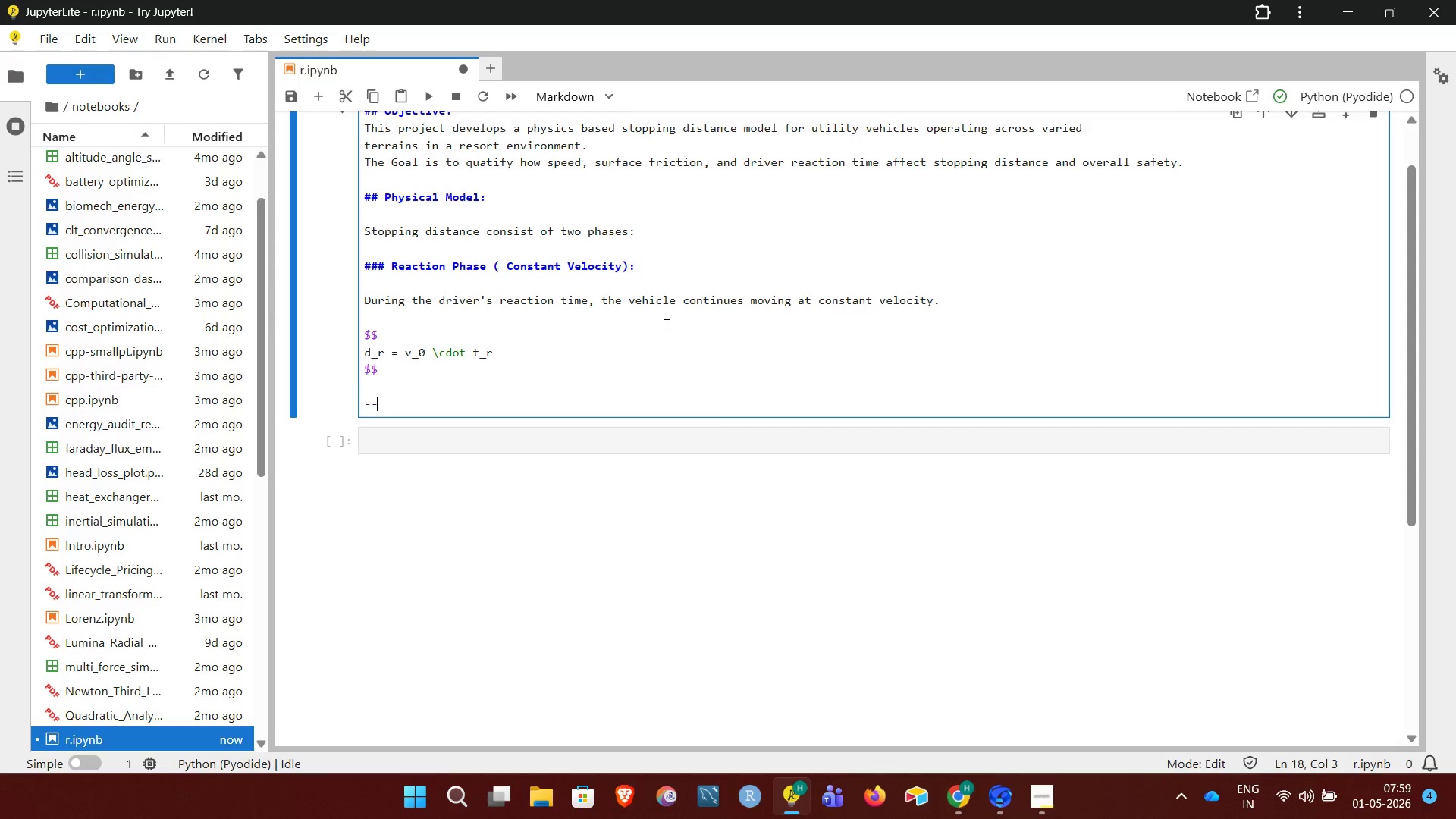 
key(Minus)
 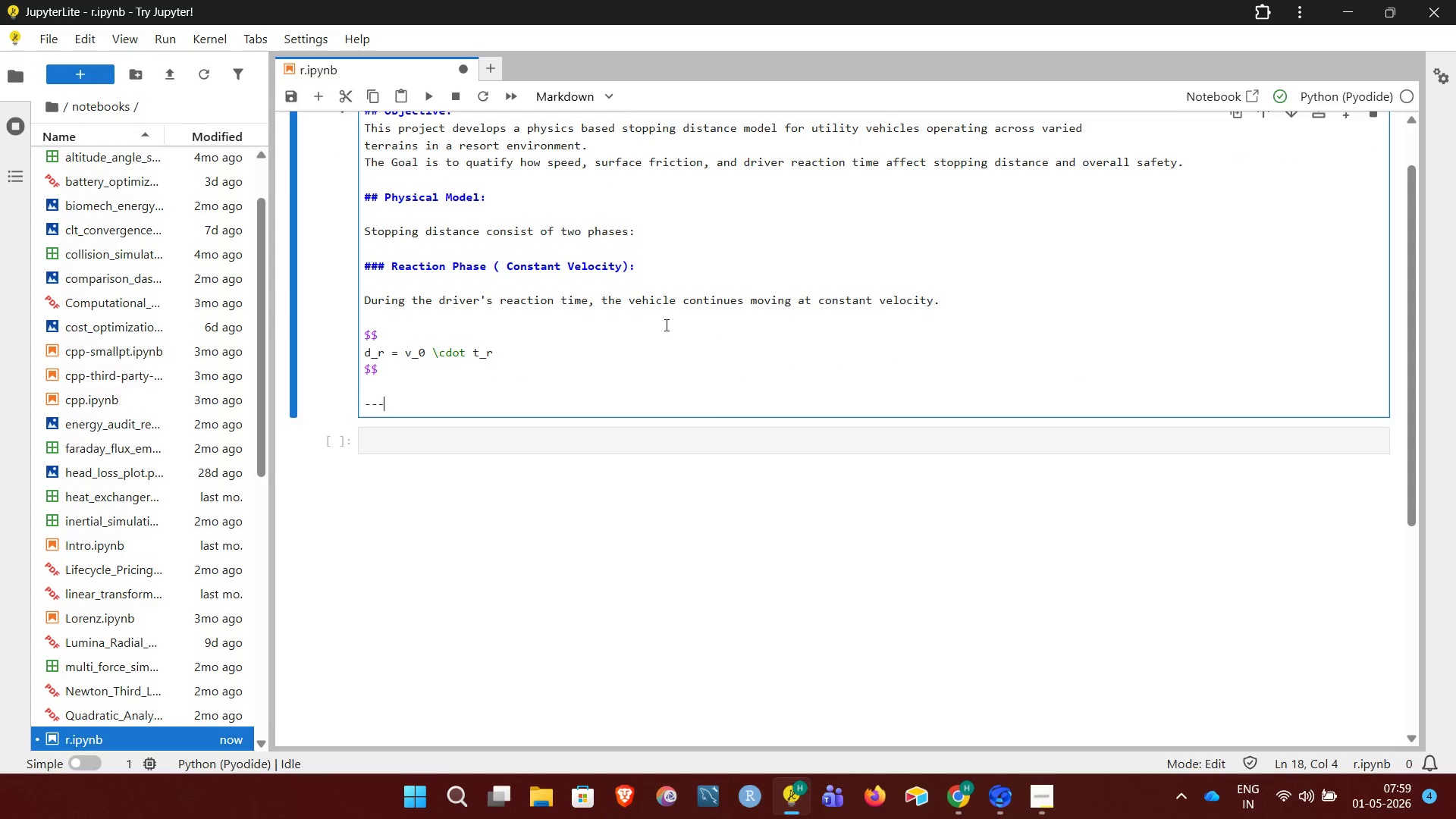 
key(Minus)
 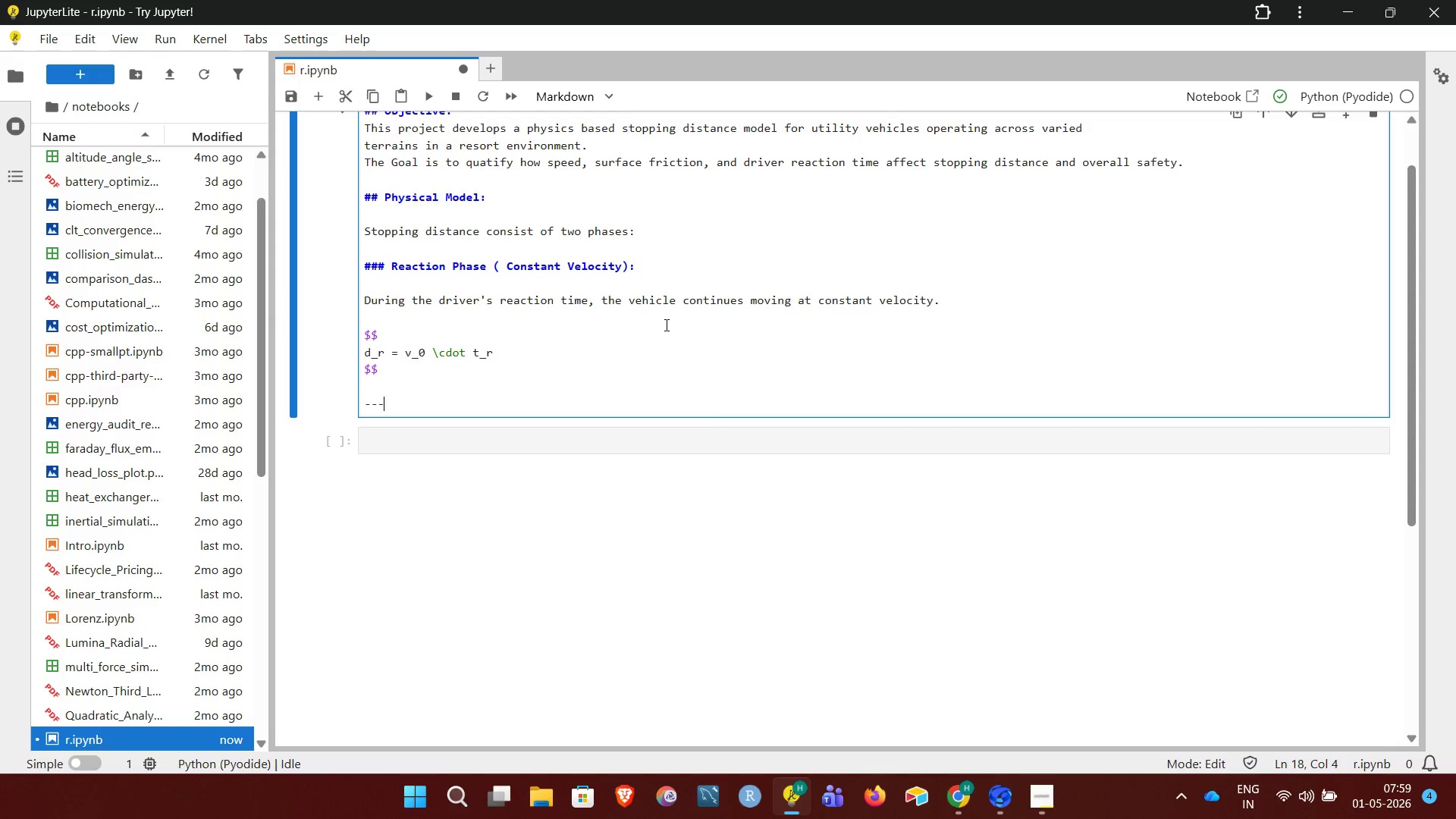 
key(Enter)
 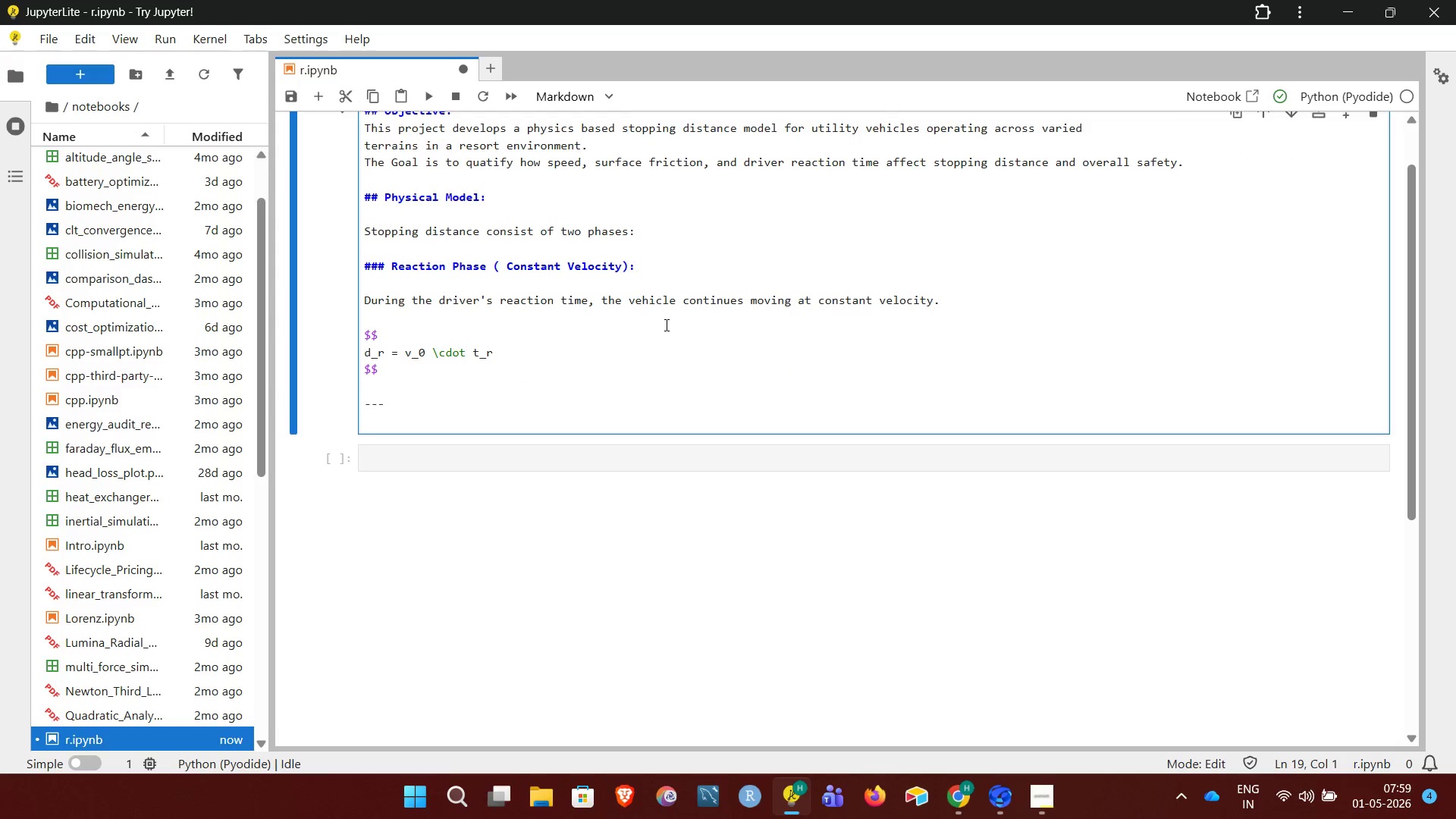 
key(Enter)
 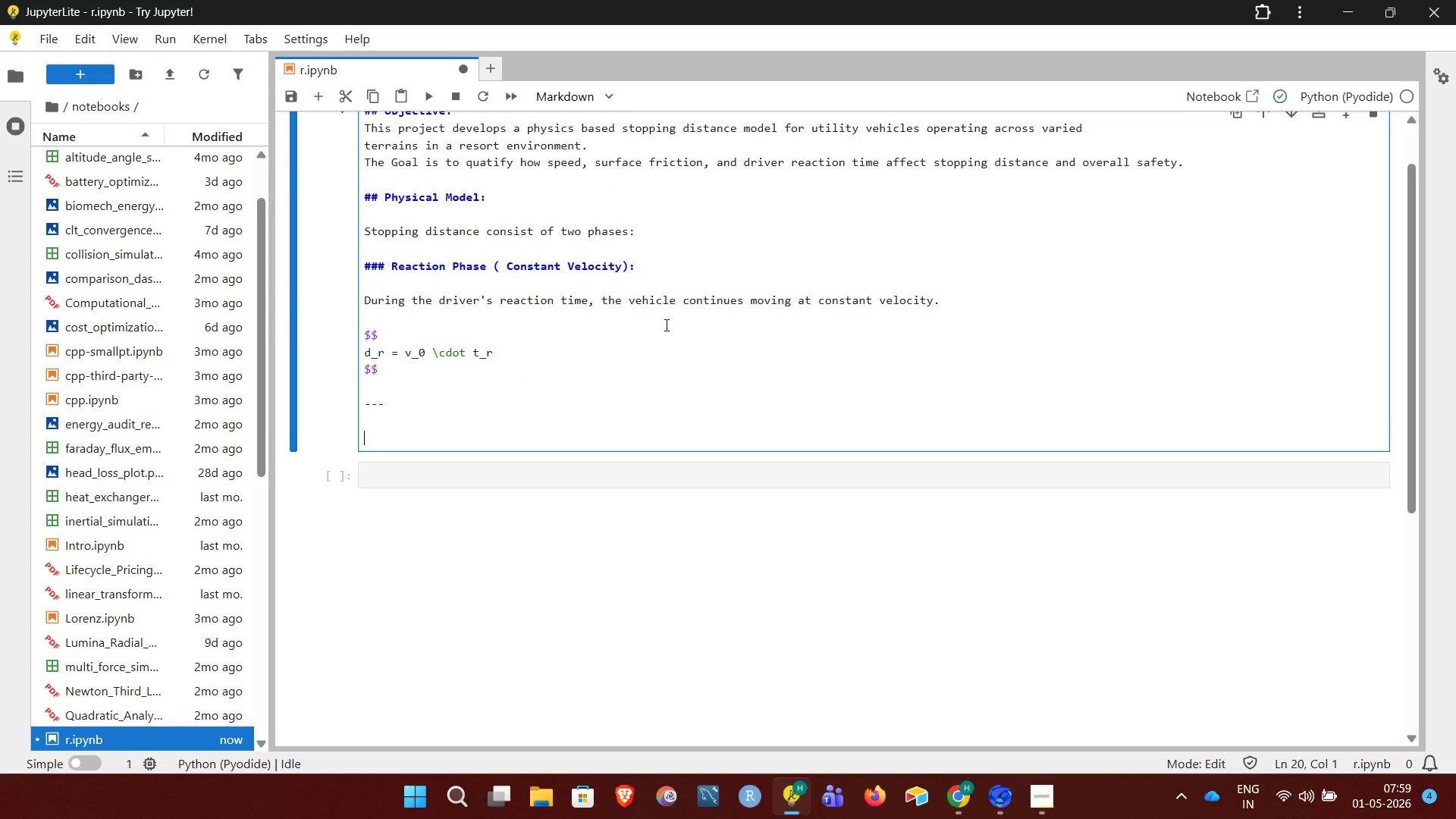 
type(## Breaking Phase (Uniform Decelaration)
 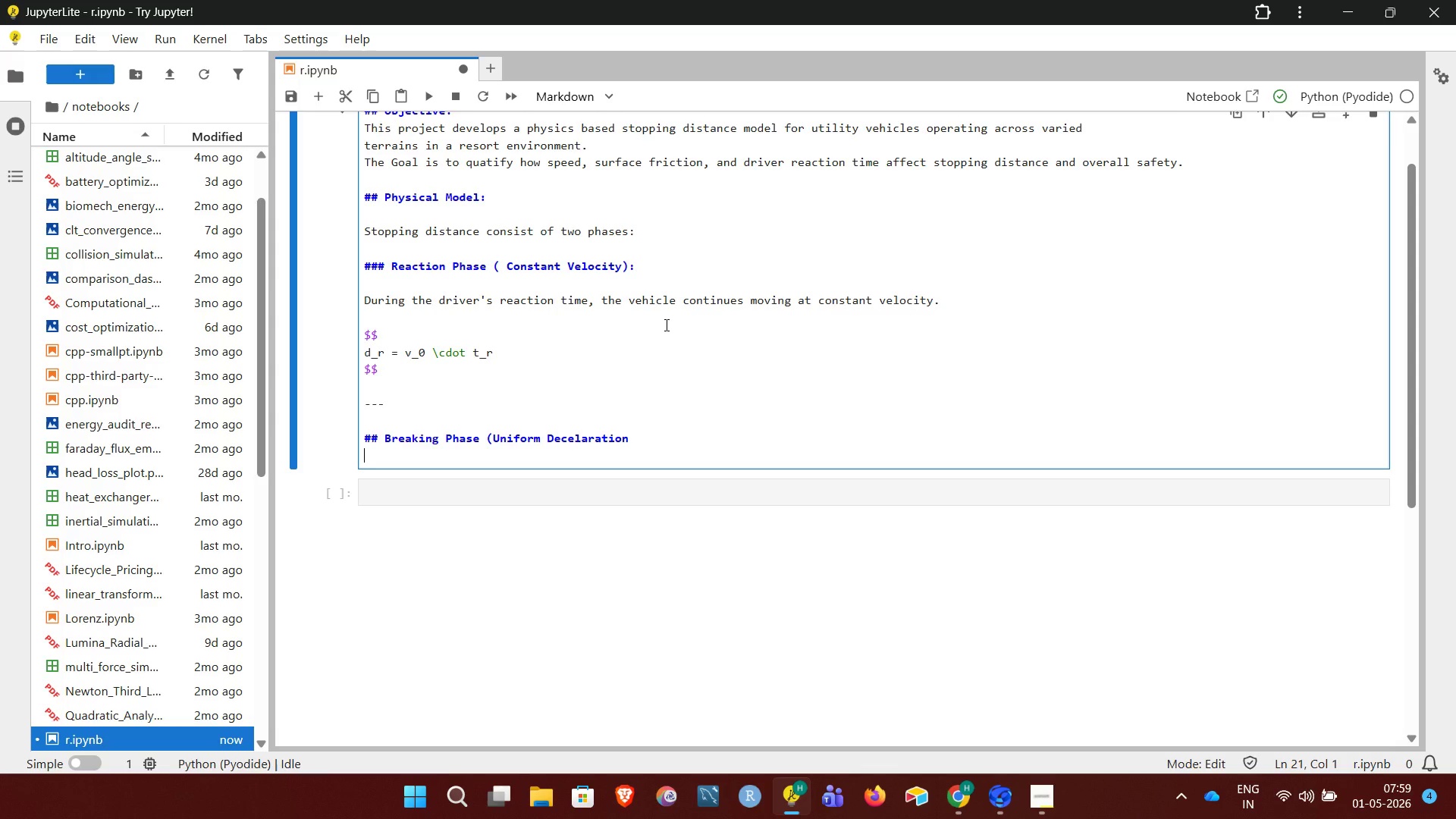 
 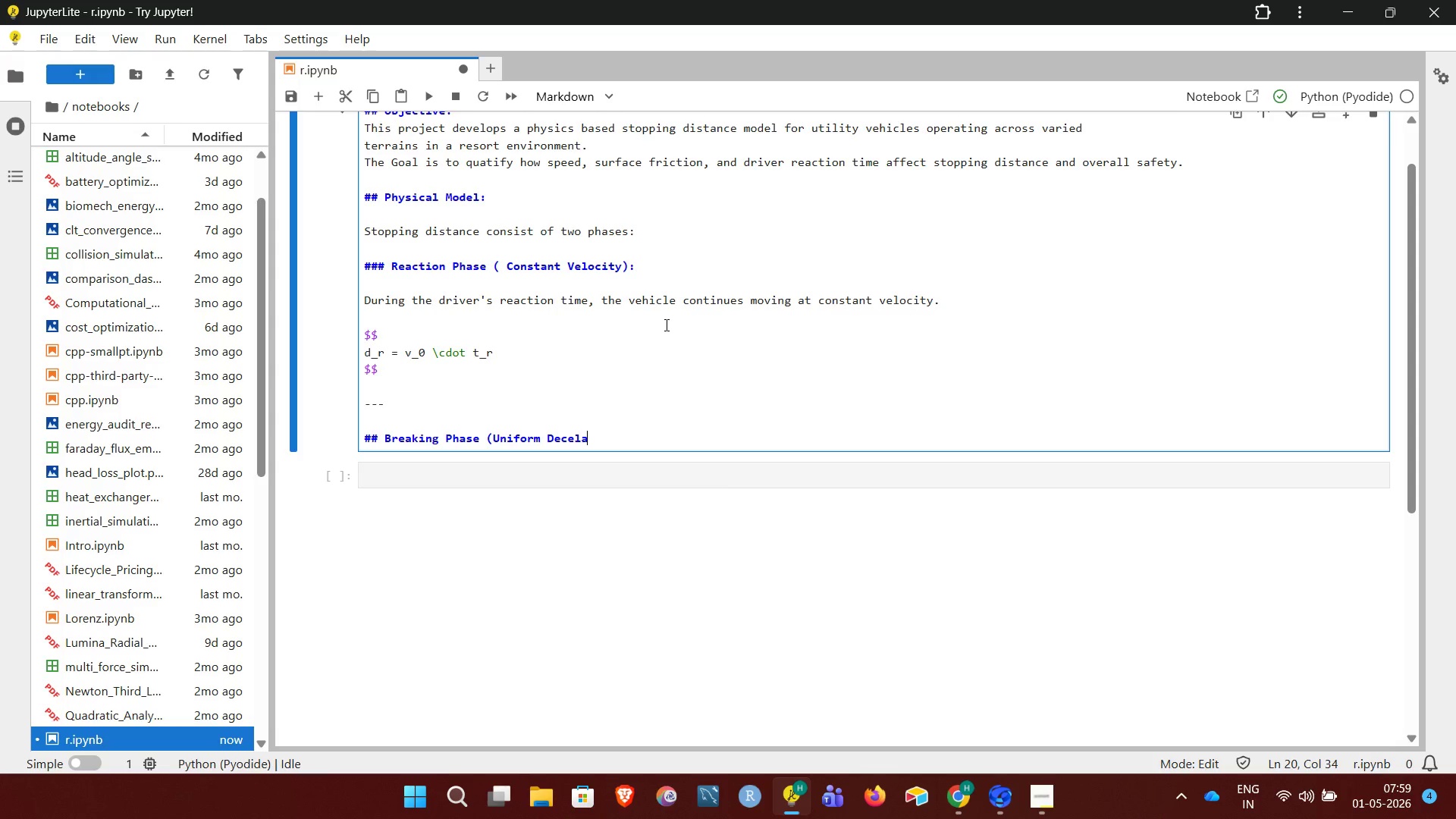 
key(Enter)
 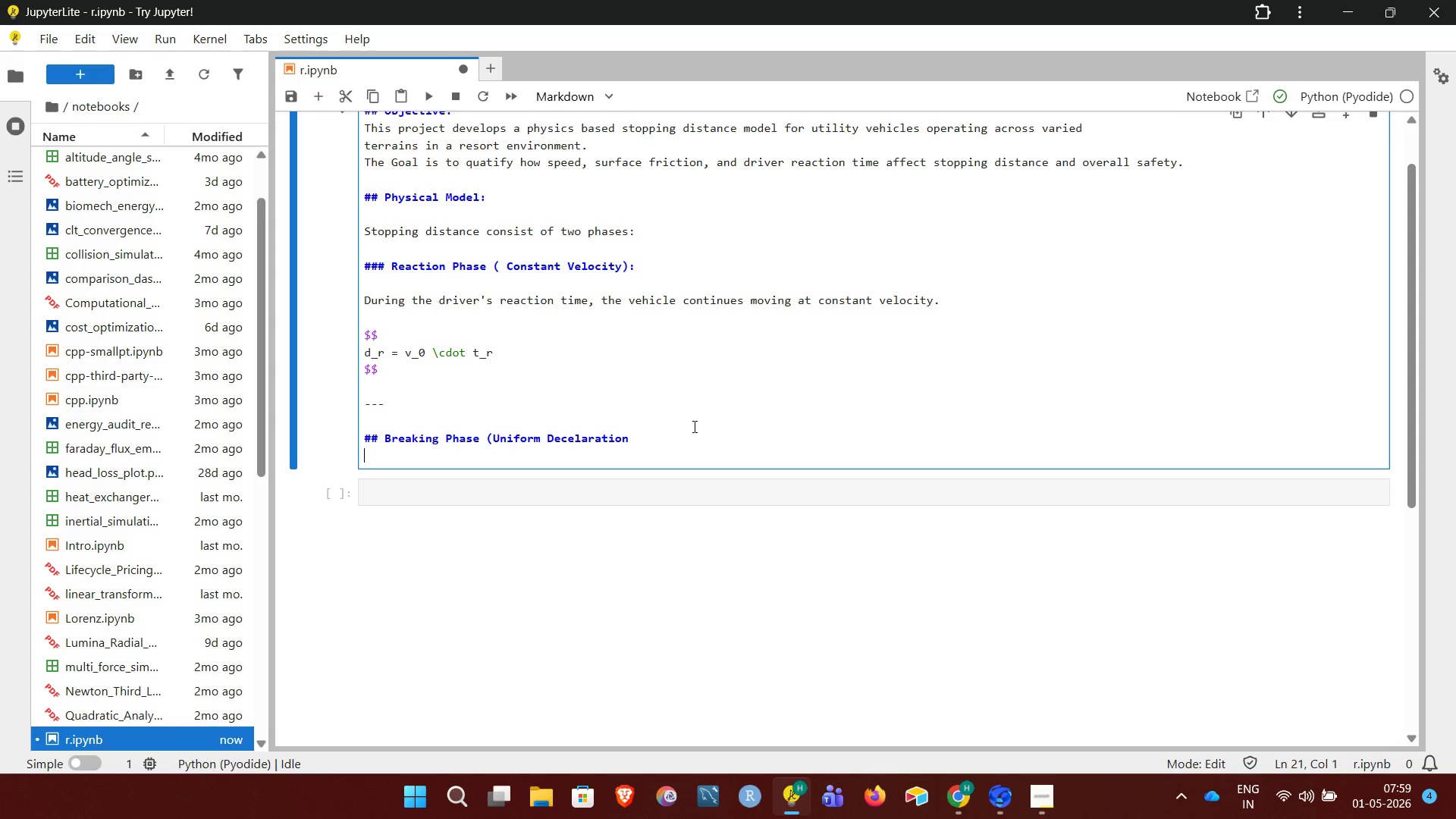 
left_click([695, 434])
 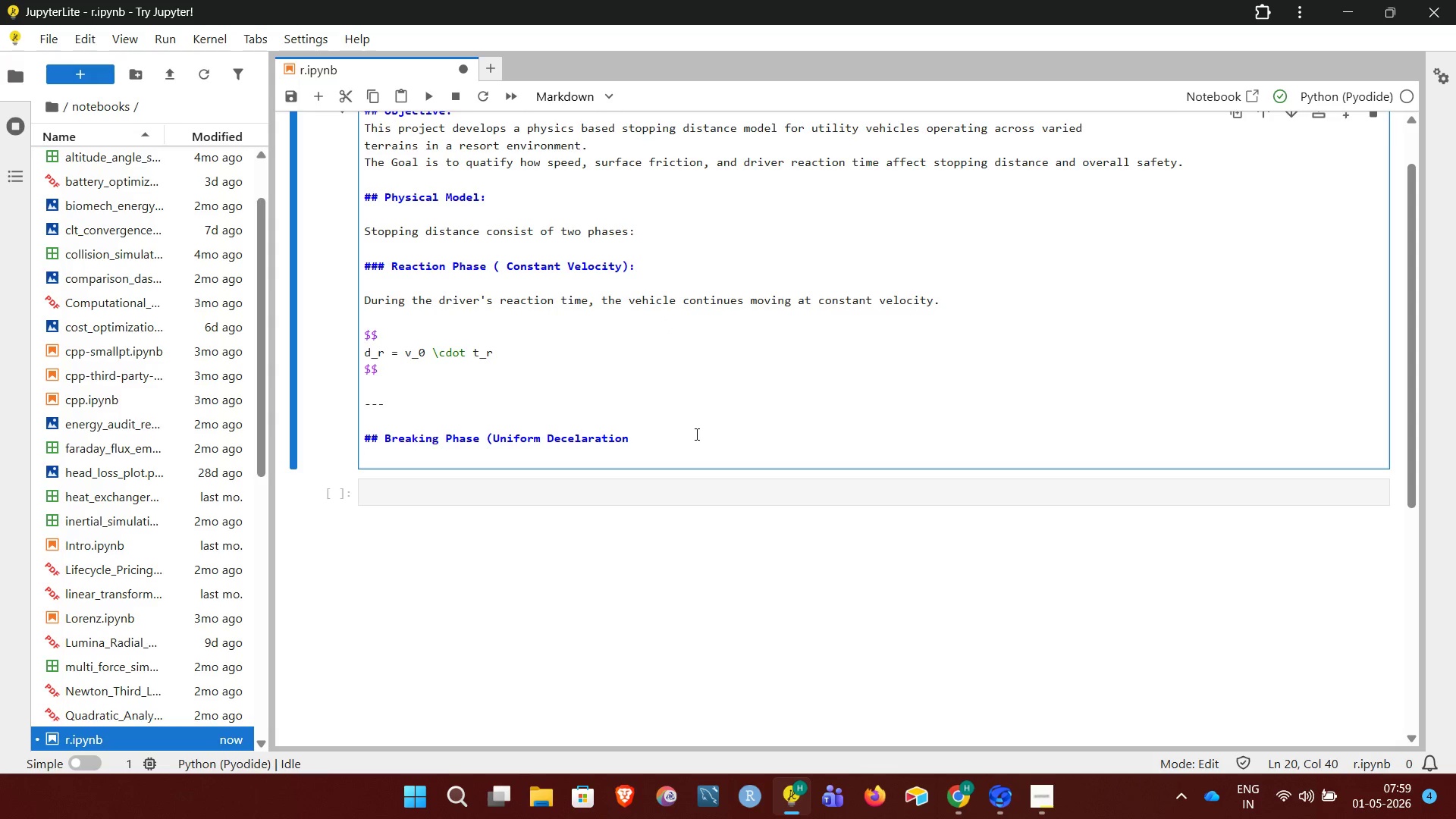 
key(Shift+0)
 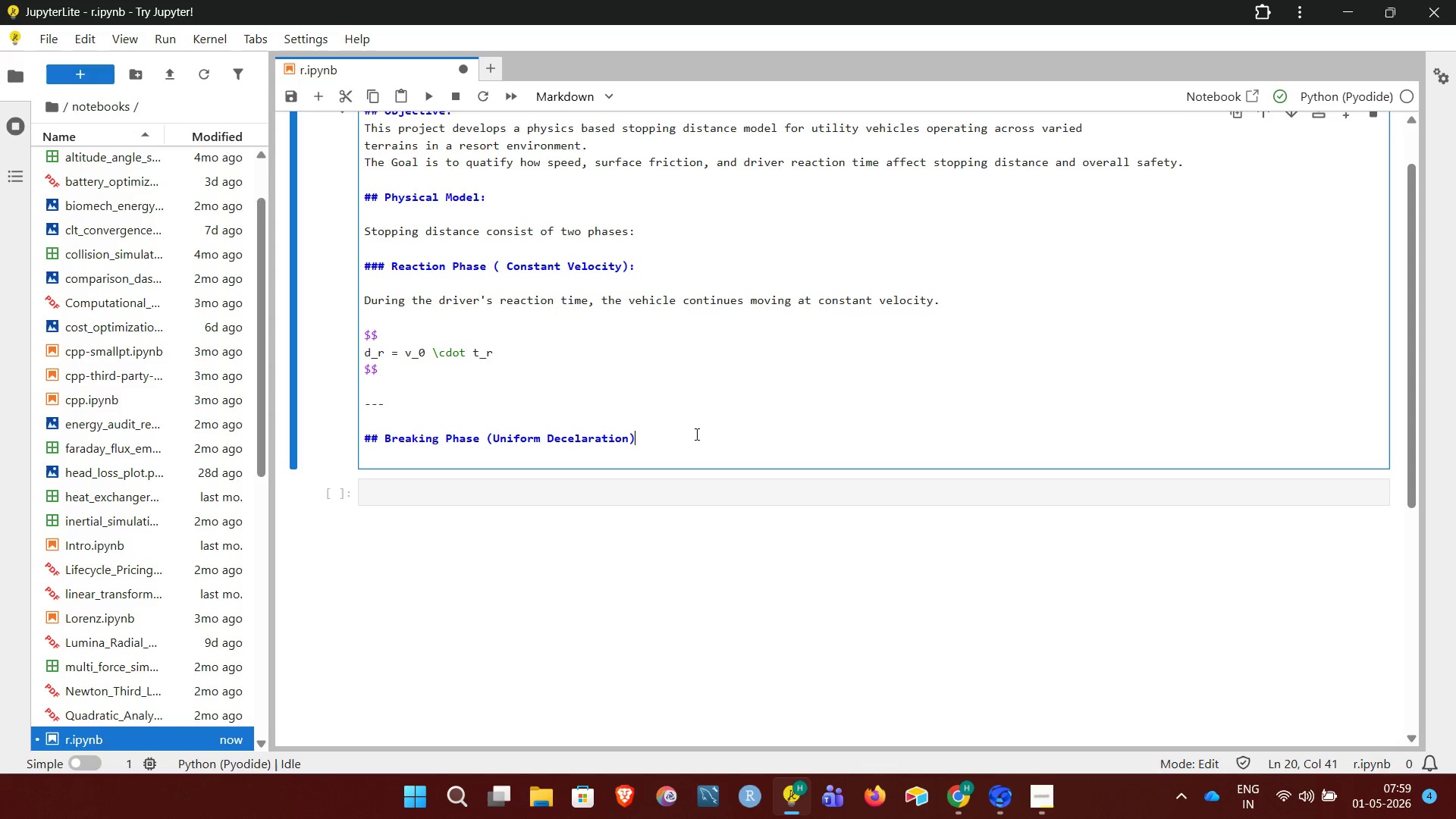 
key(Enter)
 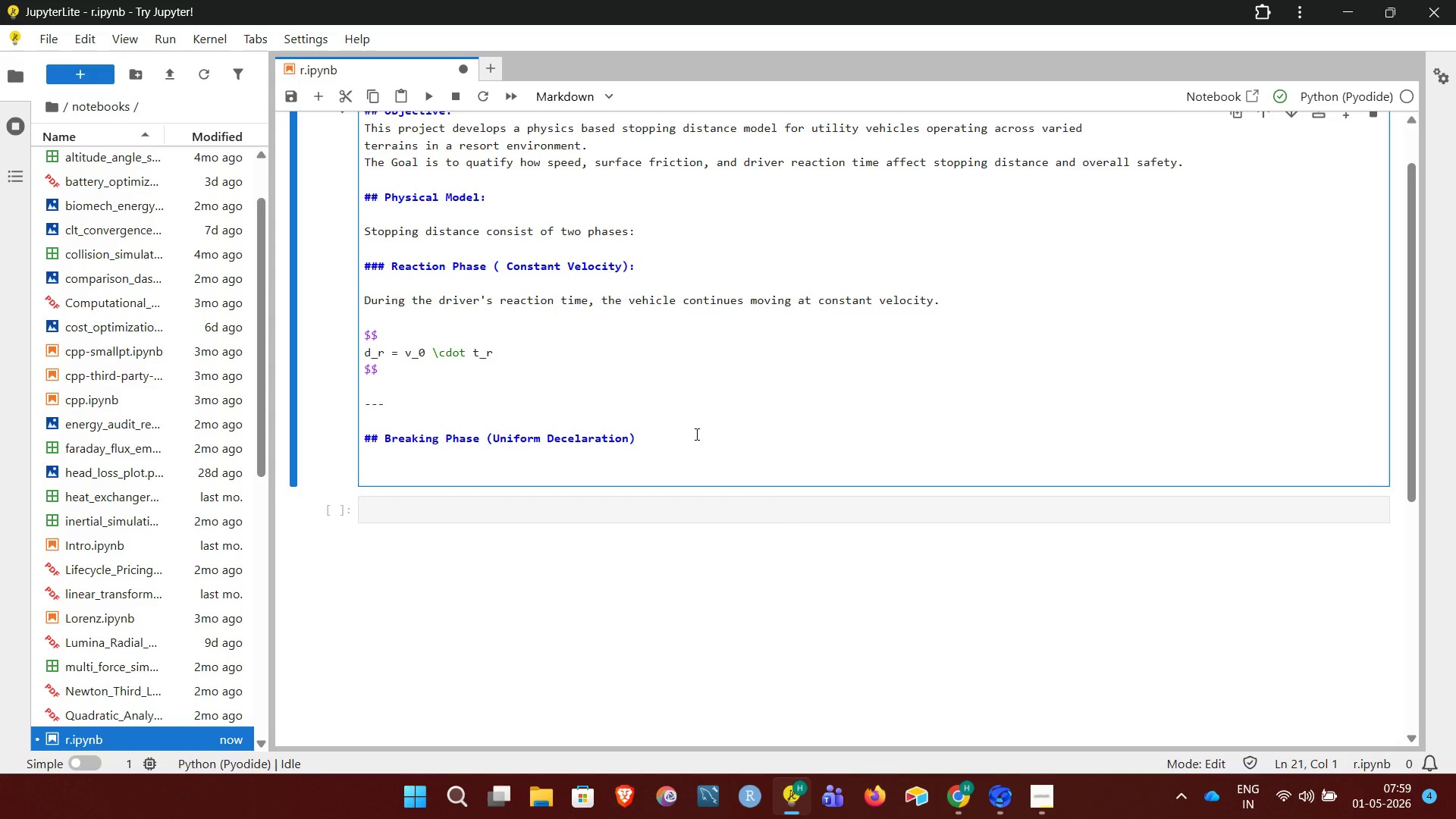 
key(Enter)
 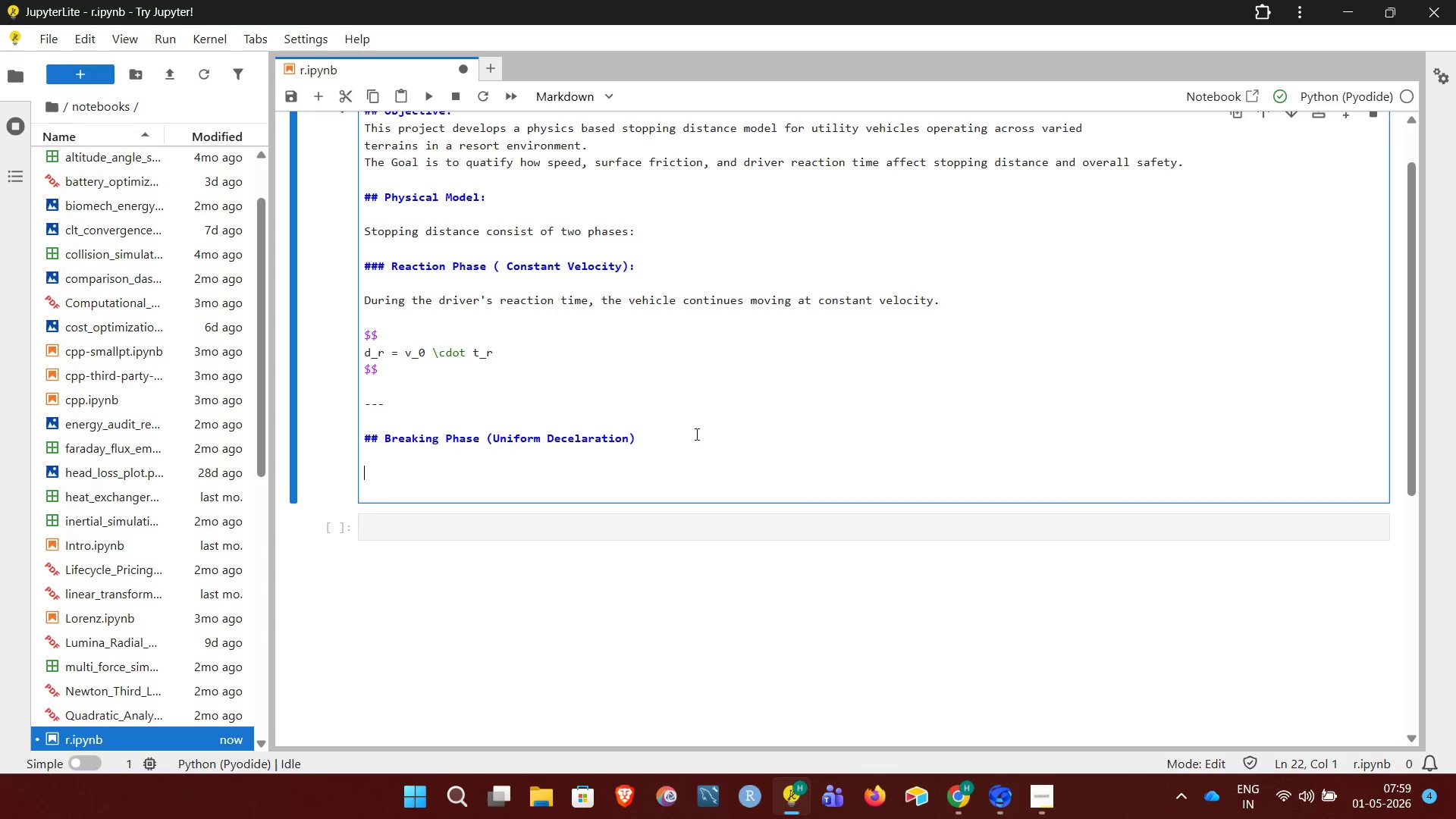 
type(Once breaking begins, the vehicle decelates)
key(Backspace)
key(Backspace)
key(Backspace)
key(Backspace)
key(Backspace)
type(lerates due to friction .)
 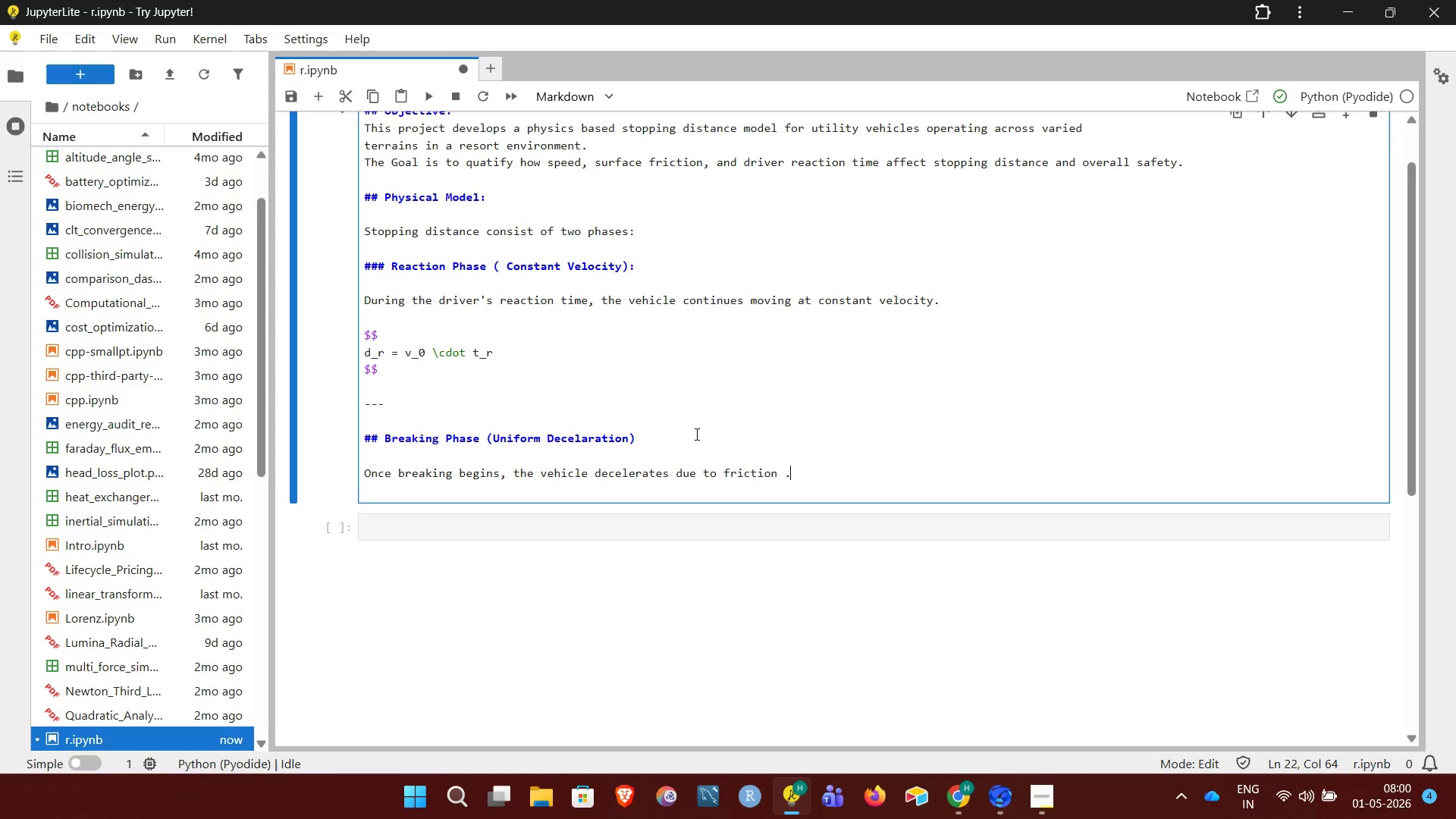 
key(Enter)
 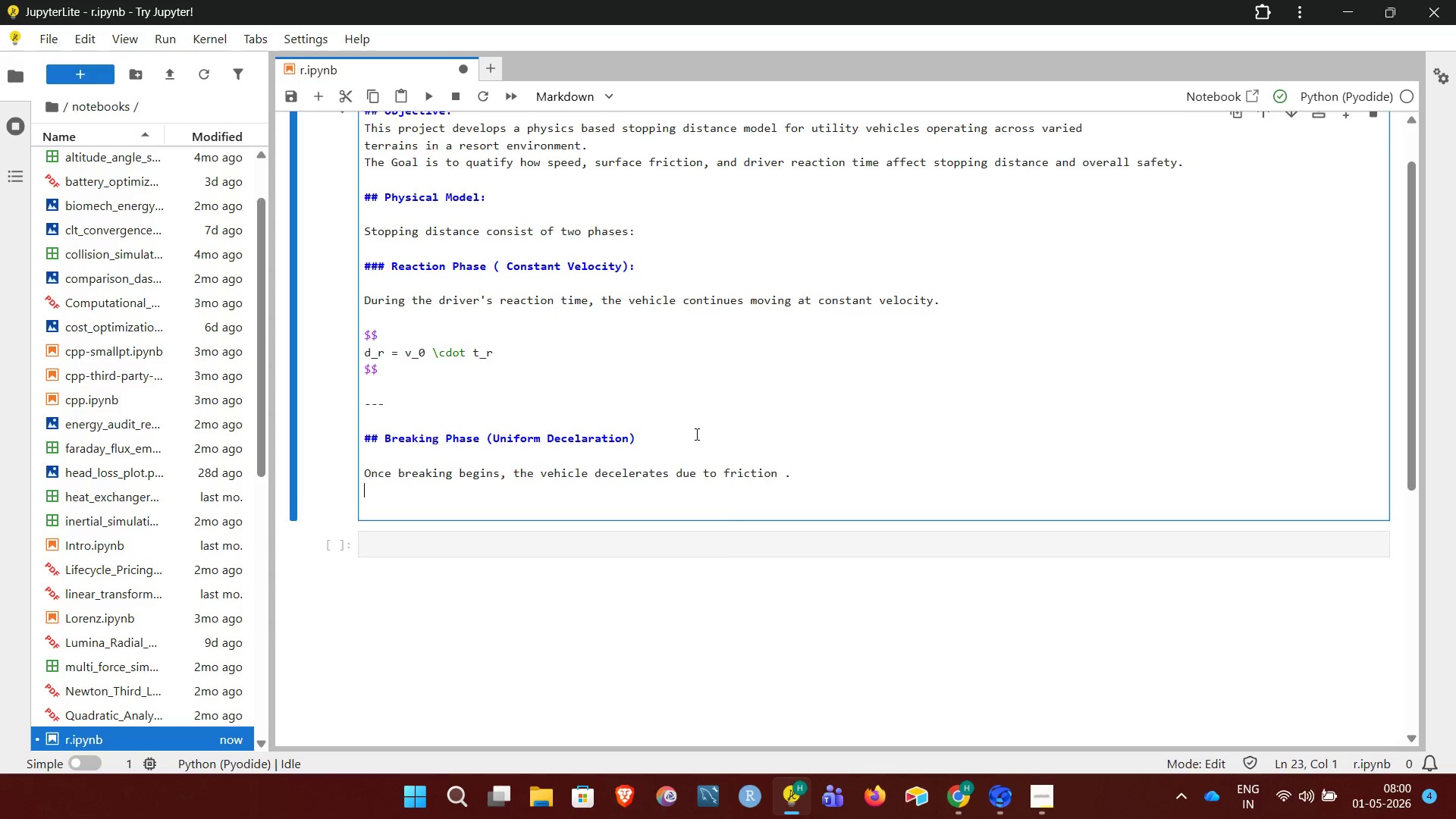 
key(Enter)
 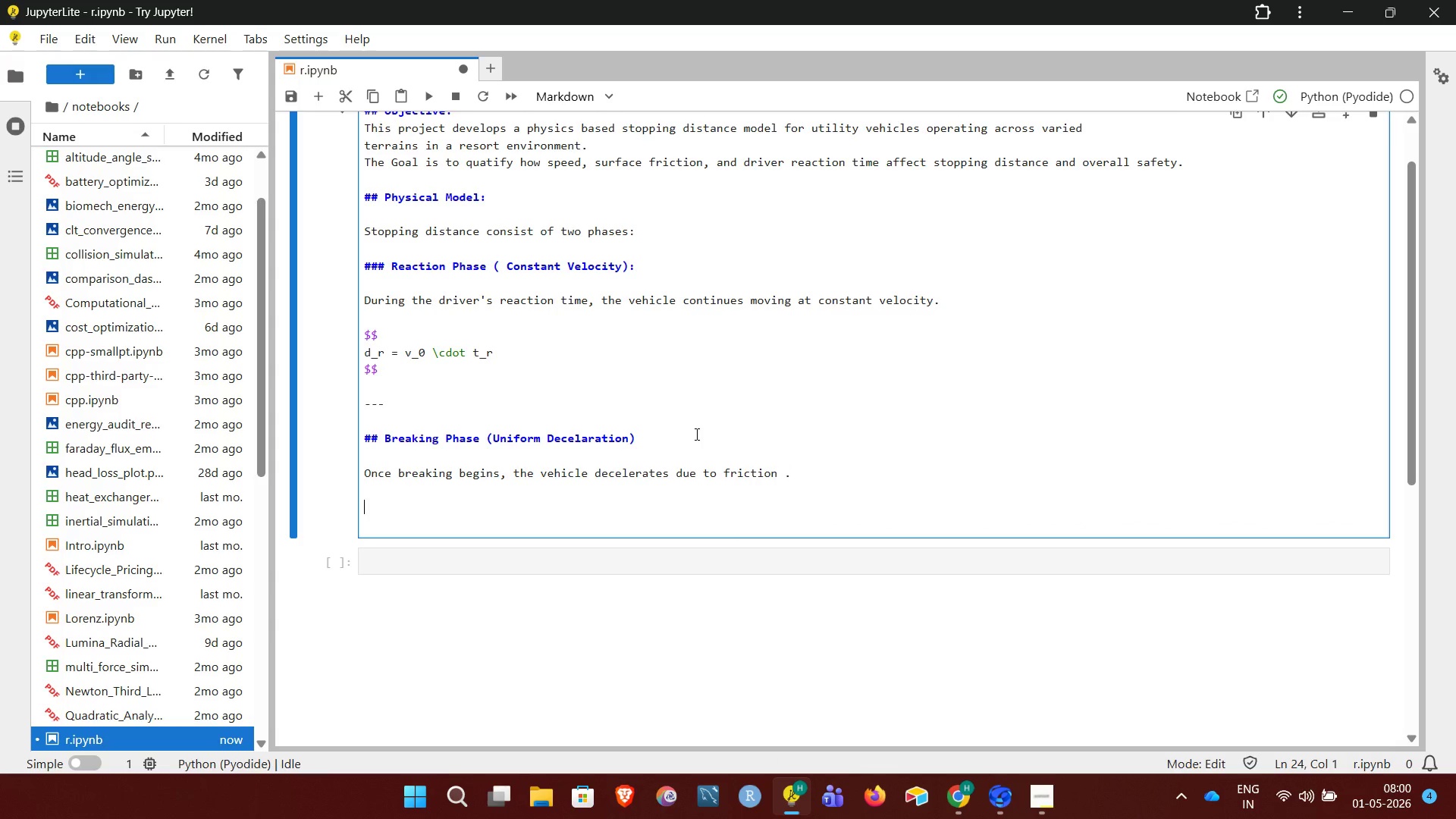 
type($$)
 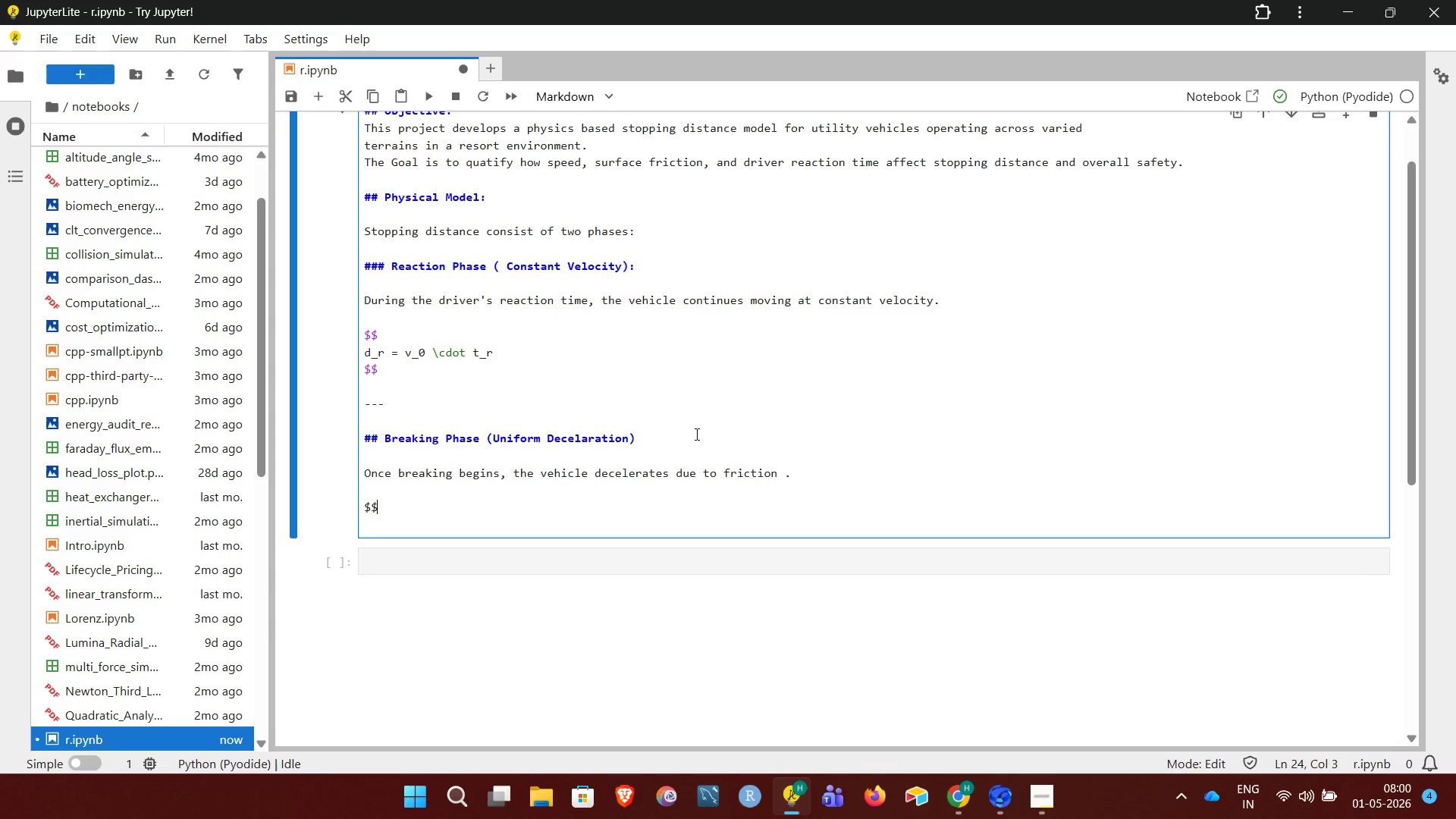 
key(Enter)
 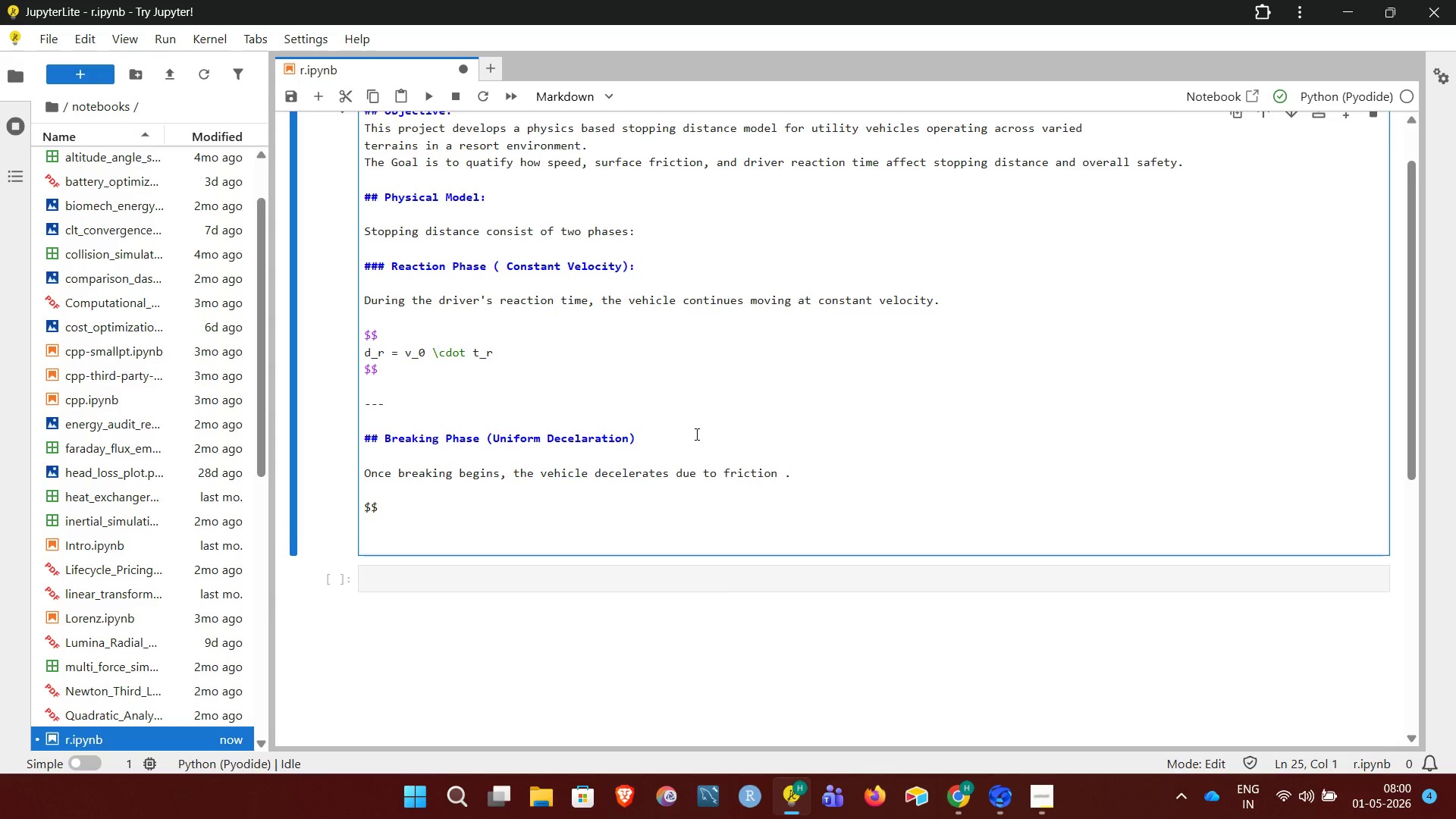 
type(a = \my)
key(Backspace)
type(ug)
 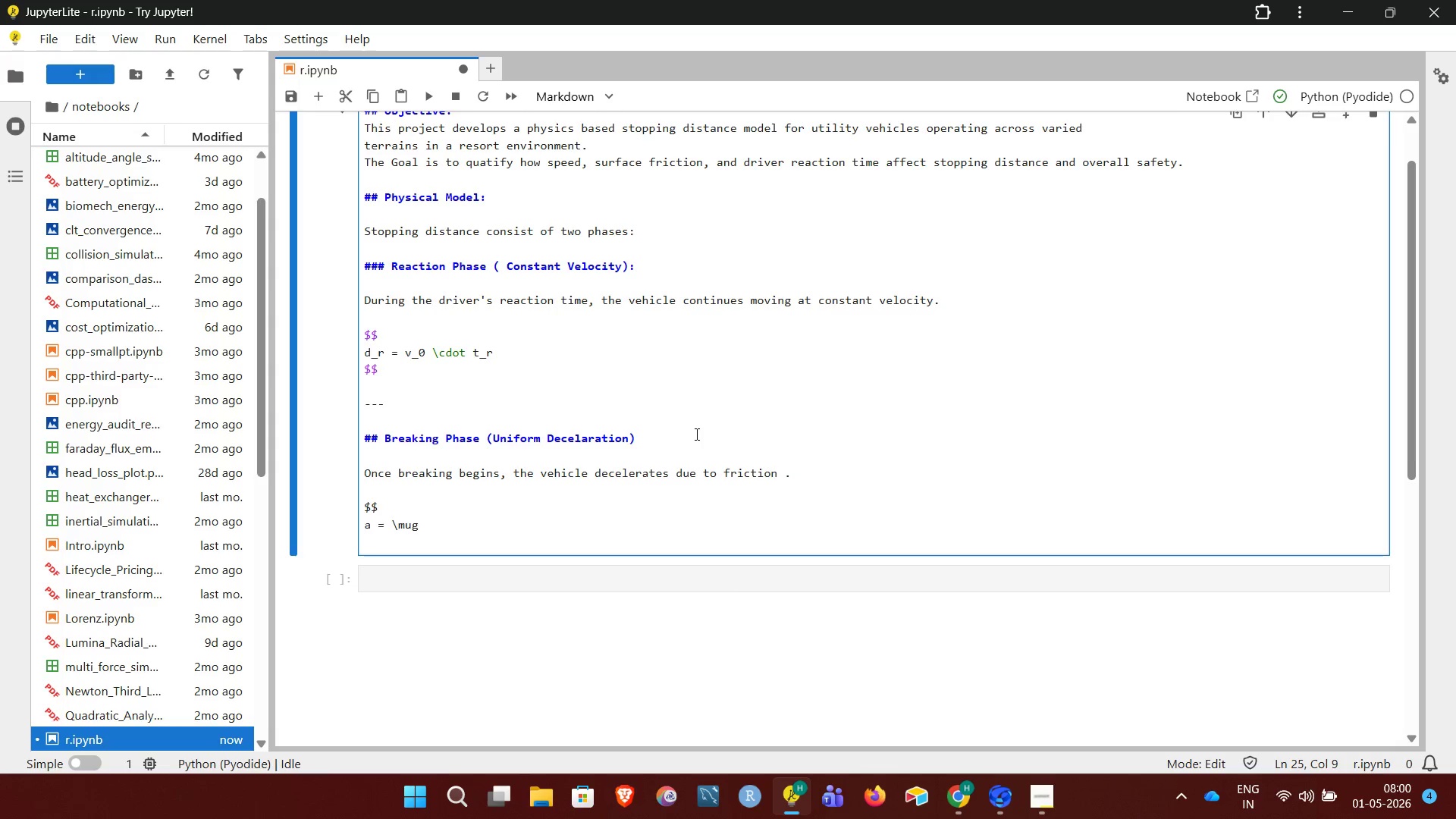 
key(Enter)
 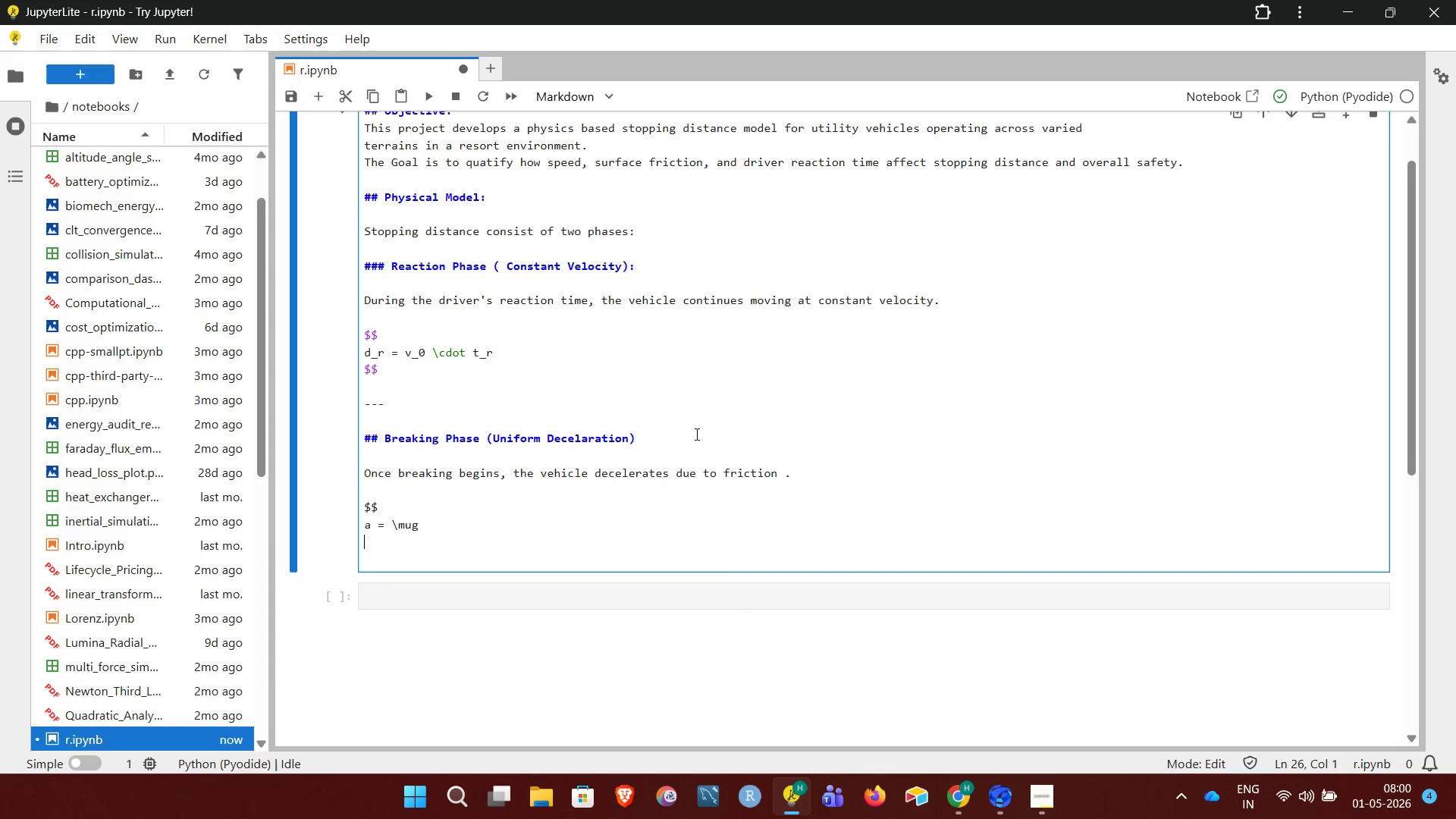 
type($$)
 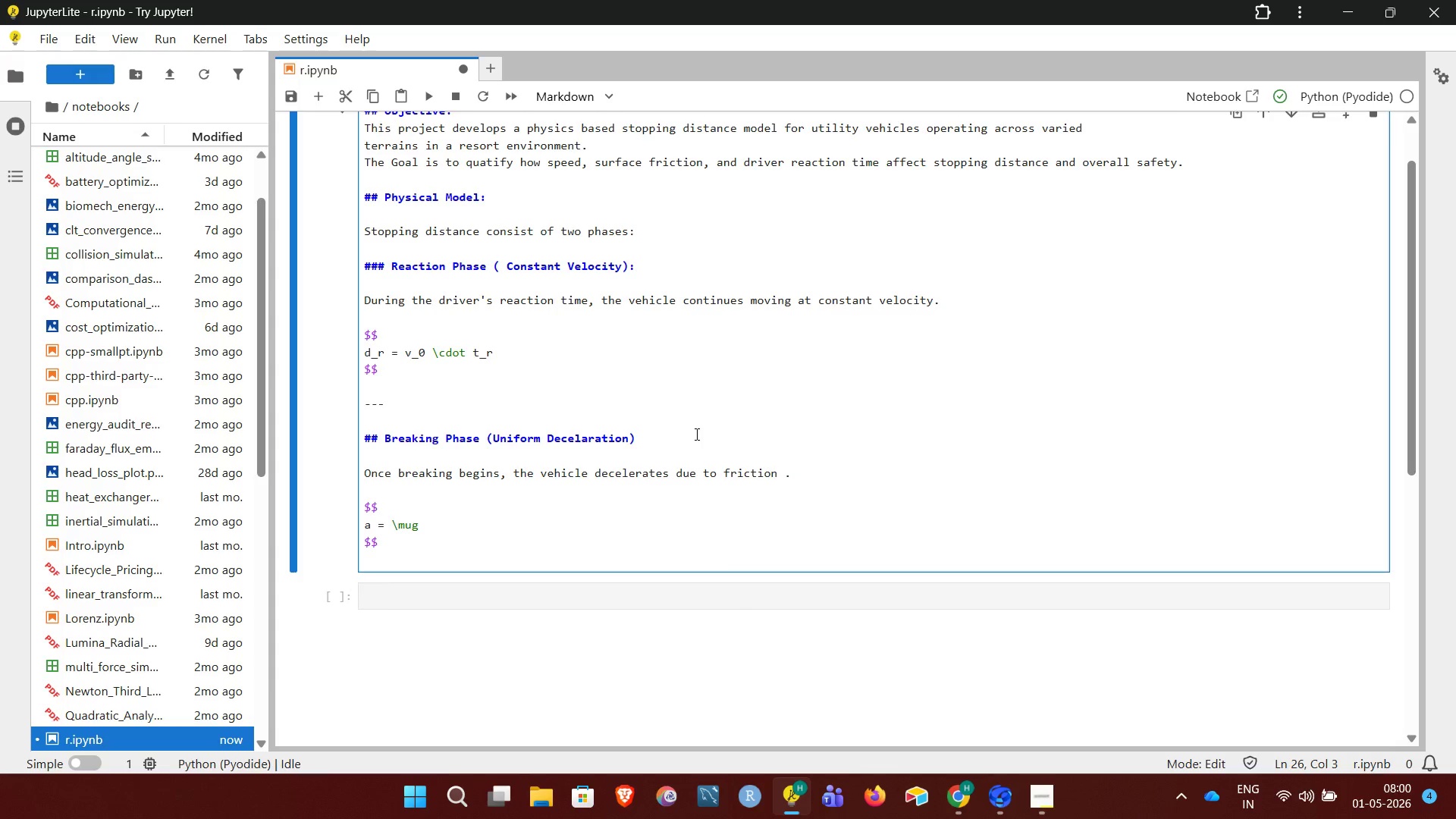 
key(Enter)
 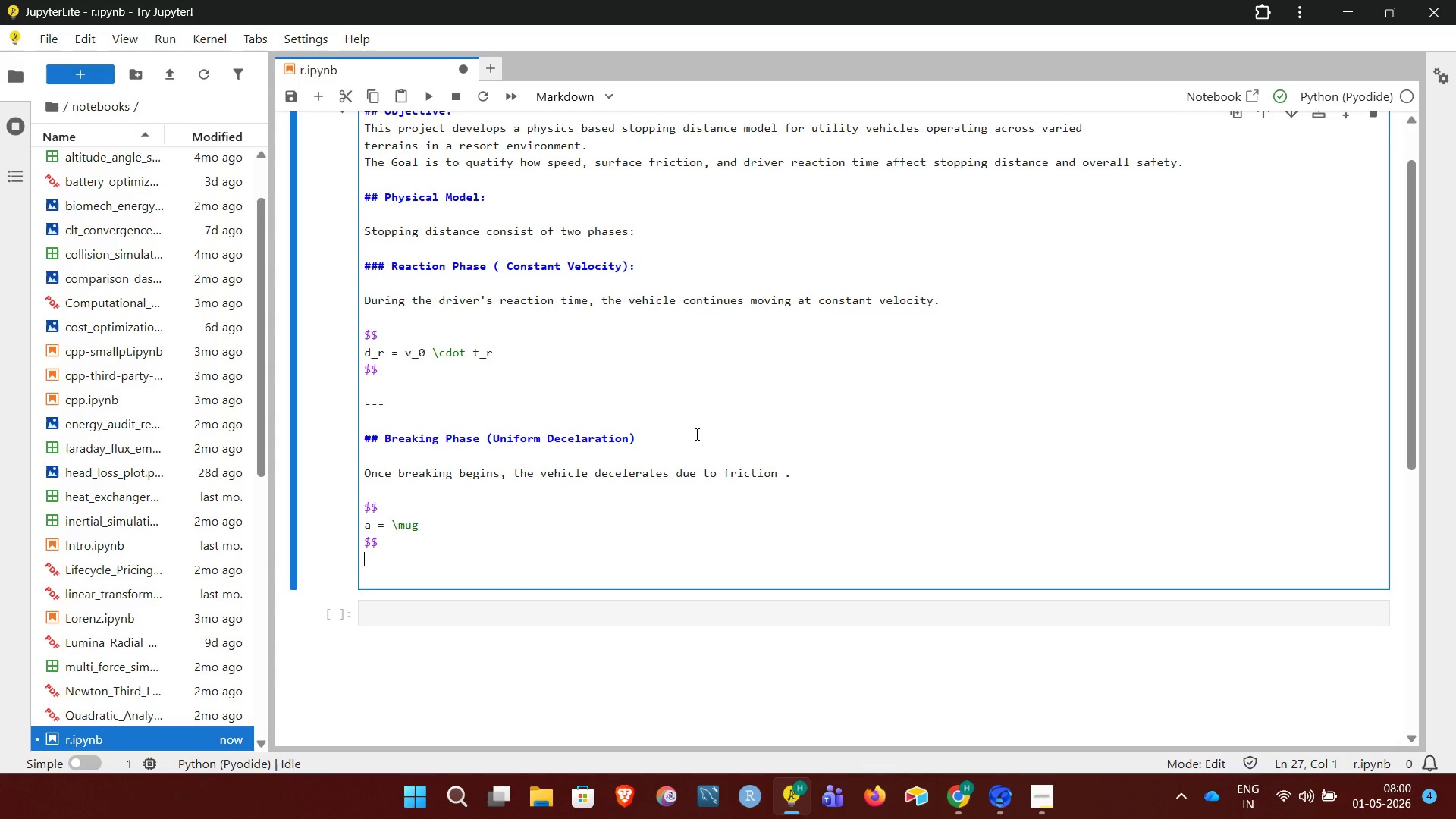 
key(Enter)
 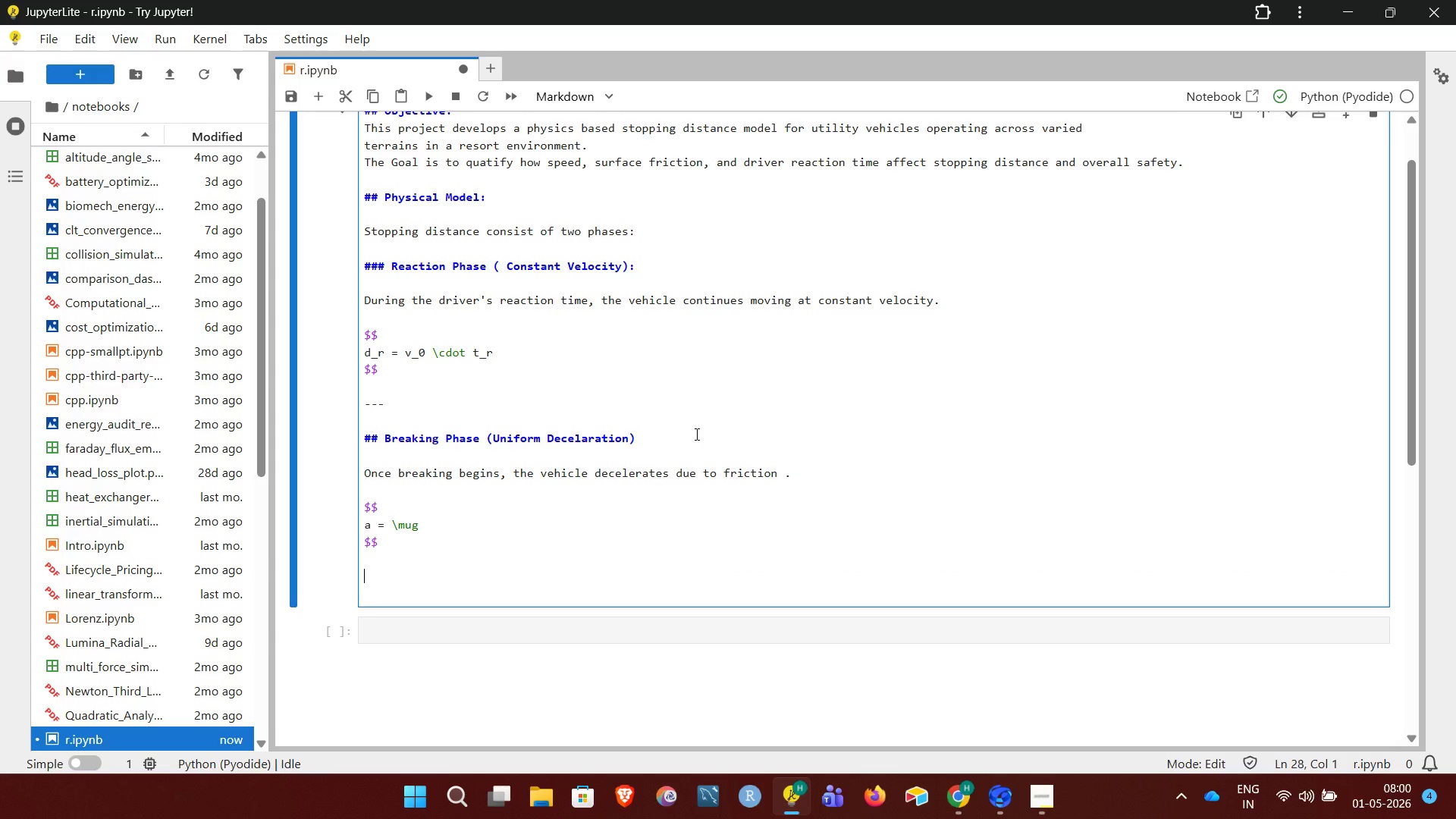 
type(Using kinematic relations:)
 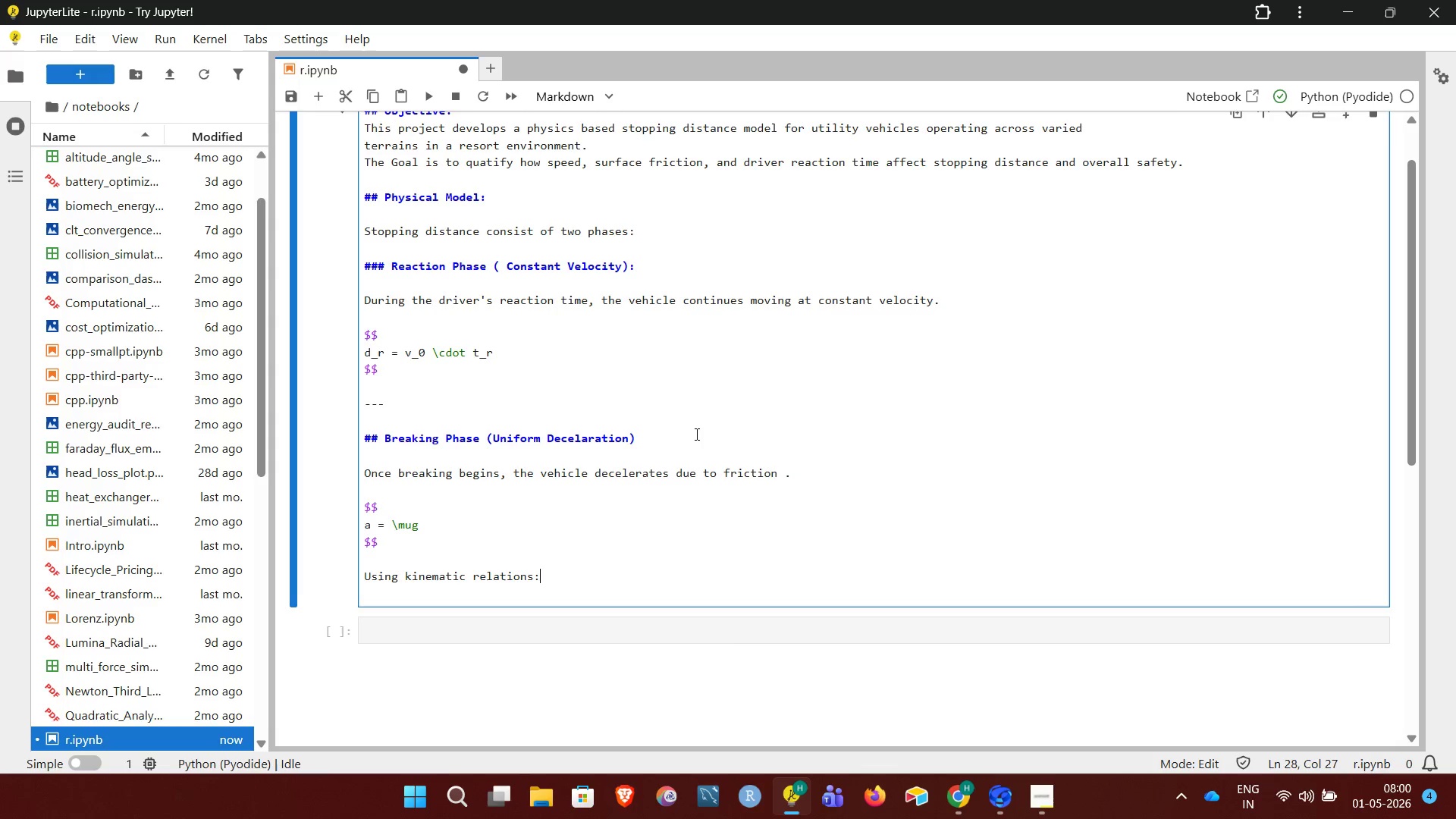 
key(Enter)
 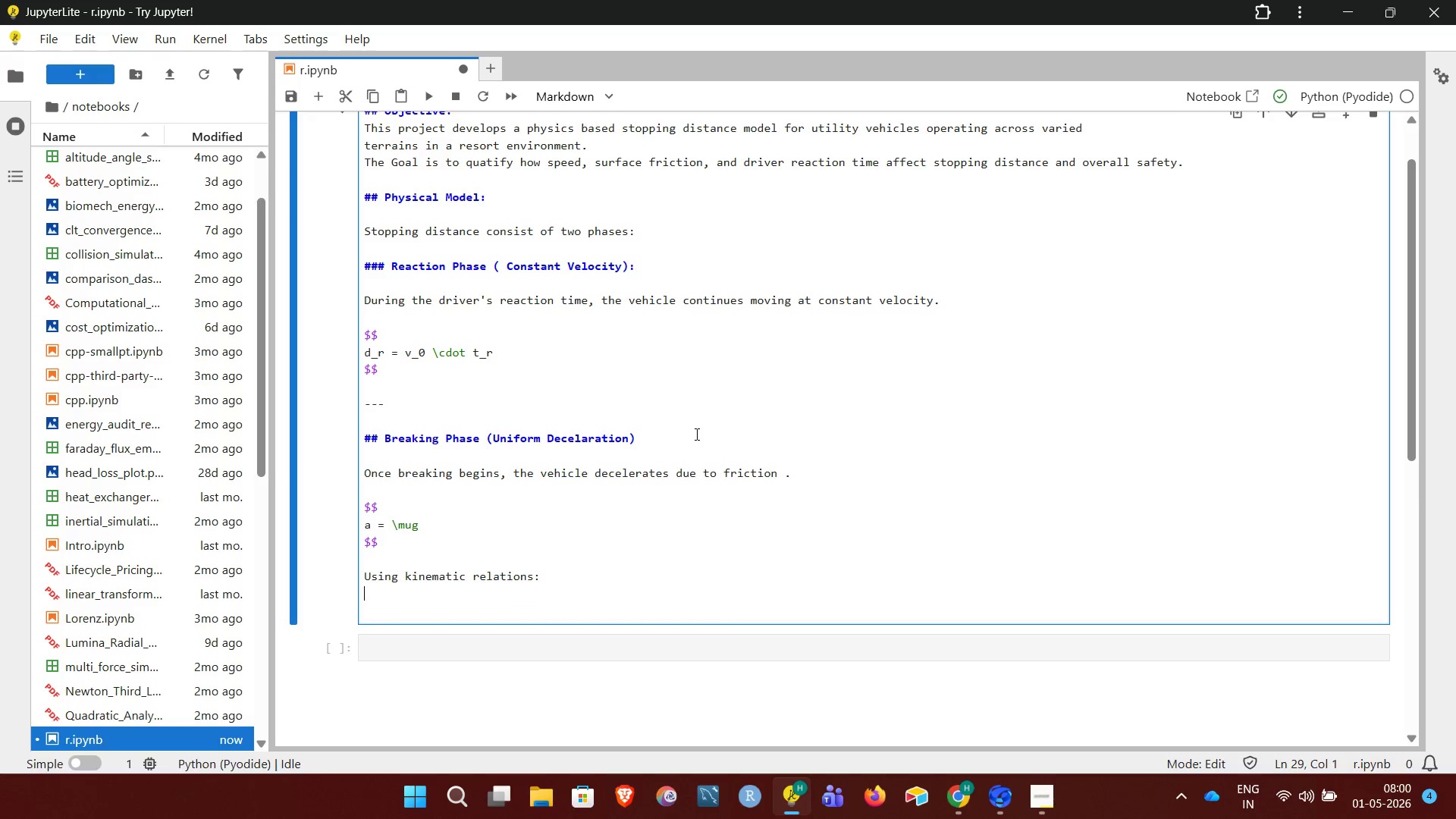 
key(Enter)
 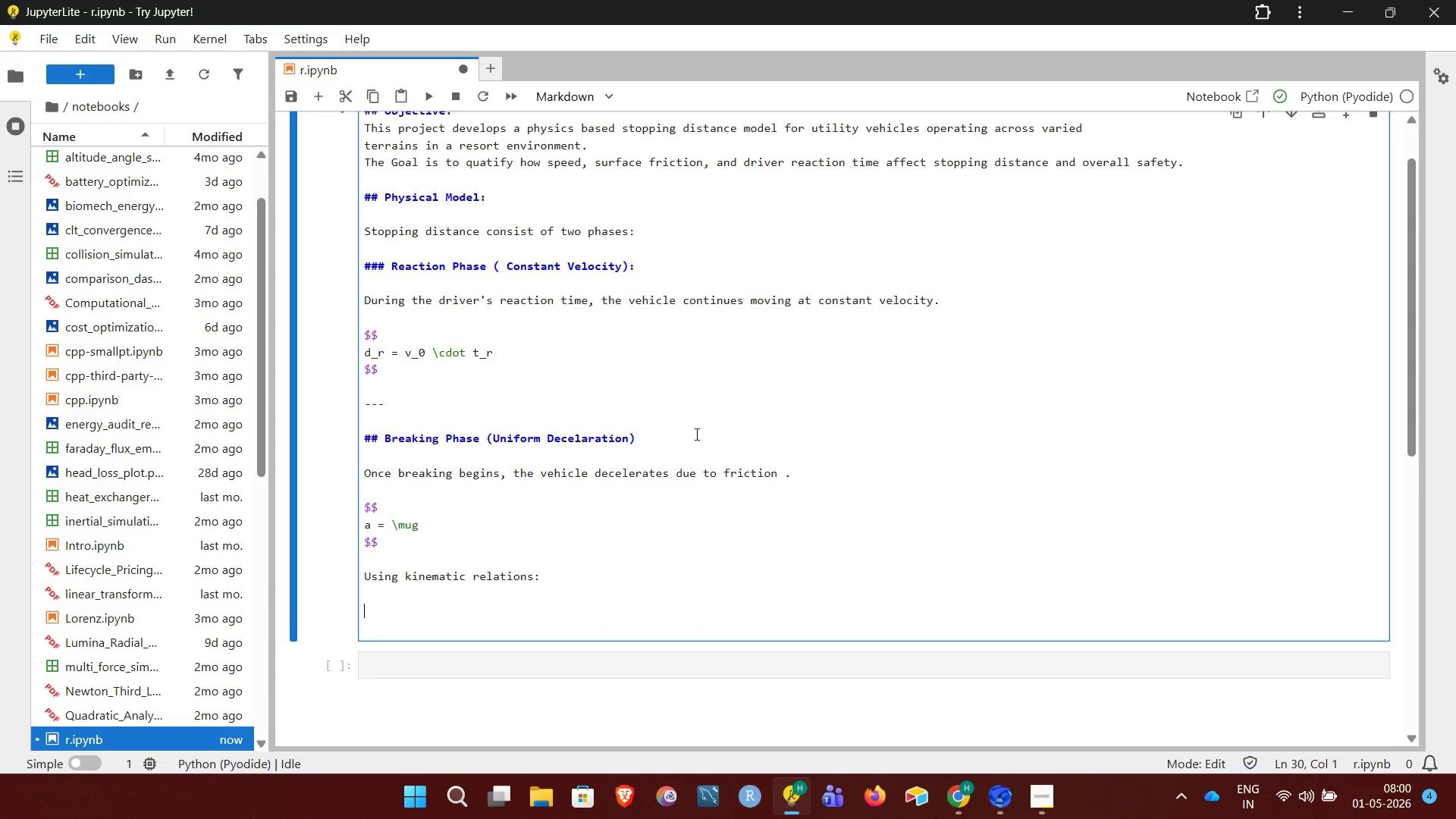 
type($$)
 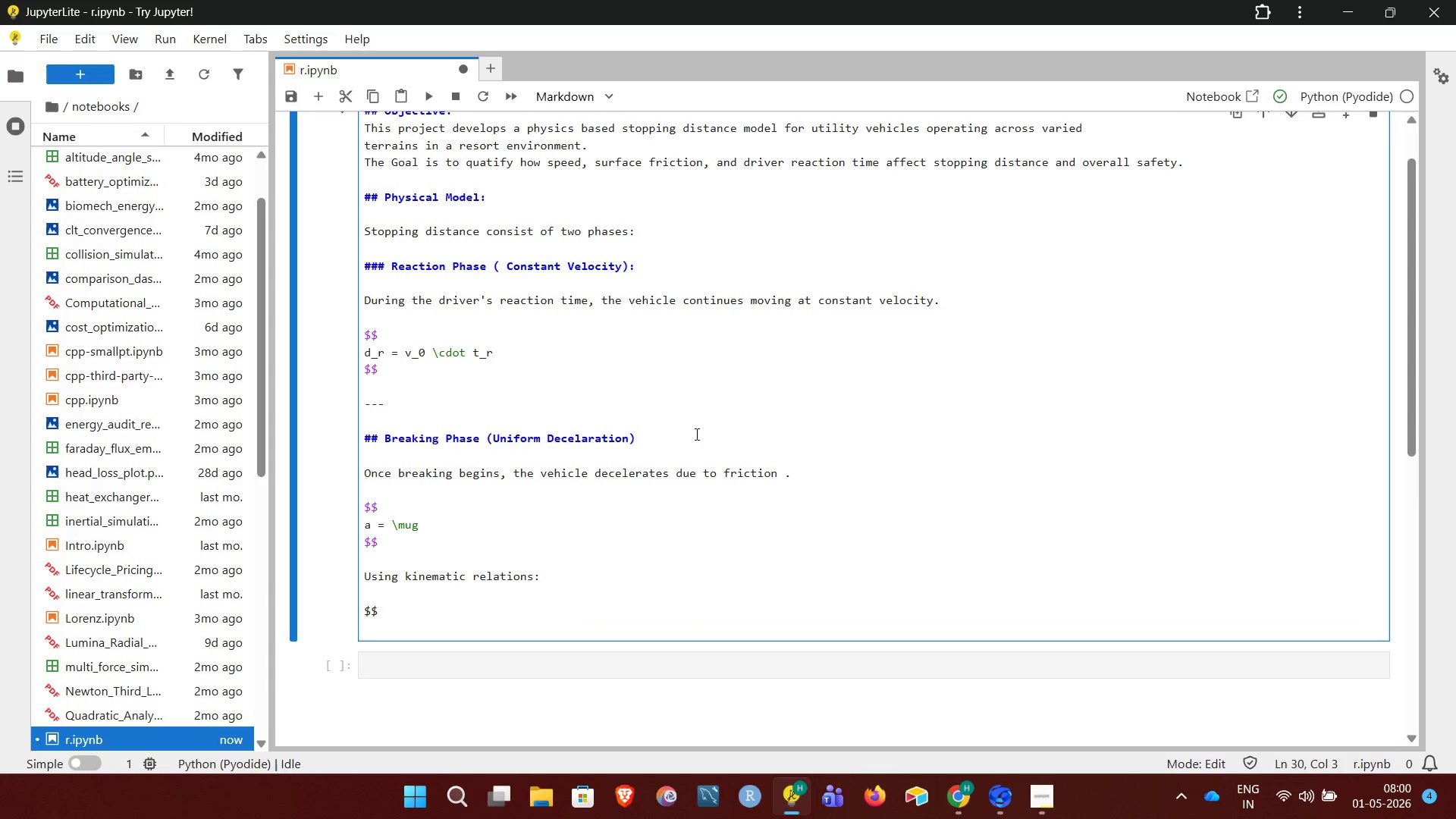 
key(Enter)
 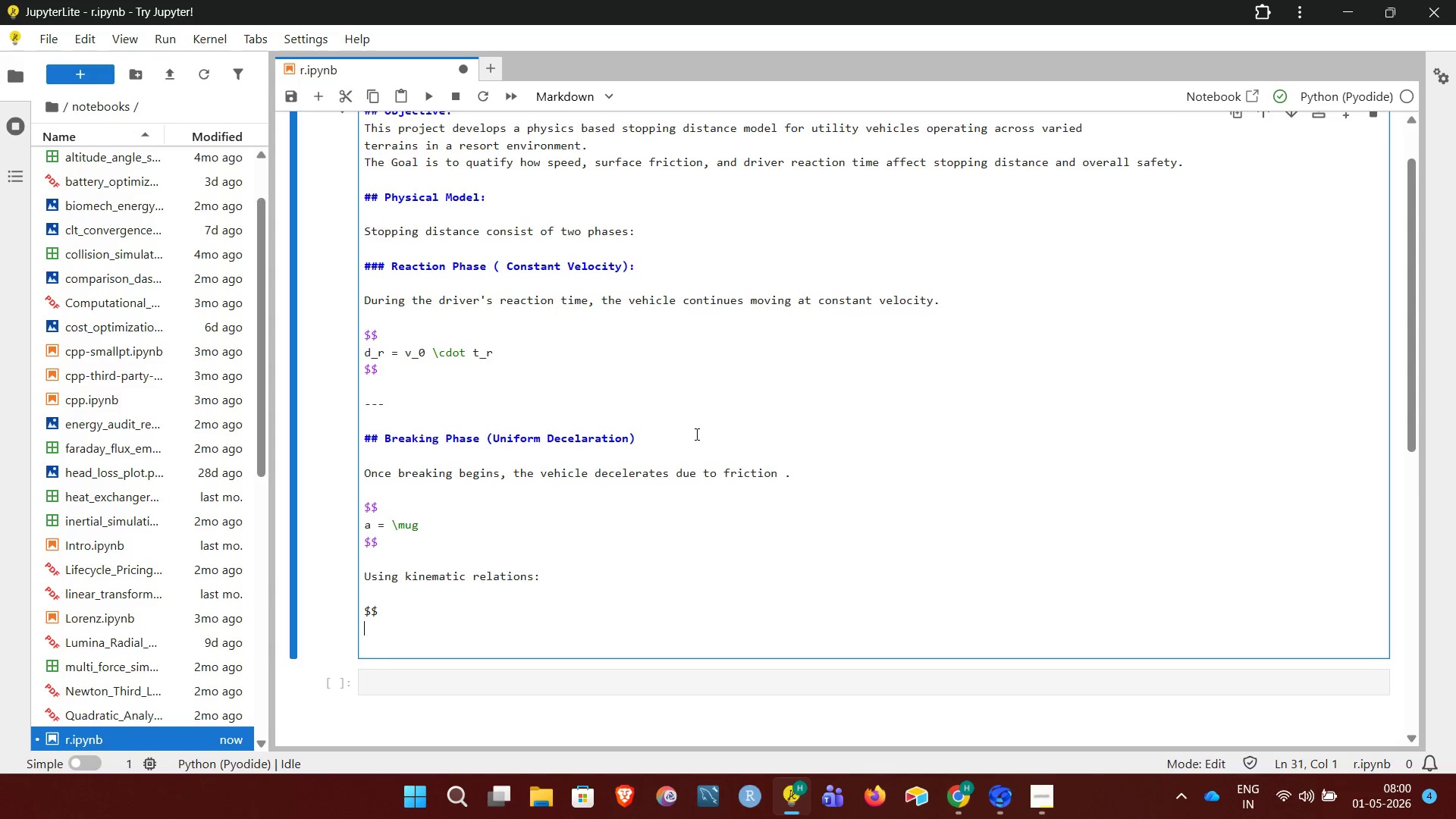 
type(v^2 = 2 a d_b)
 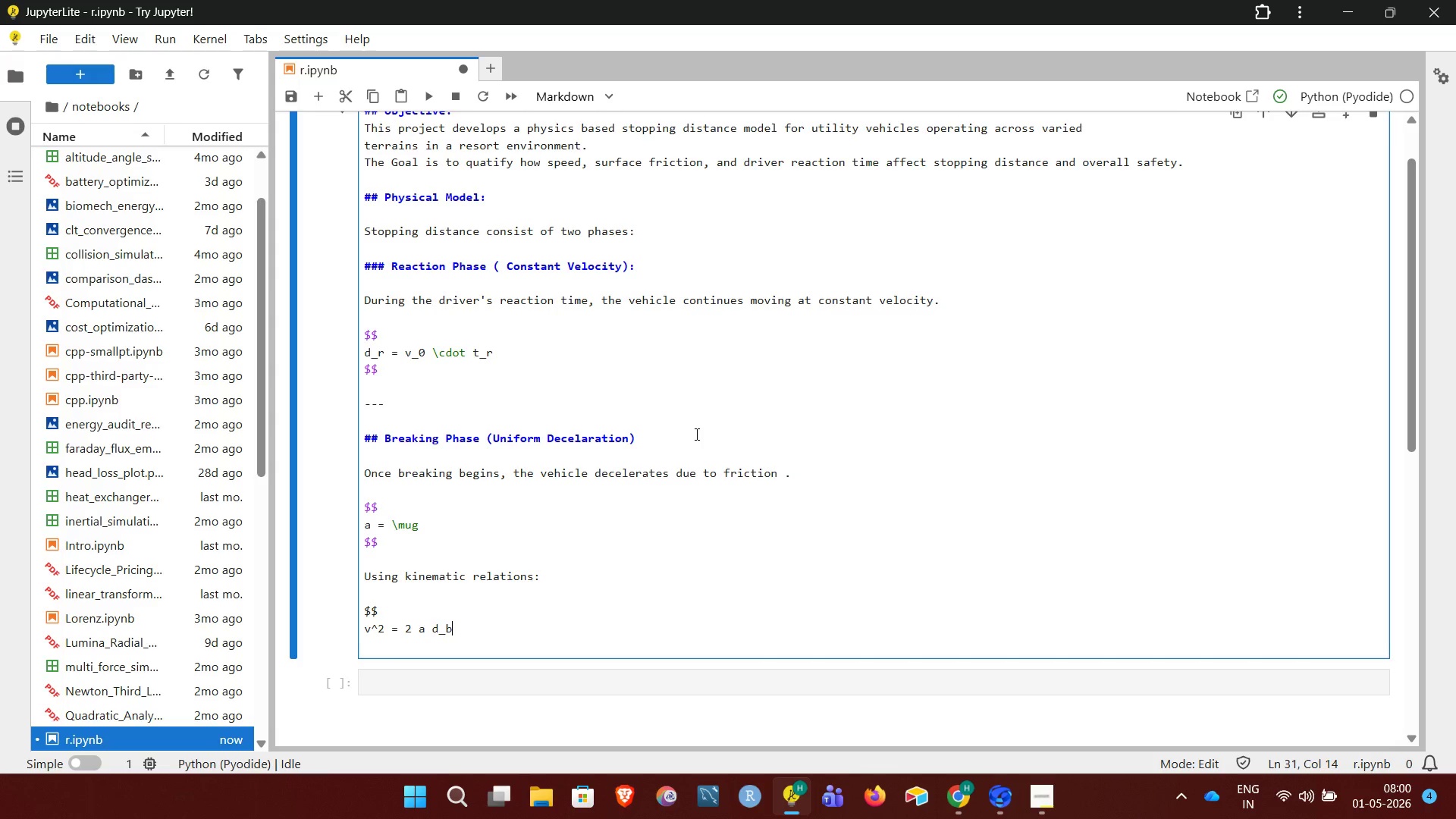 
key(Enter)
 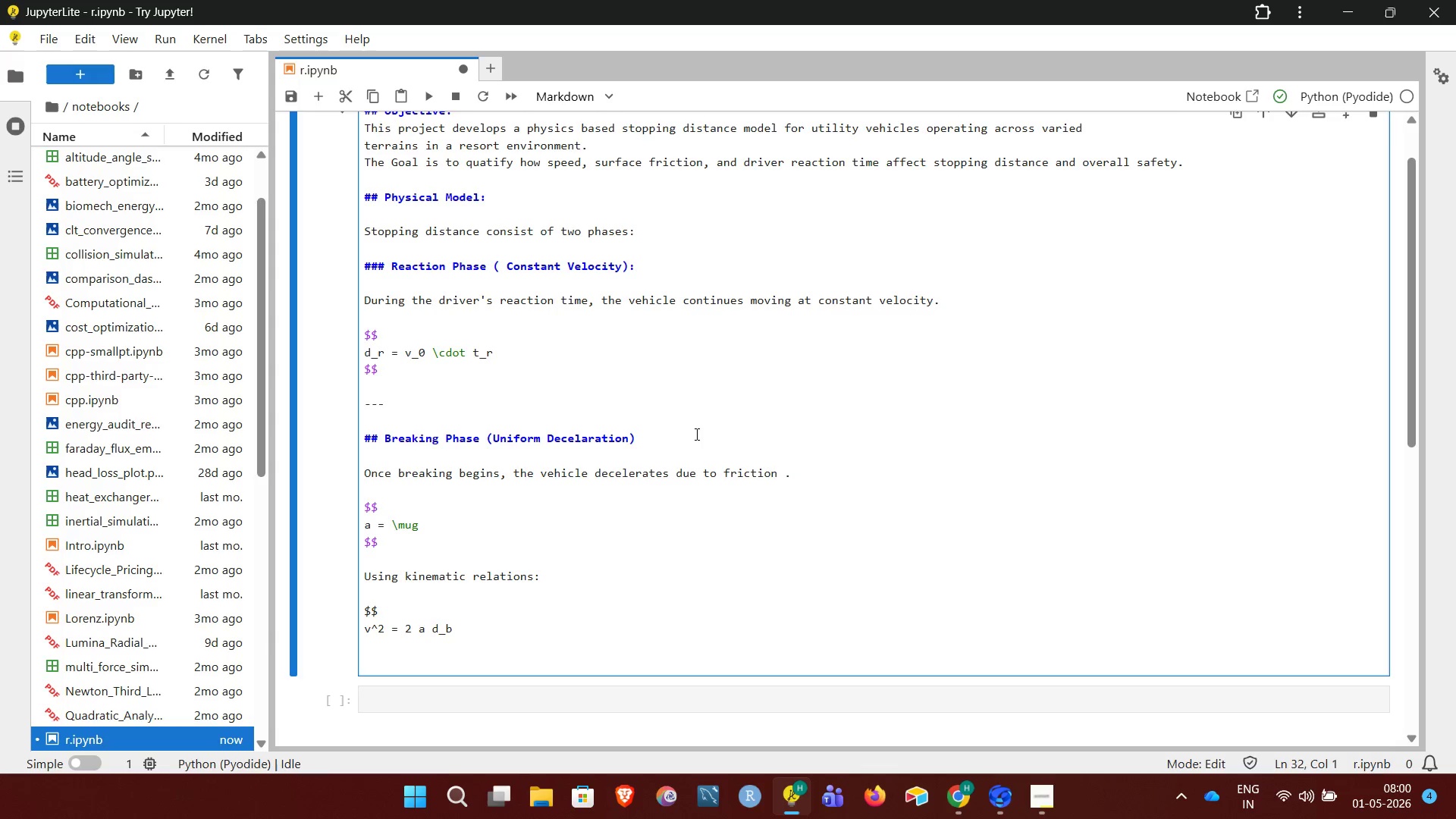 
type(\right)
key(Backspace)
key(Backspace)
key(Backspace)
key(Backspace)
key(Backspace)
type(Rightarrow d_b = \frac{v_0^2}{2 \mu_)
key(Backspace)
type( g})
 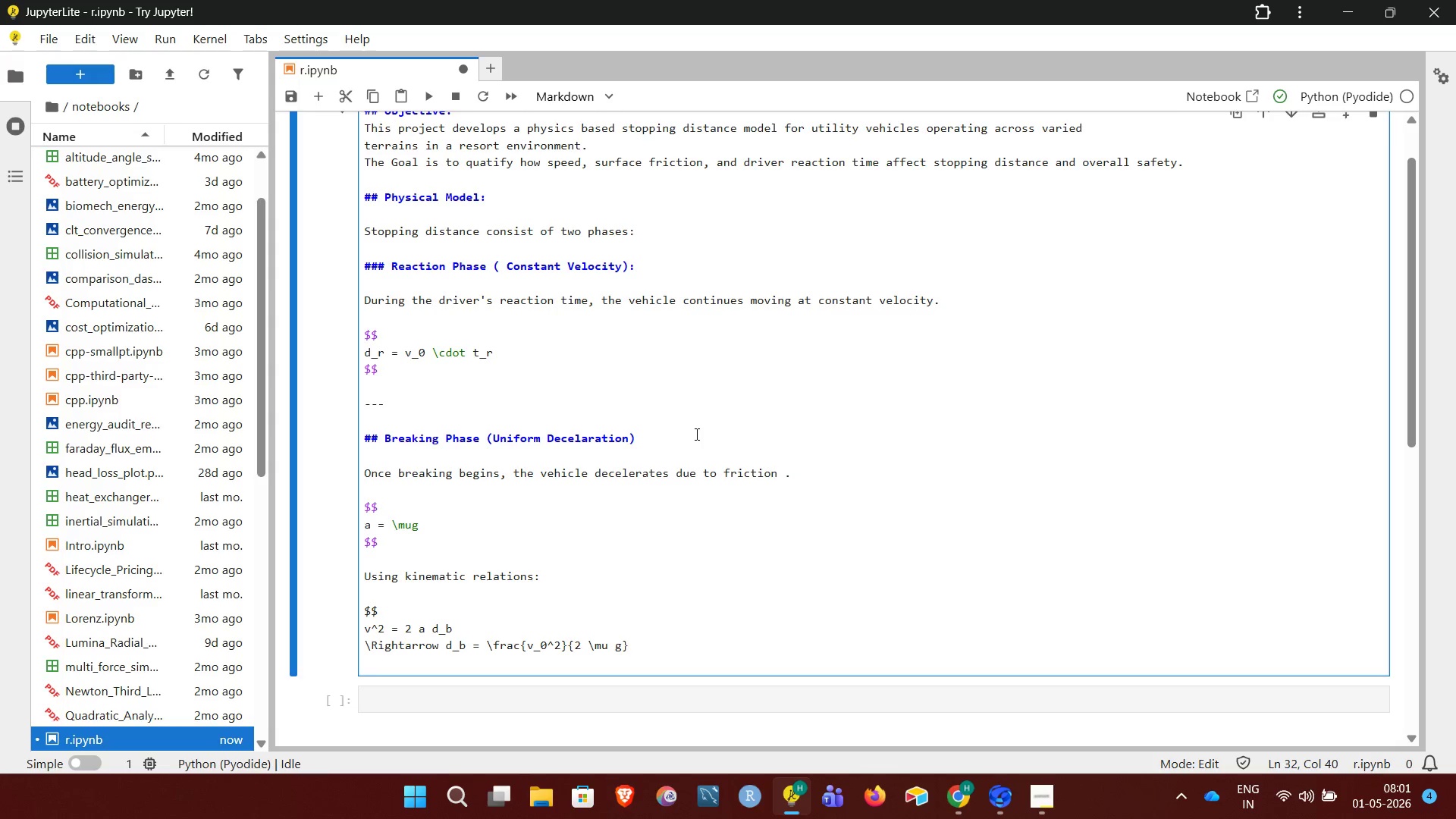 
key(Enter)
 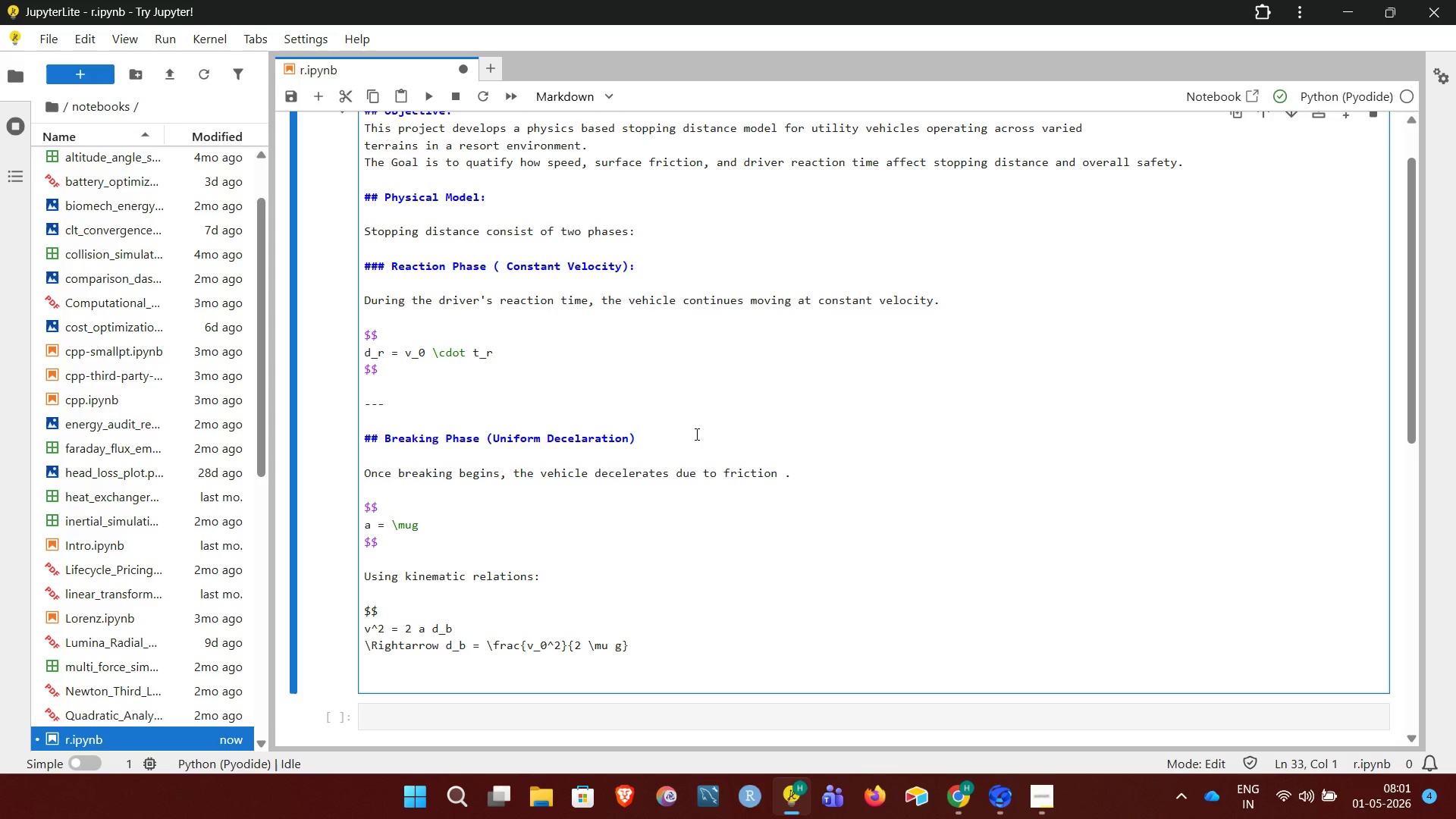 
type($$)
 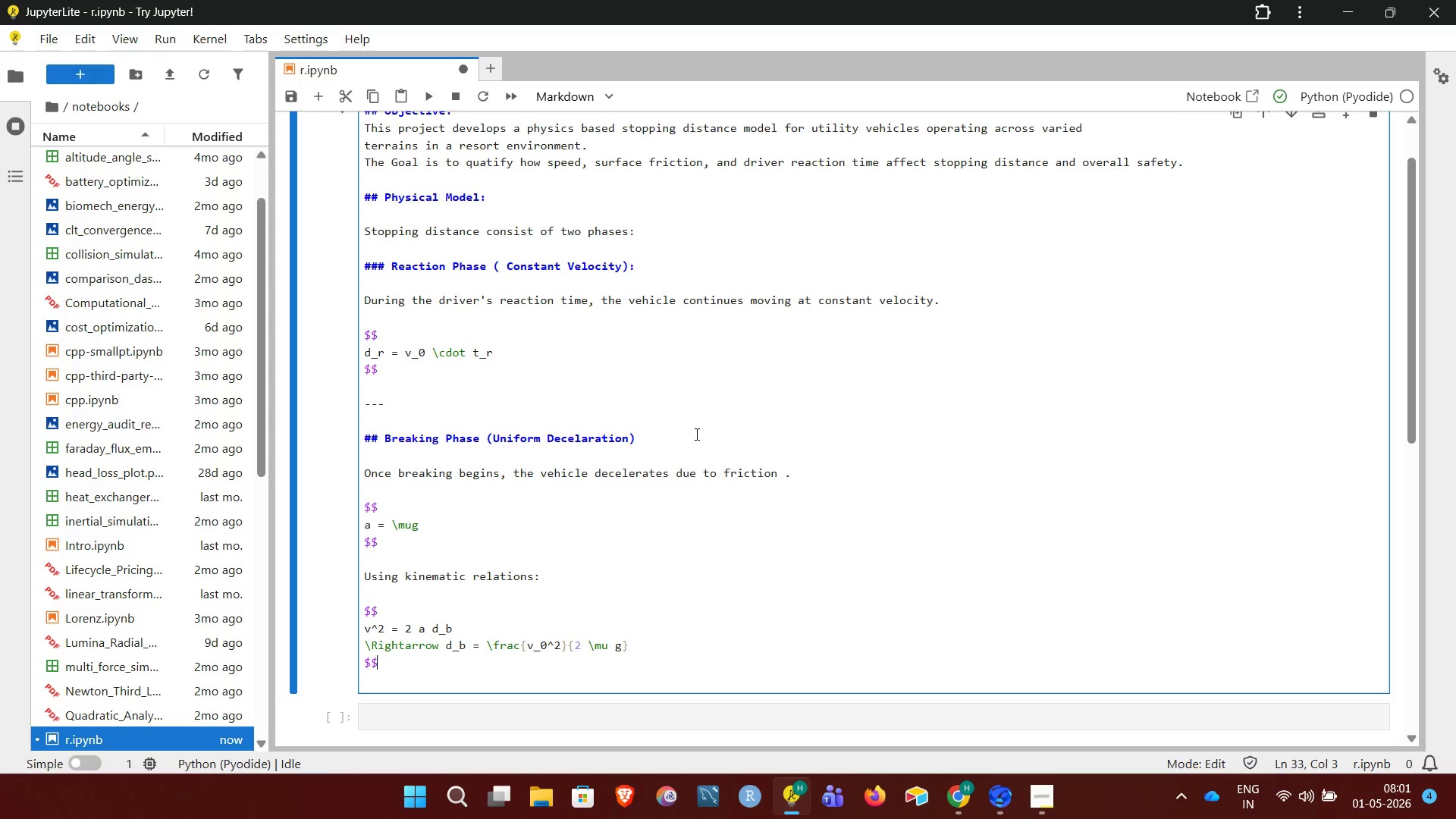 
key(Enter)
 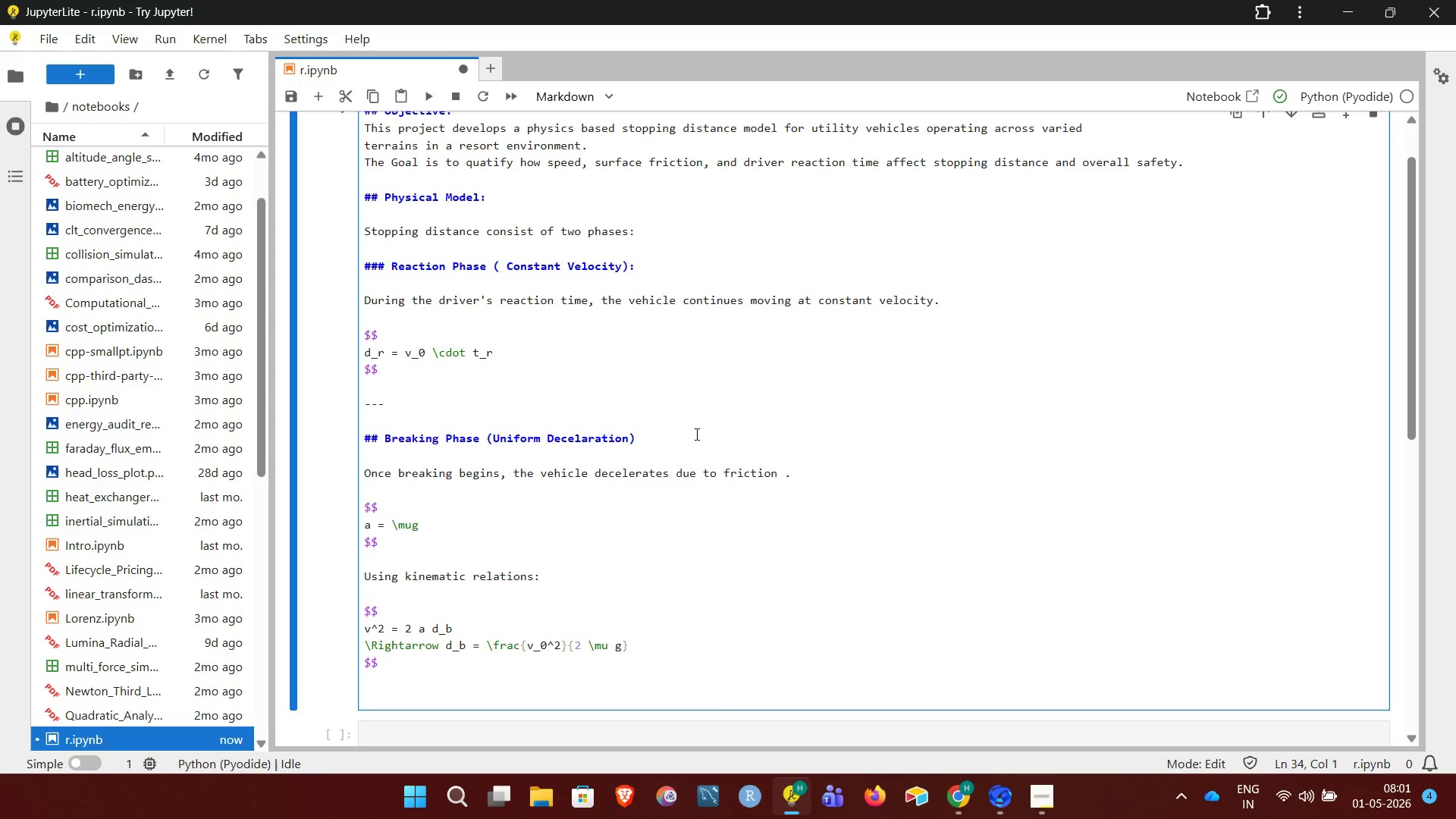 
key(Enter)
 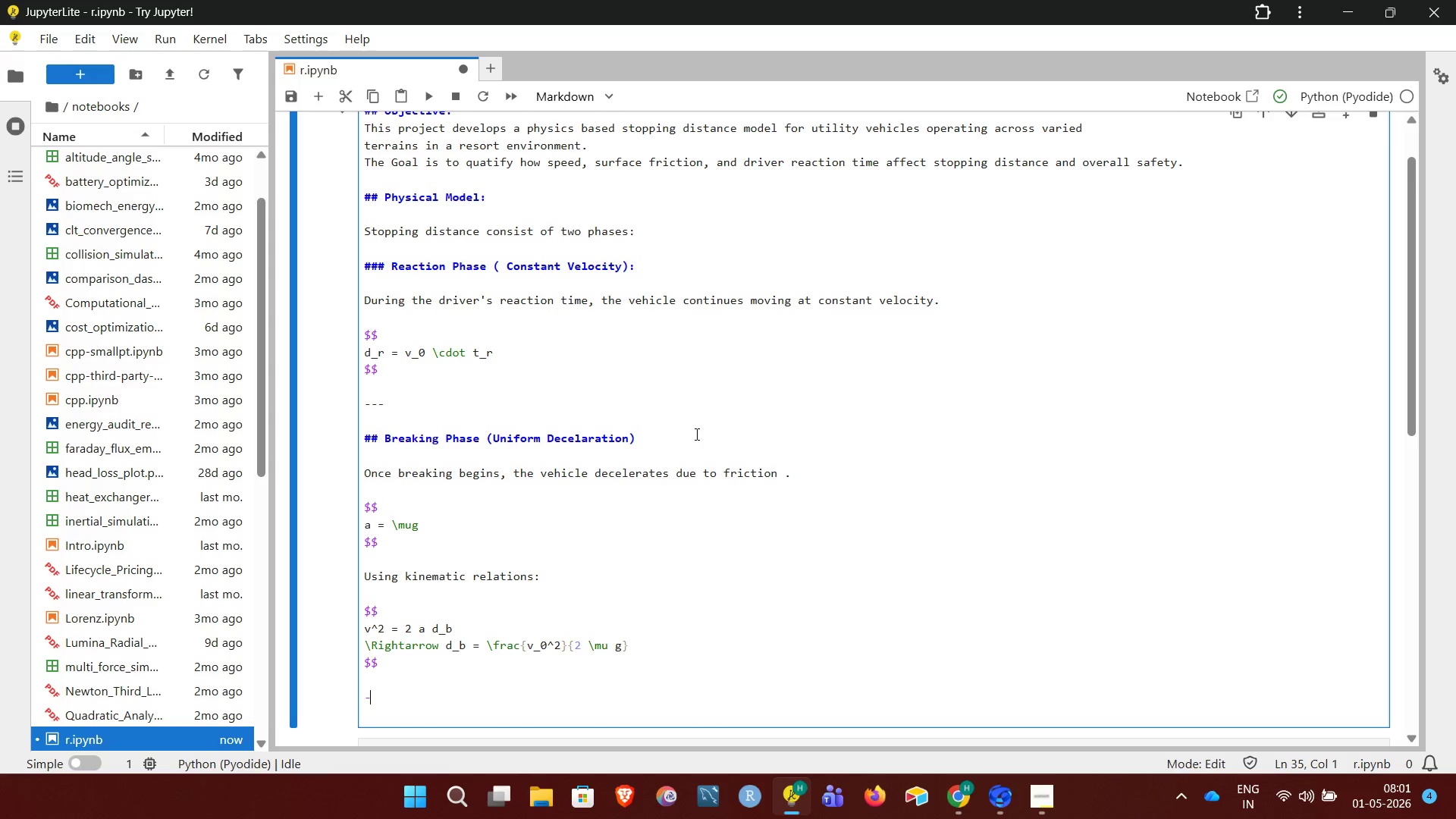 
key(Minus)
 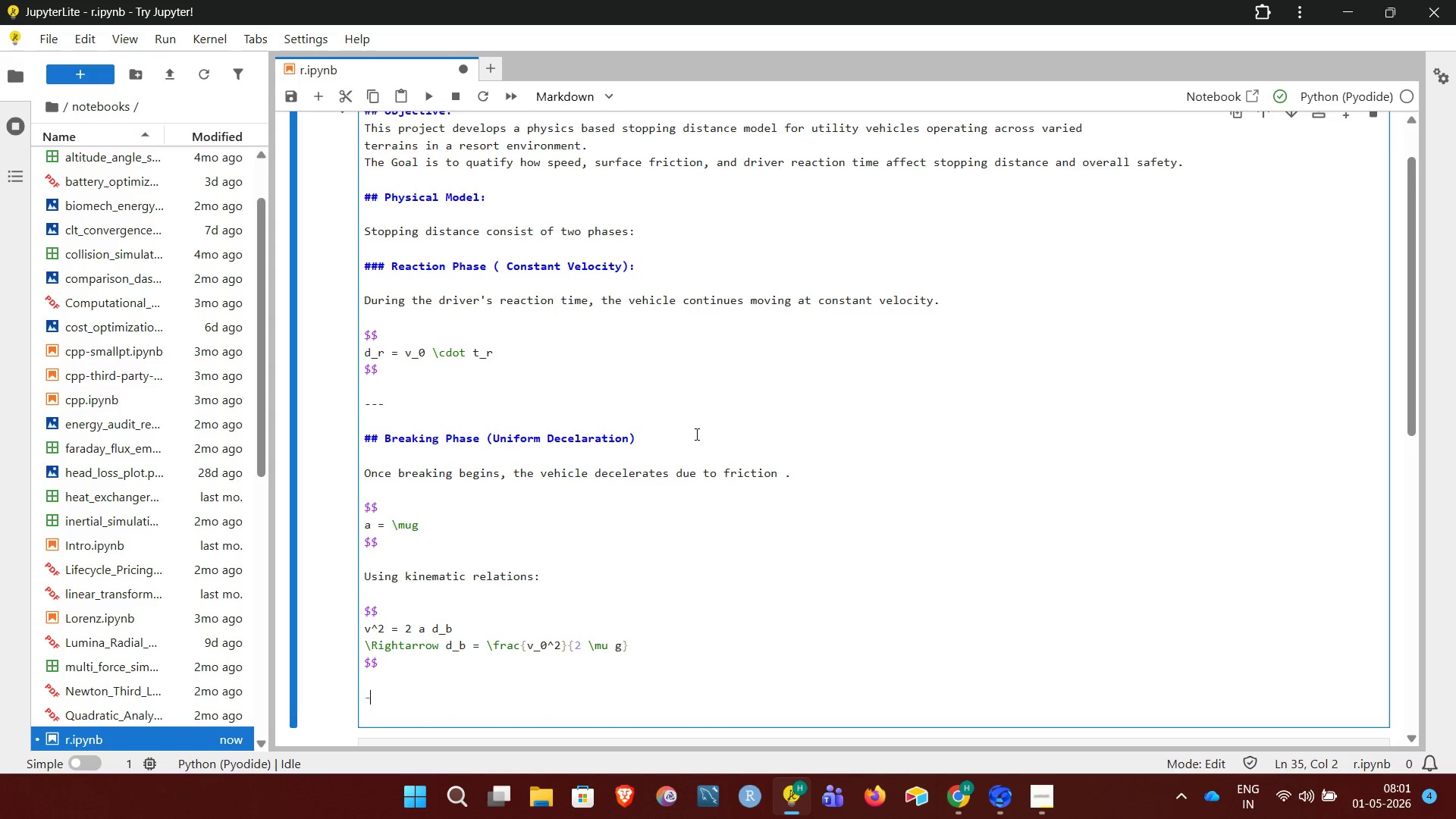 
key(Minus)
 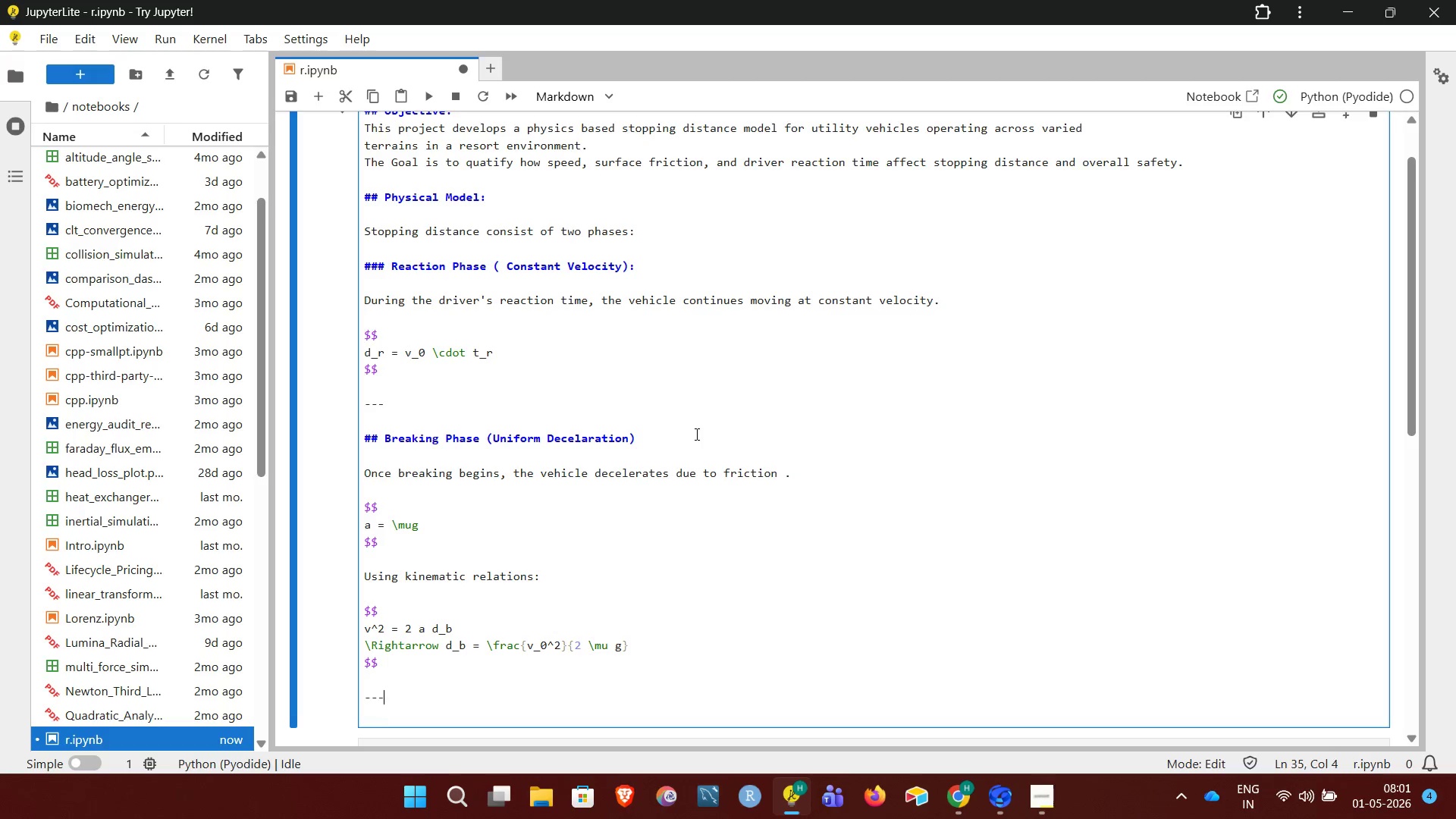 
key(Minus)
 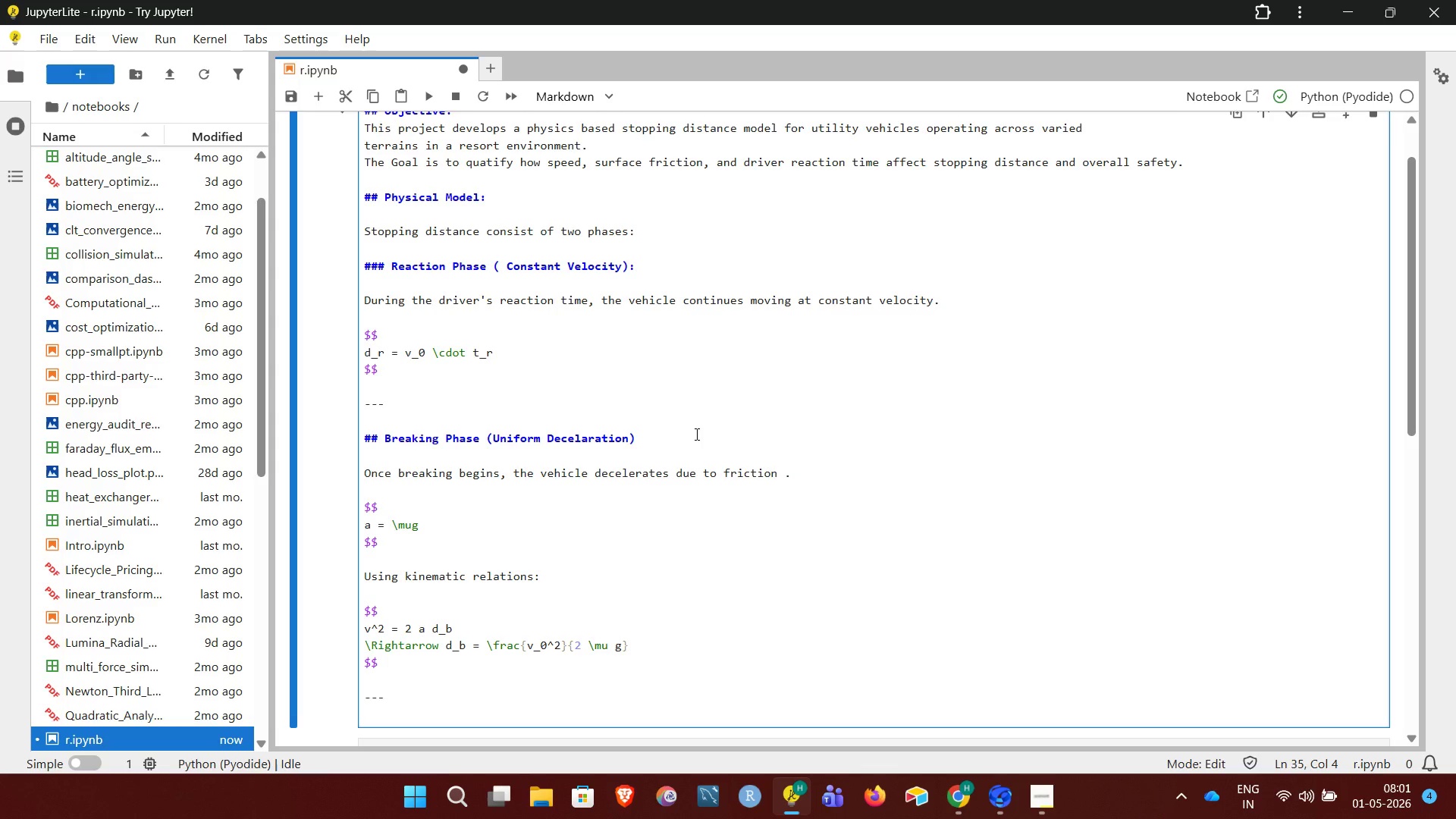 
key(Enter)
 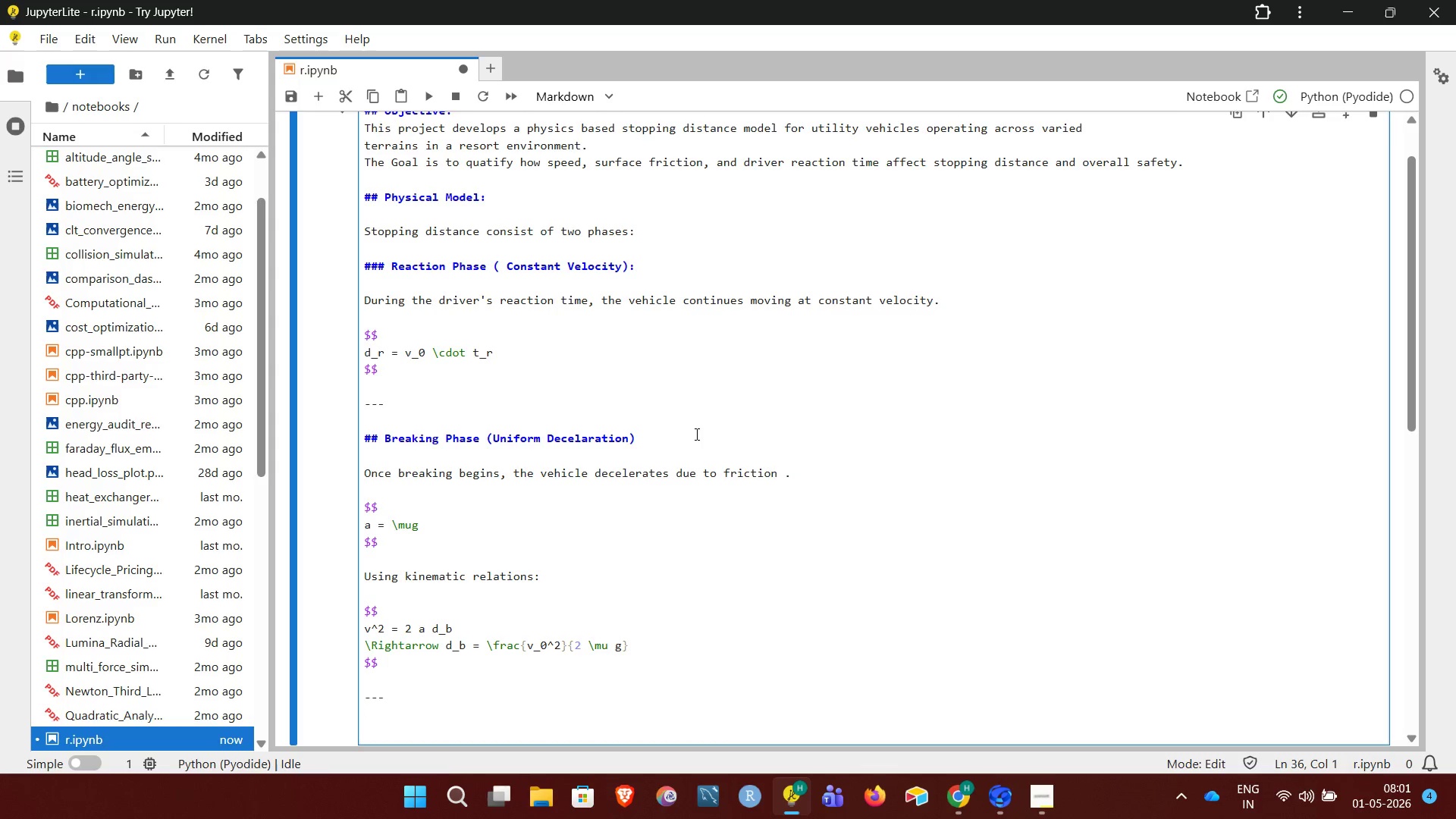 
key(Enter)
 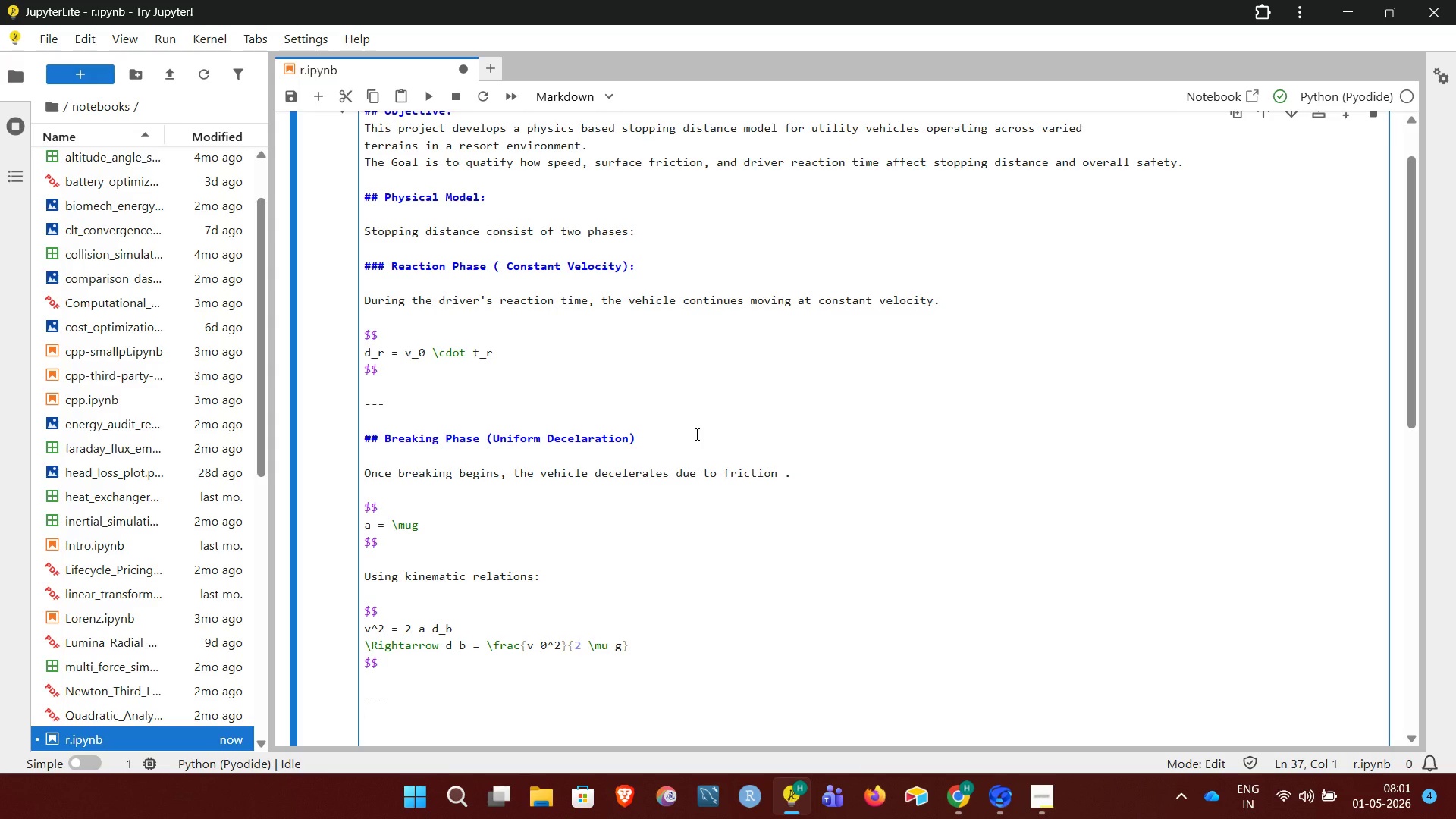 
type(### Total Stopping Distance)
 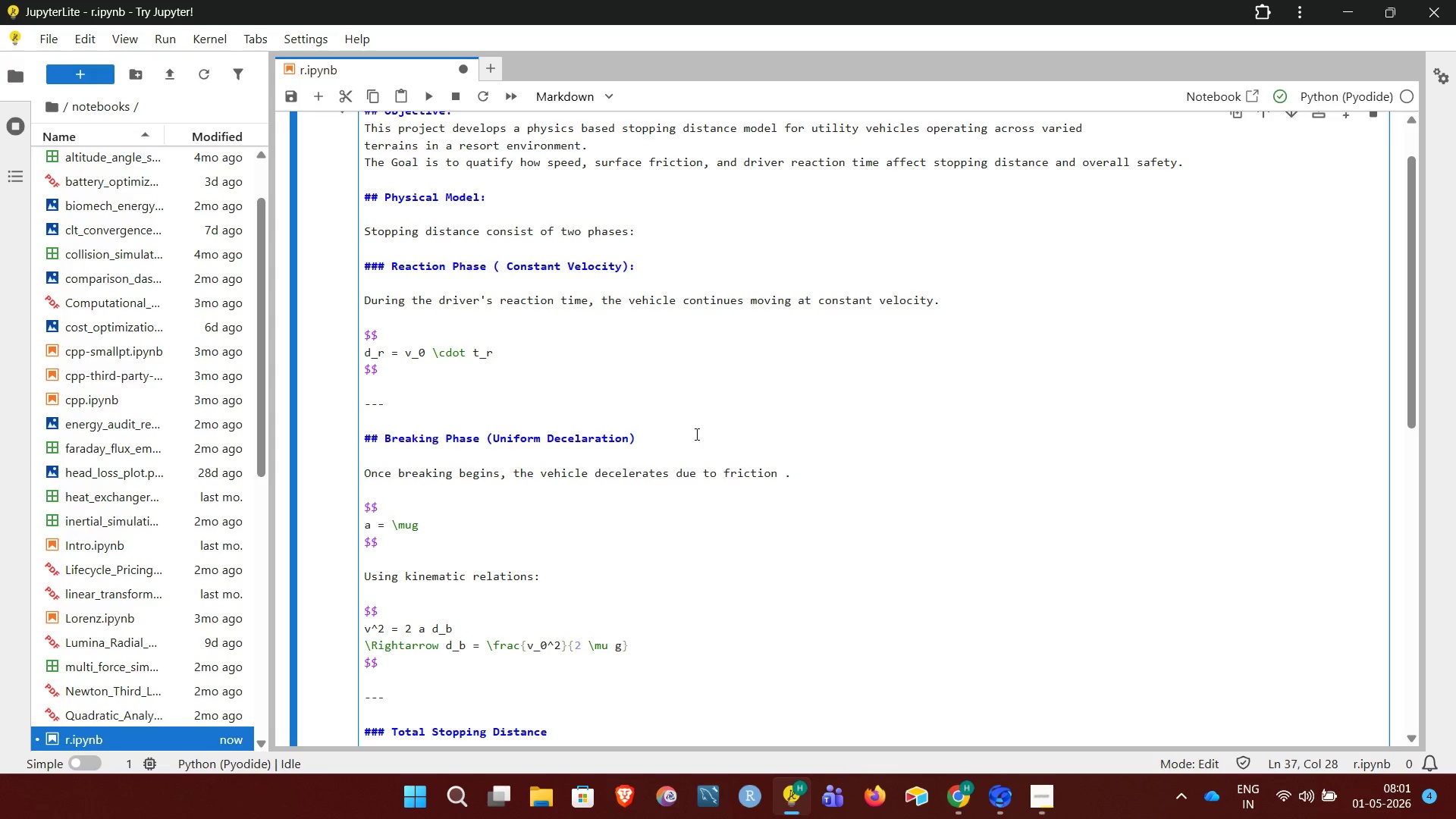 
key(Enter)
 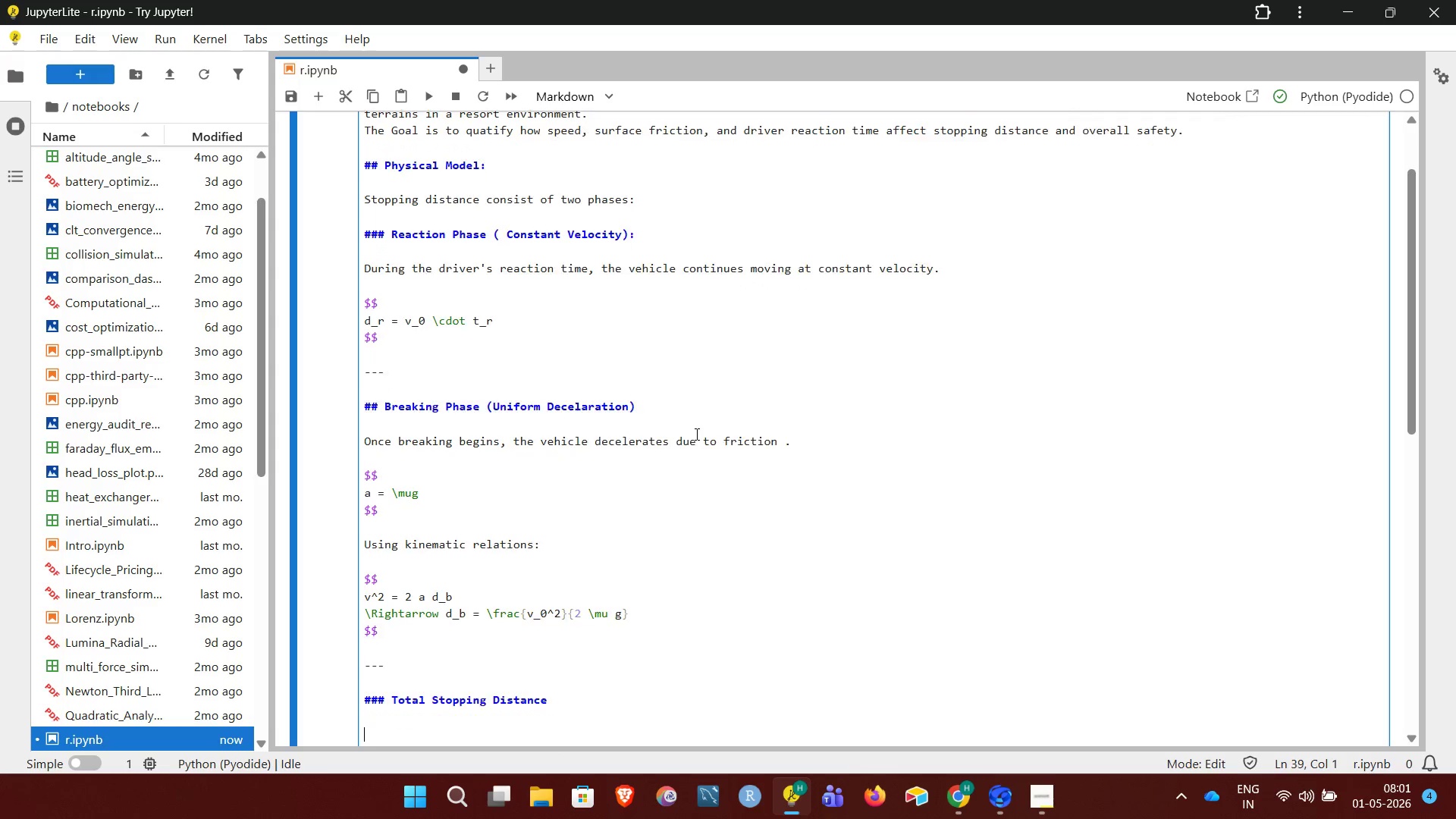 
key(Enter)
 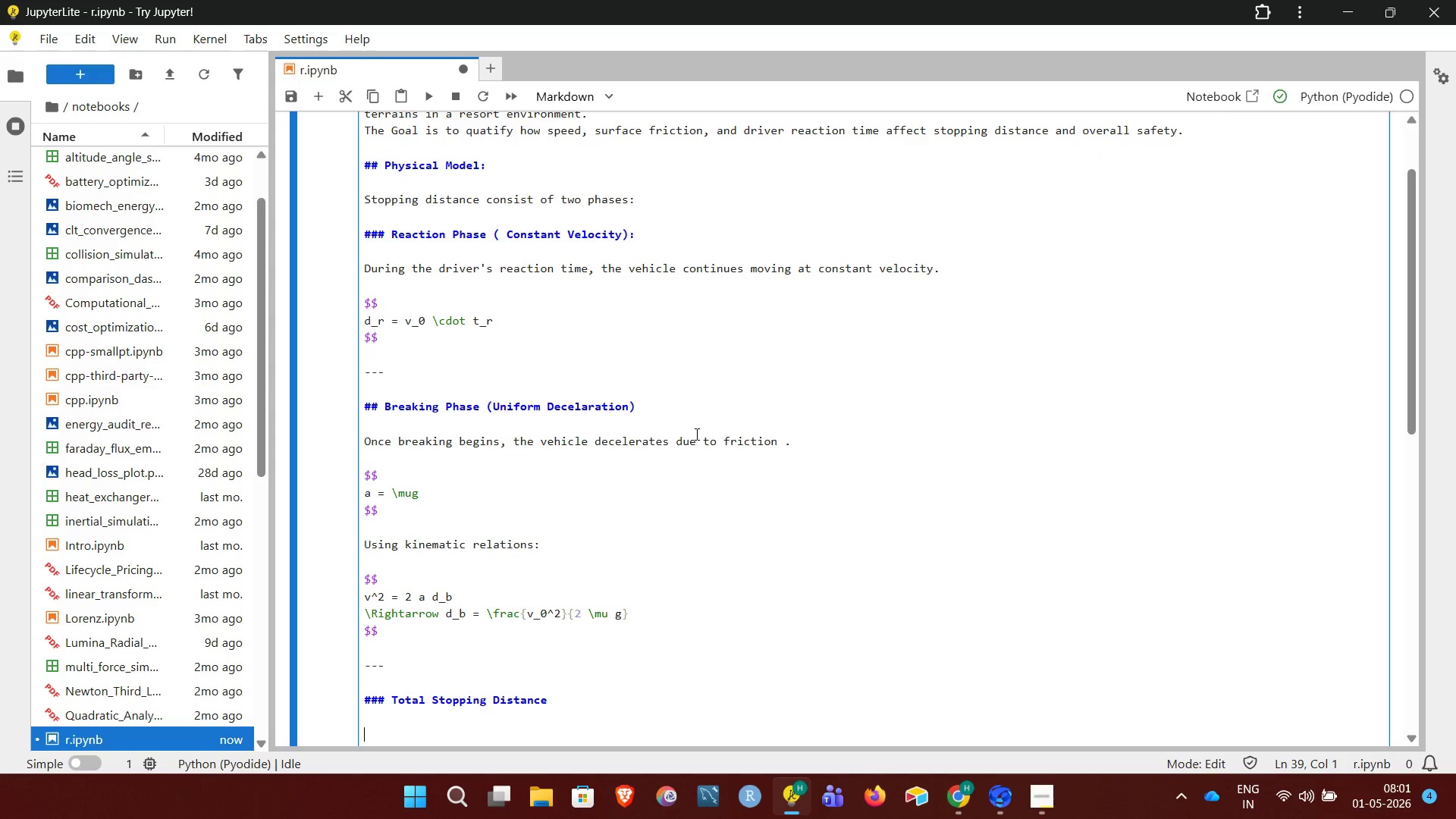 
type($$)
 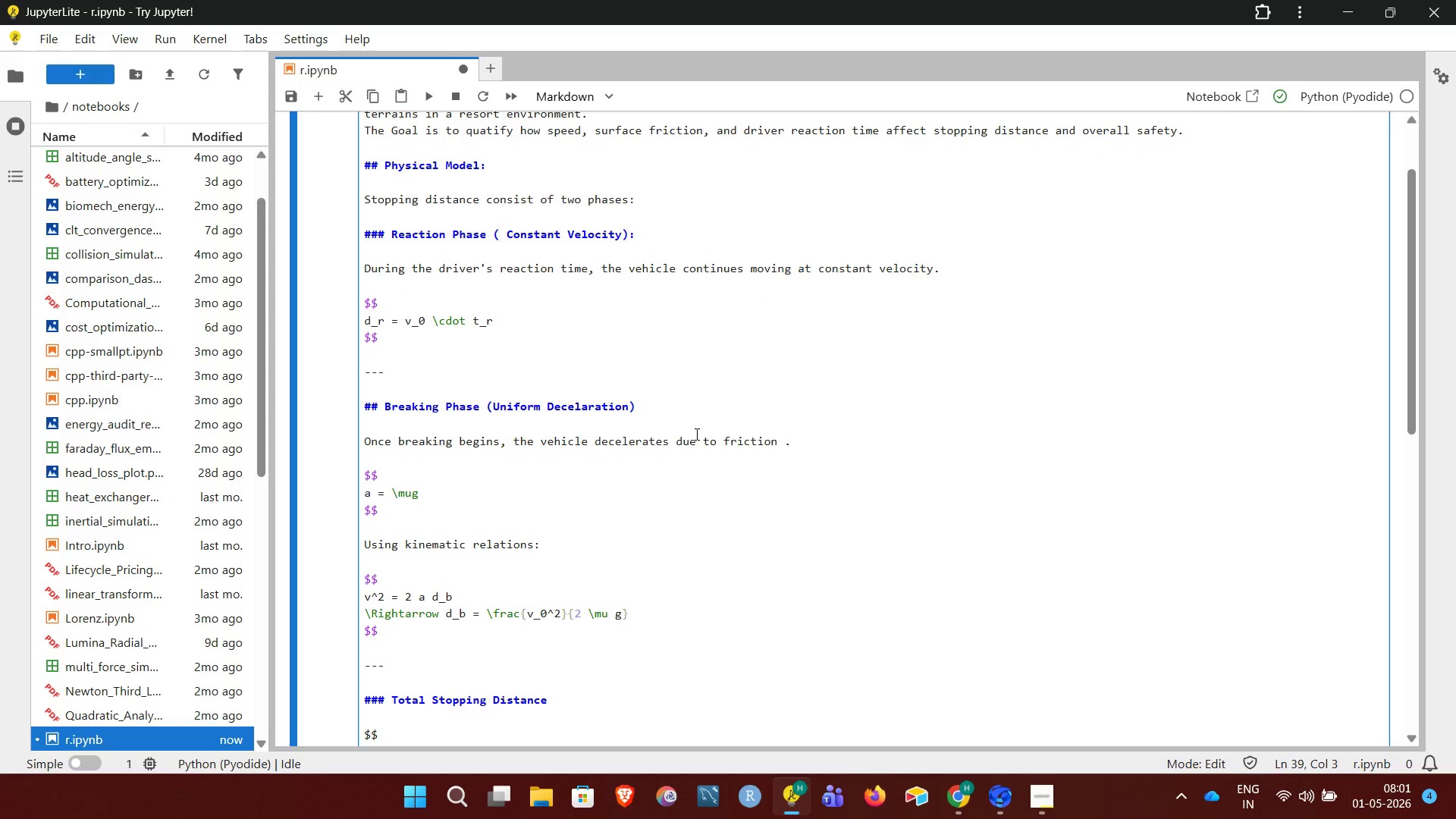 
key(Enter)
 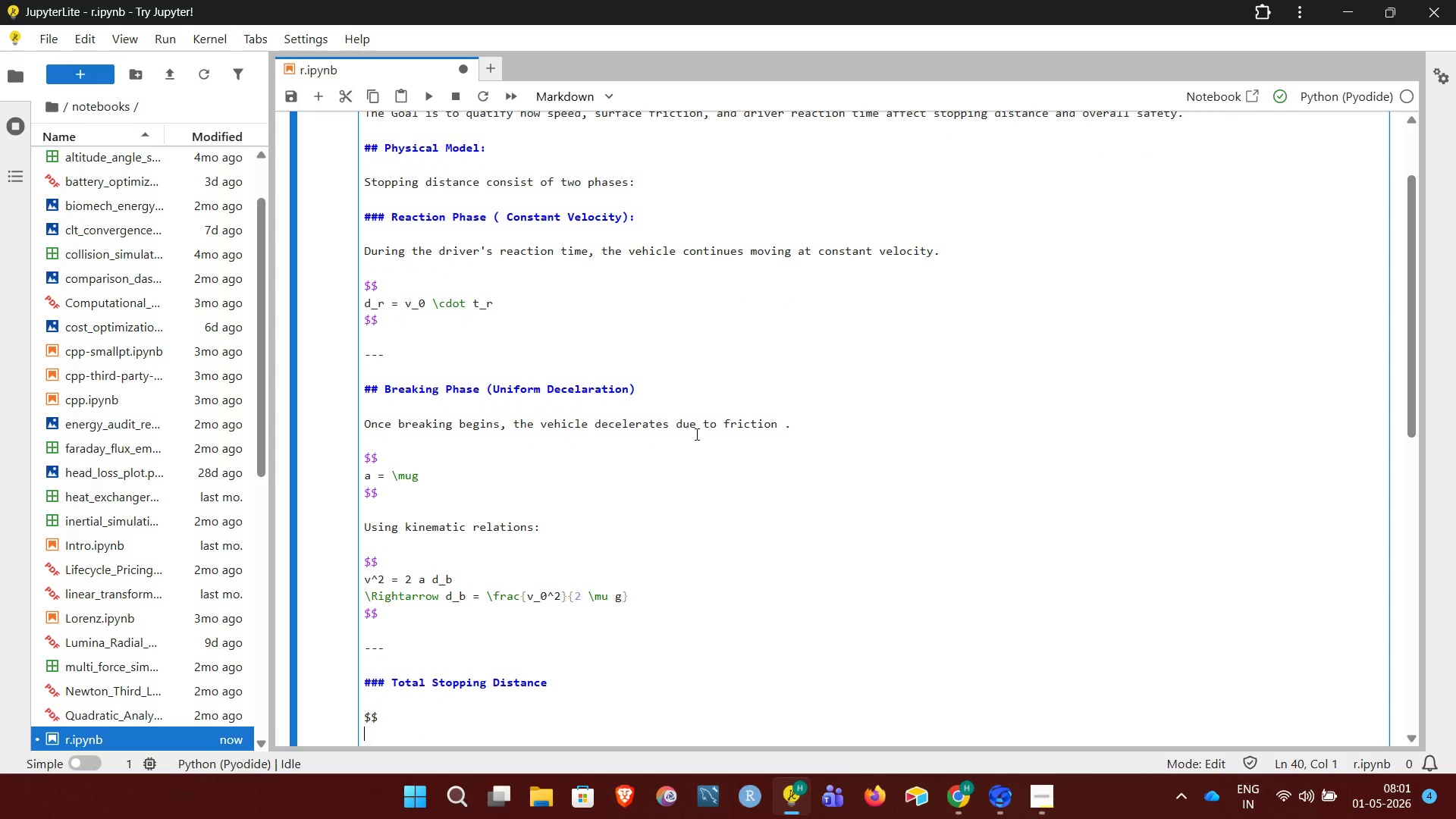 
type(d_{total} = v0)
key(Backspace)
type(_0 t-_r)
key(Backspace)
key(Backspace)
key(Backspace)
key(Backspace)
type(t_r + \frac{v_0^2}{2 \mu g})
 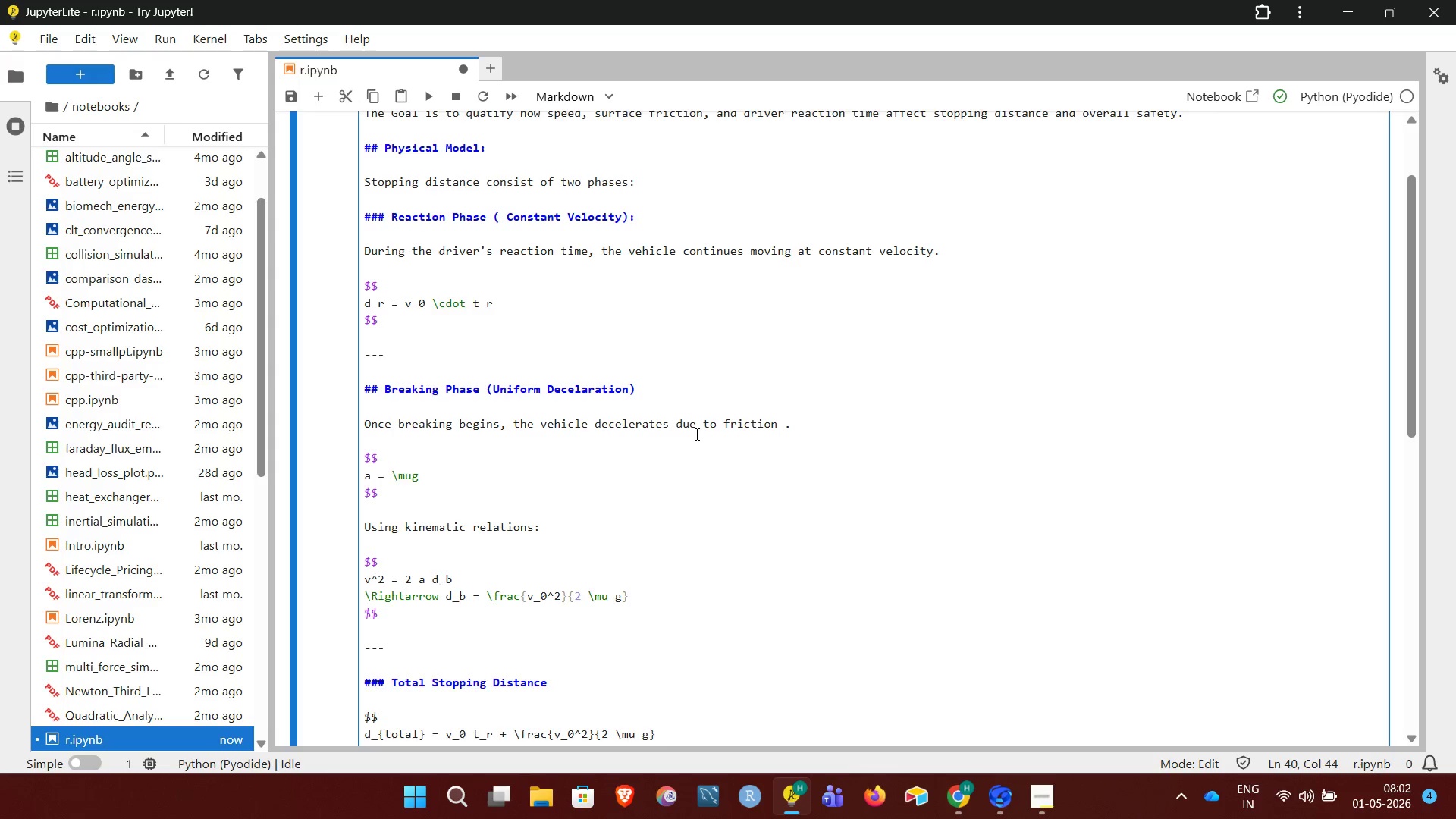 
key(Enter)
 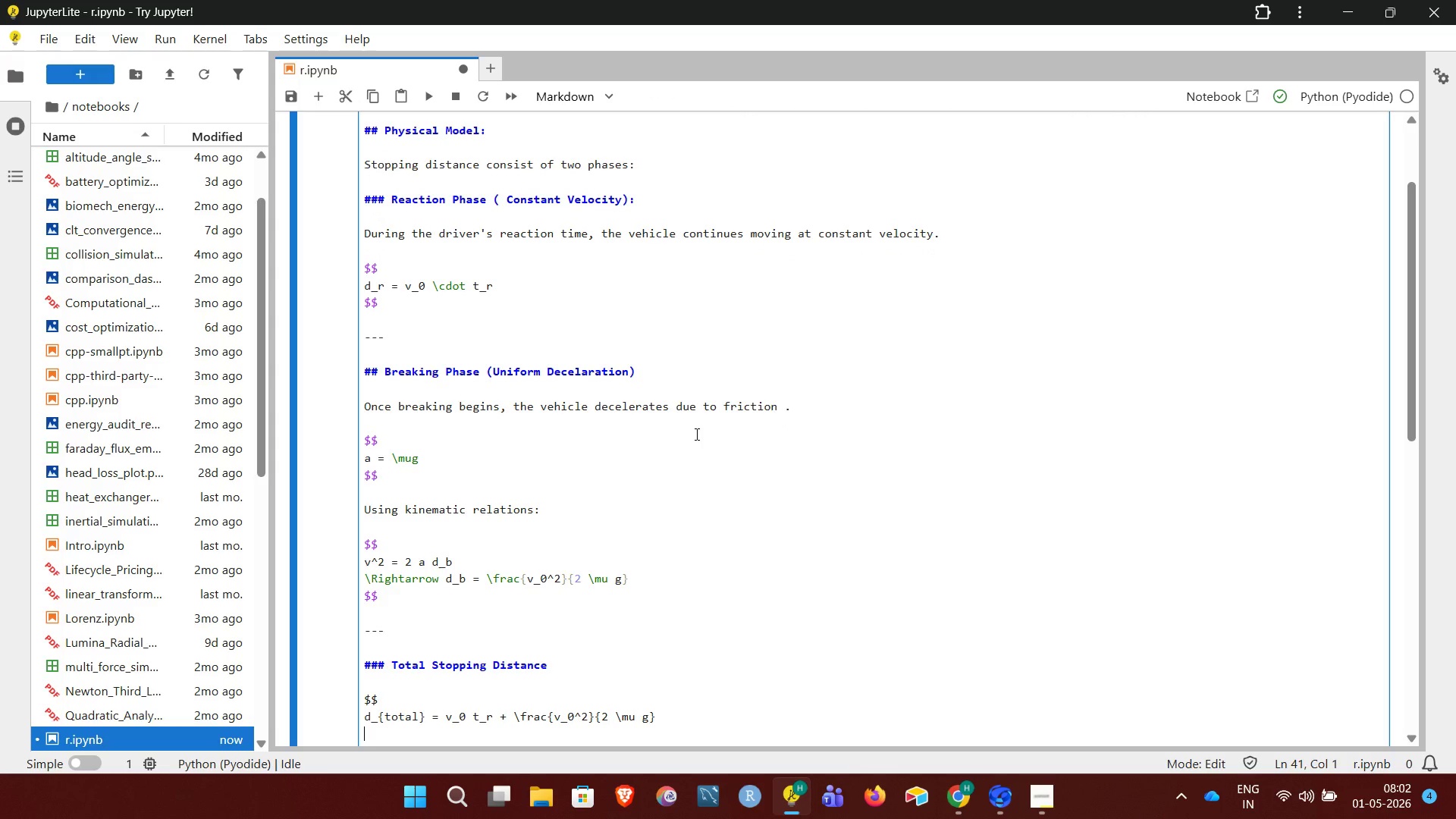 
type($$)
 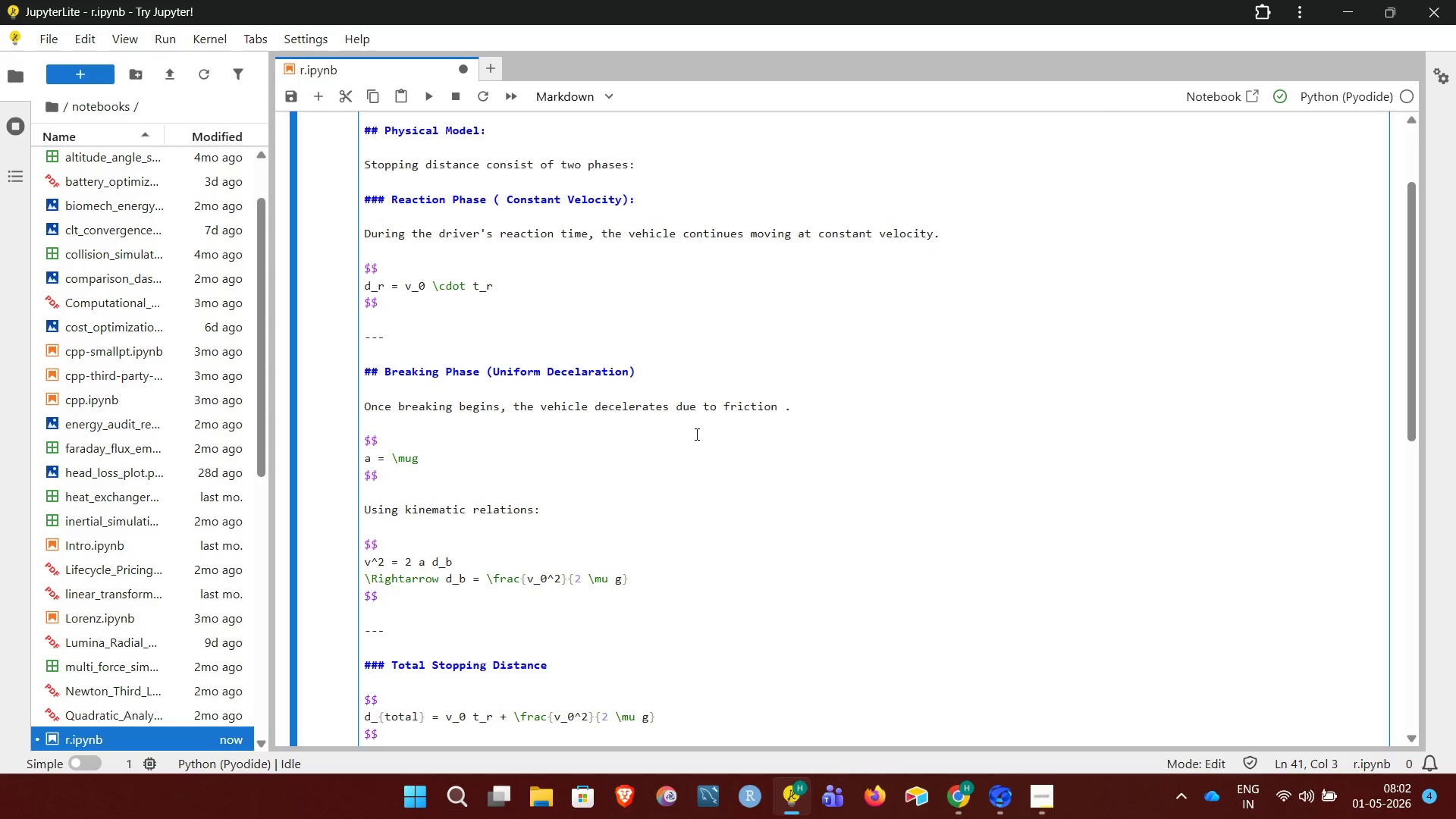 
key(Enter)
 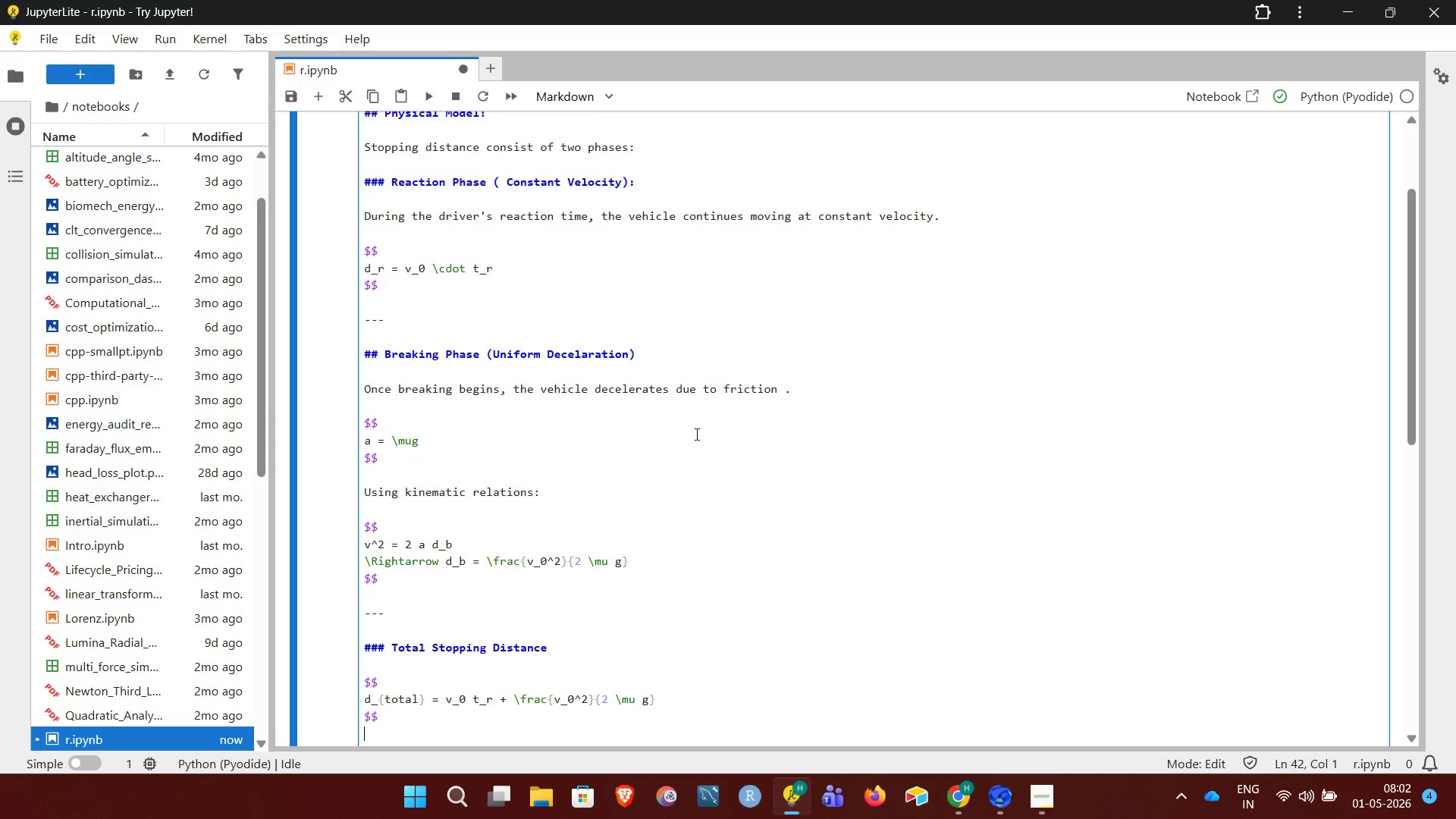 
key(Enter)
 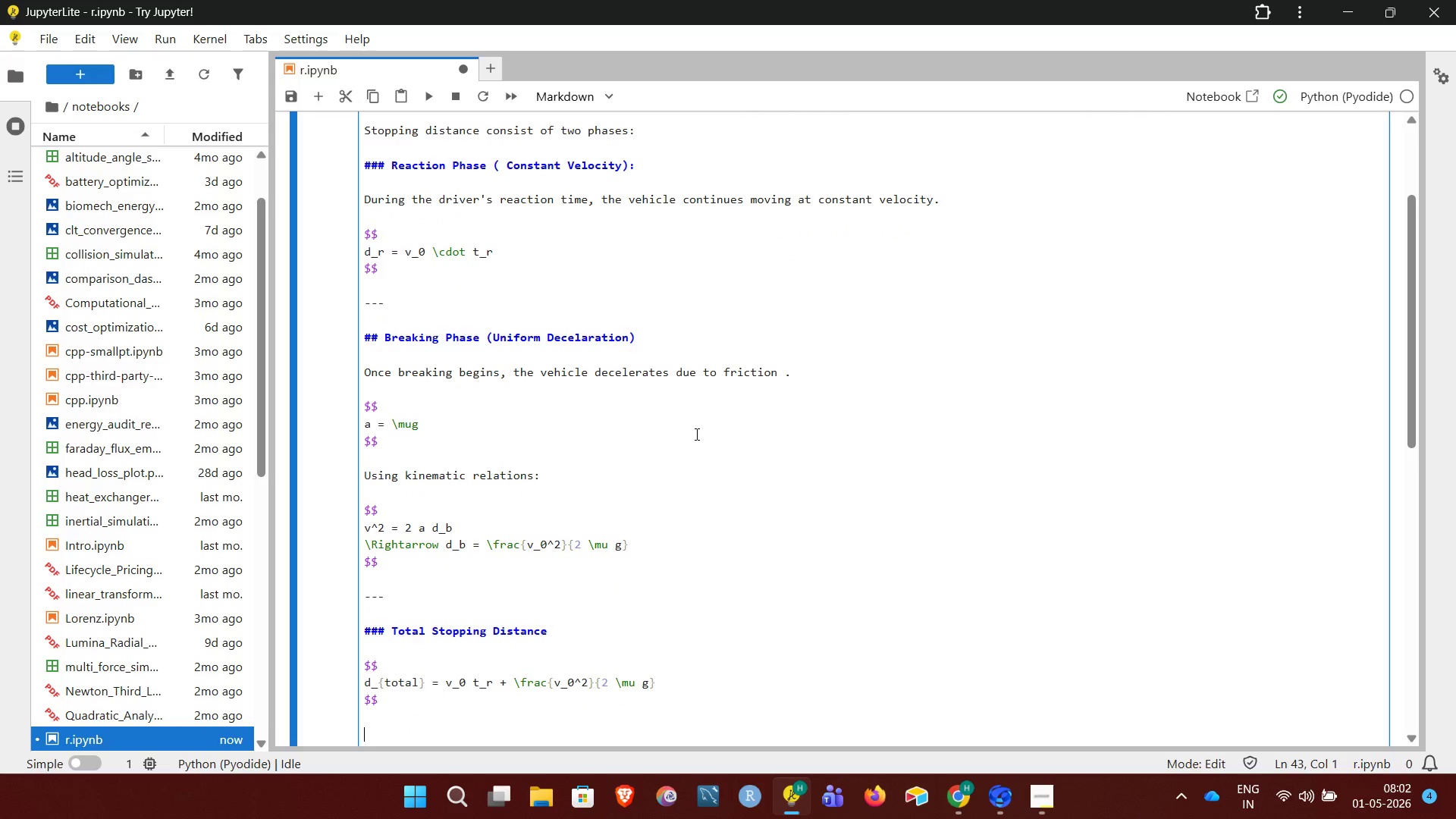 
key(Minus)
 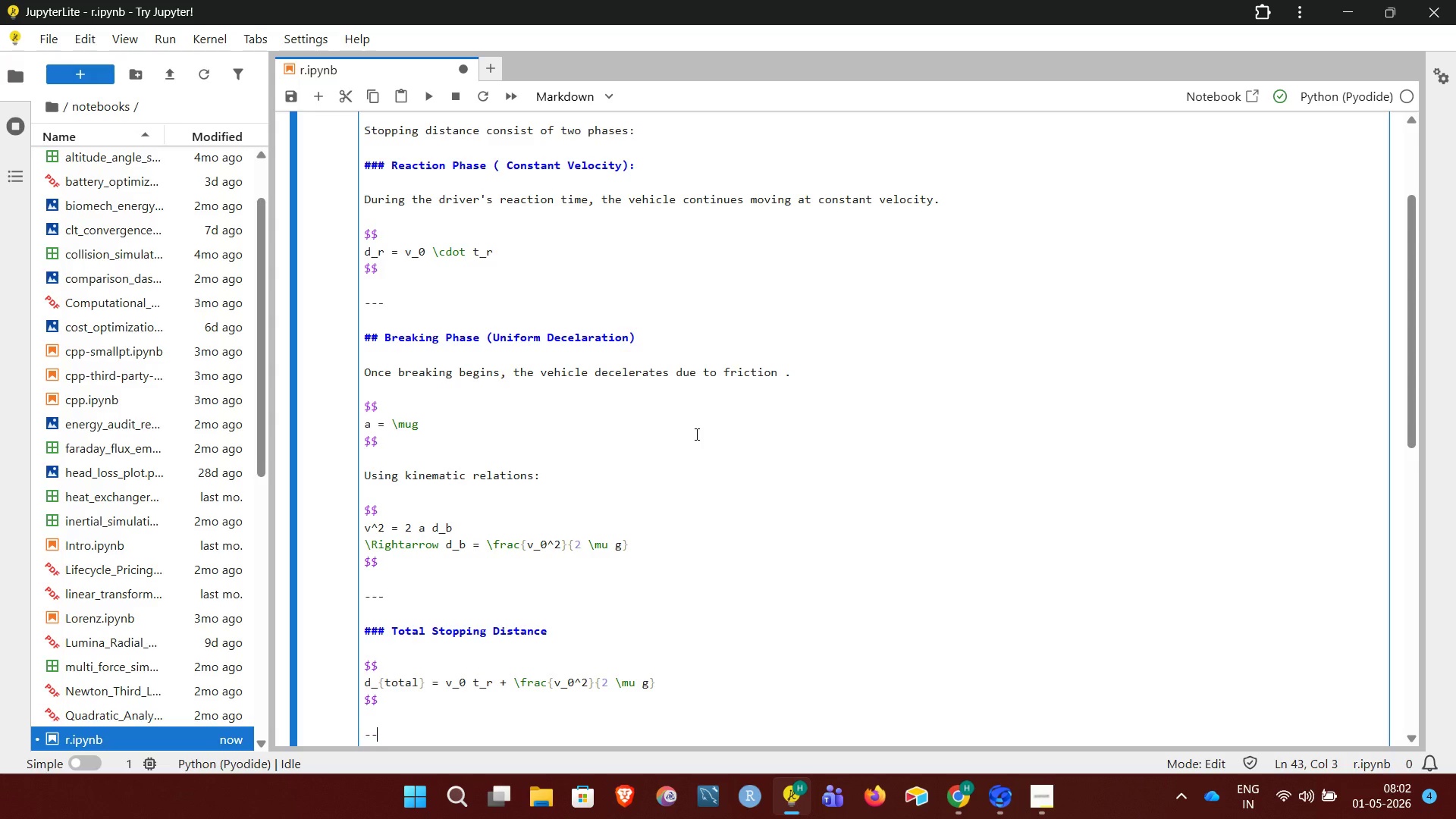 
key(Minus)
 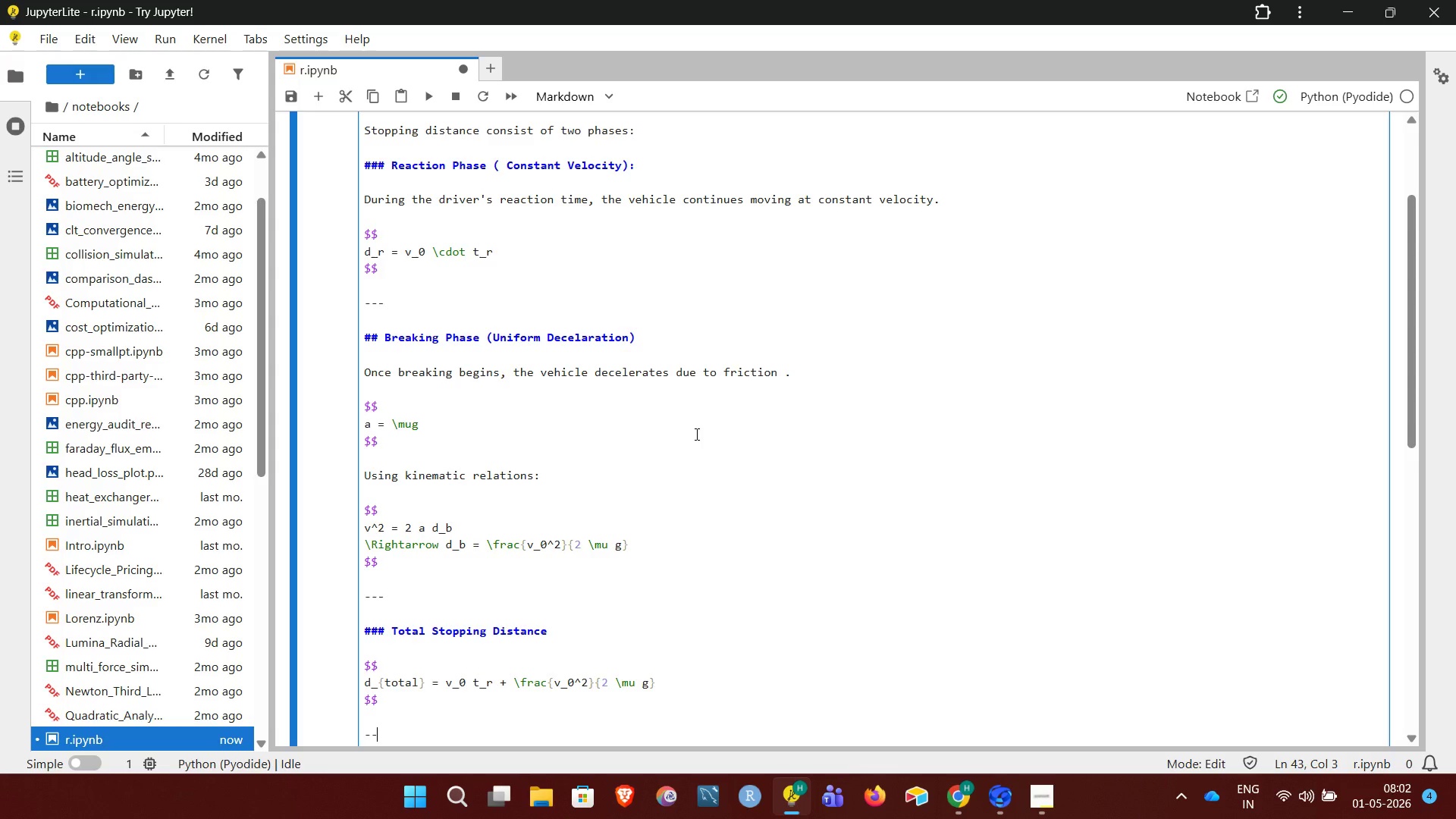 
key(Minus)
 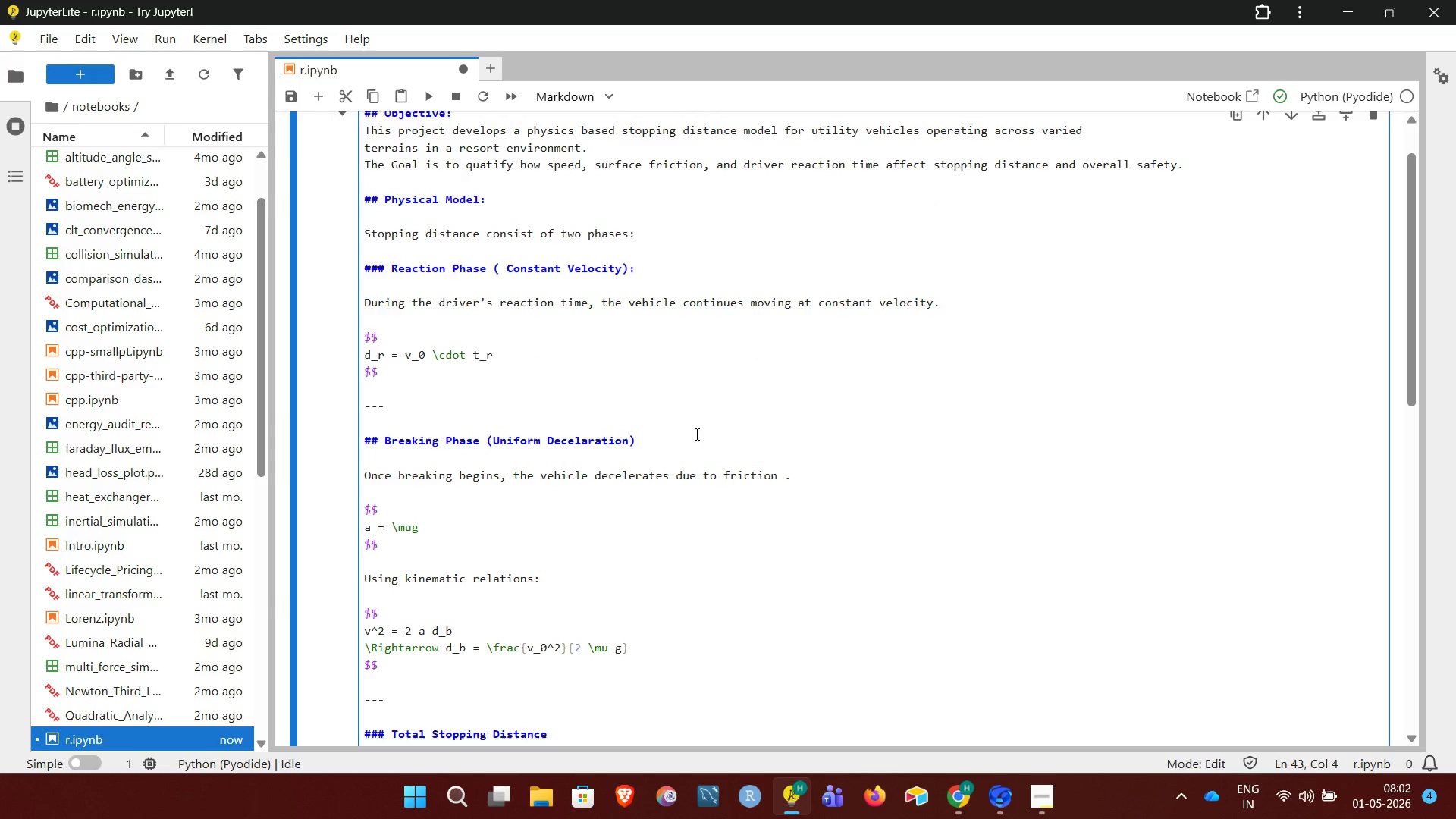 
wait(8.67)
 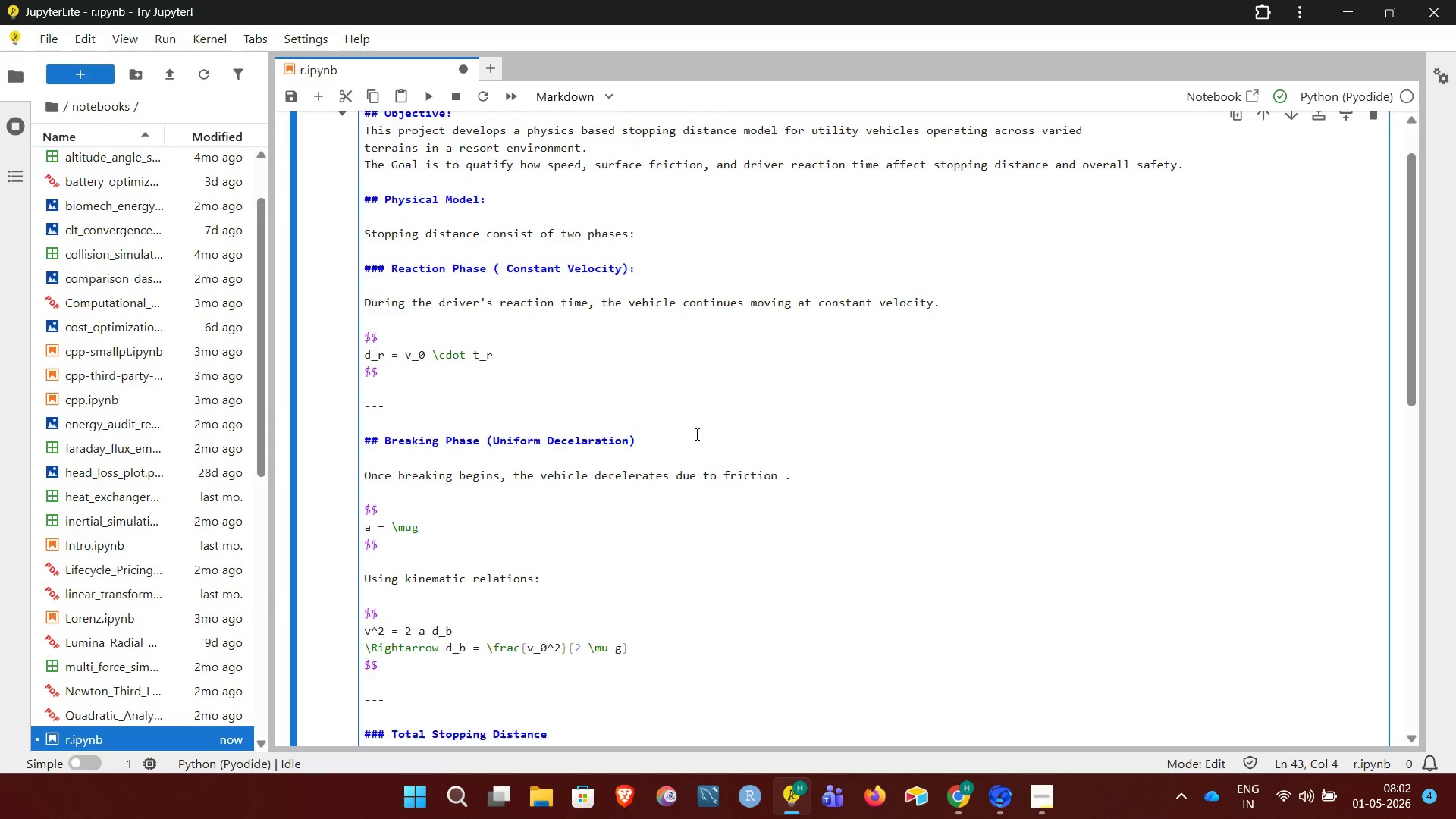 
key(Enter)
 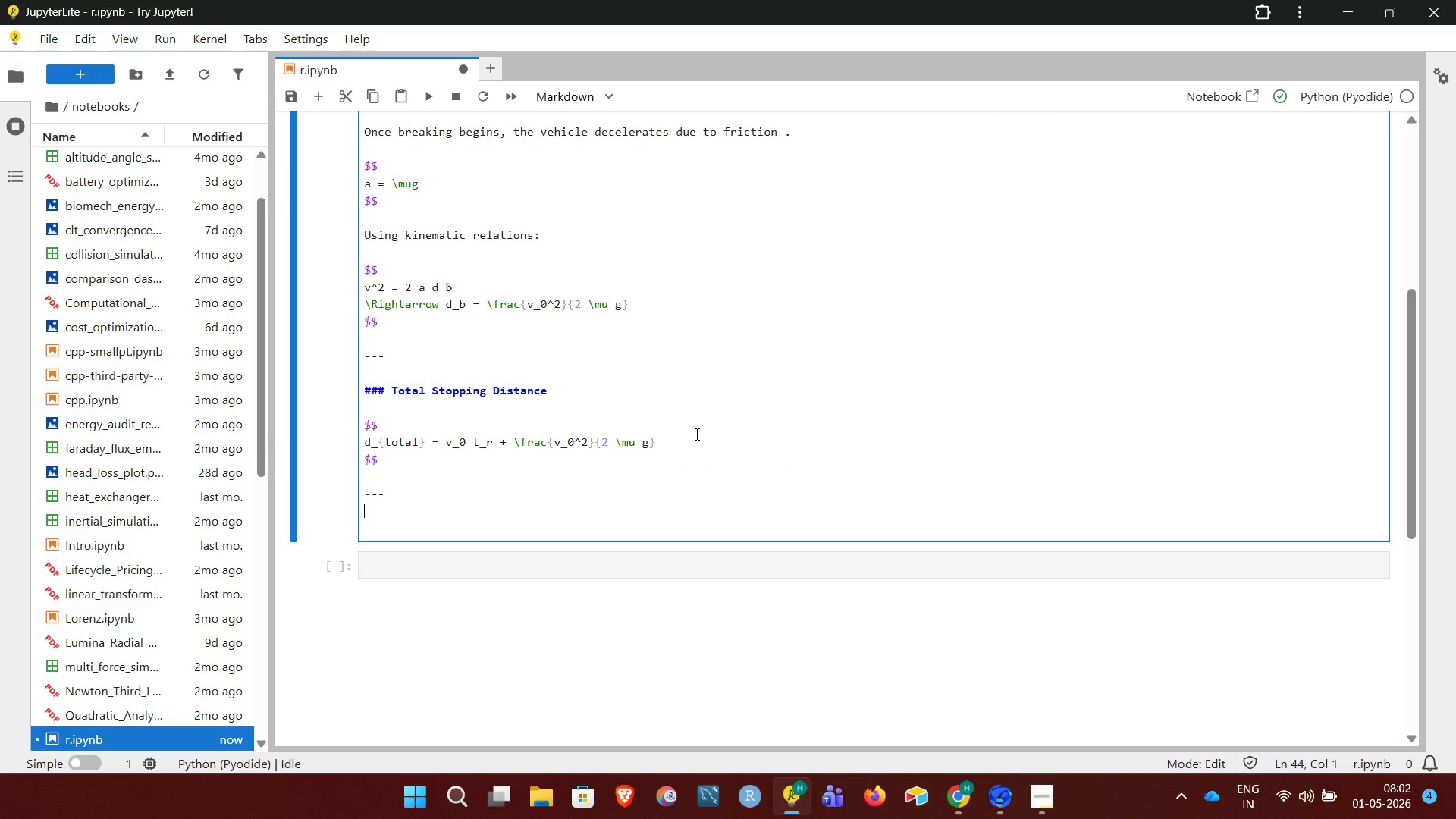 
key(Enter)
 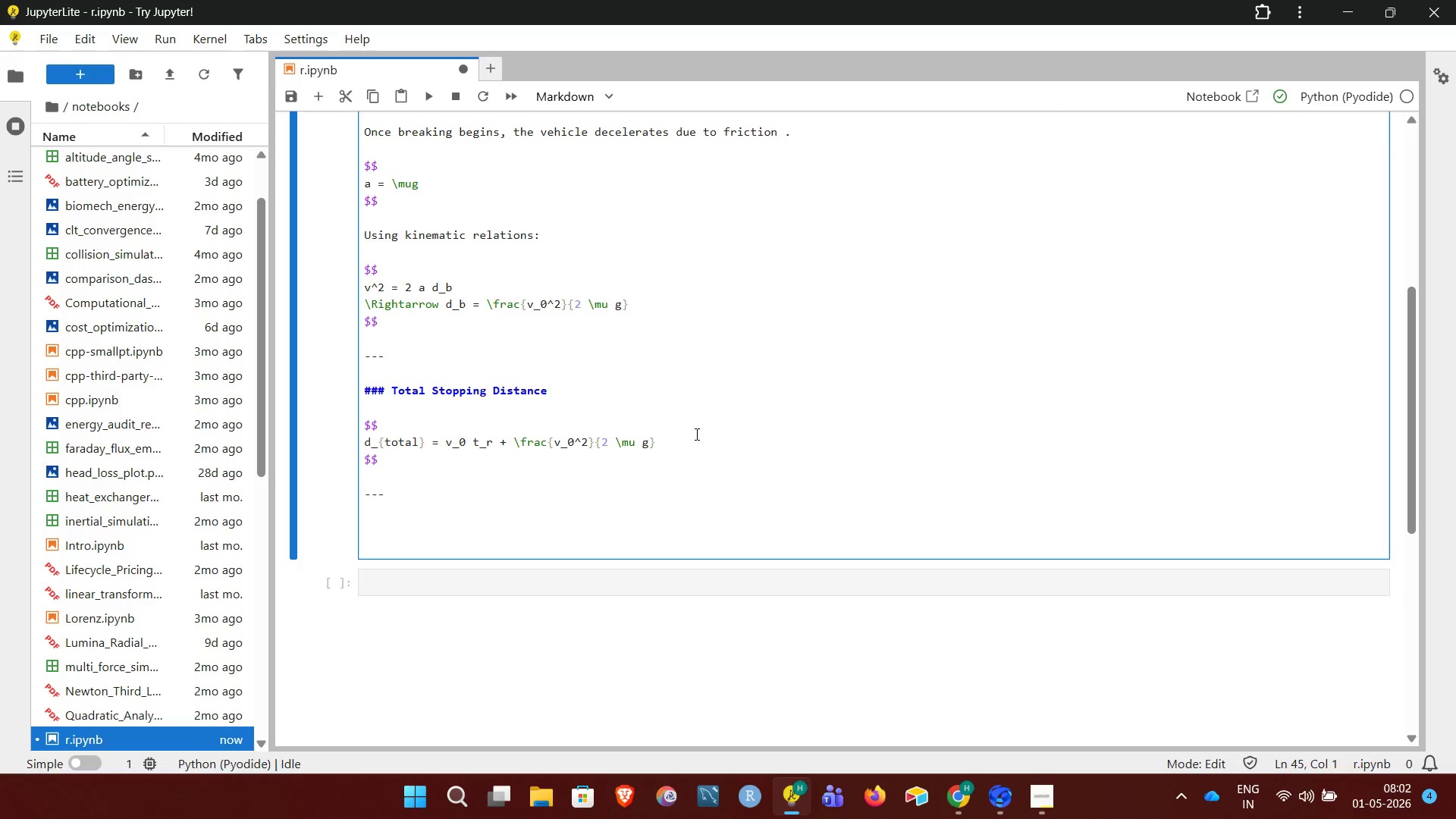 
type(## Physical Insights:)
 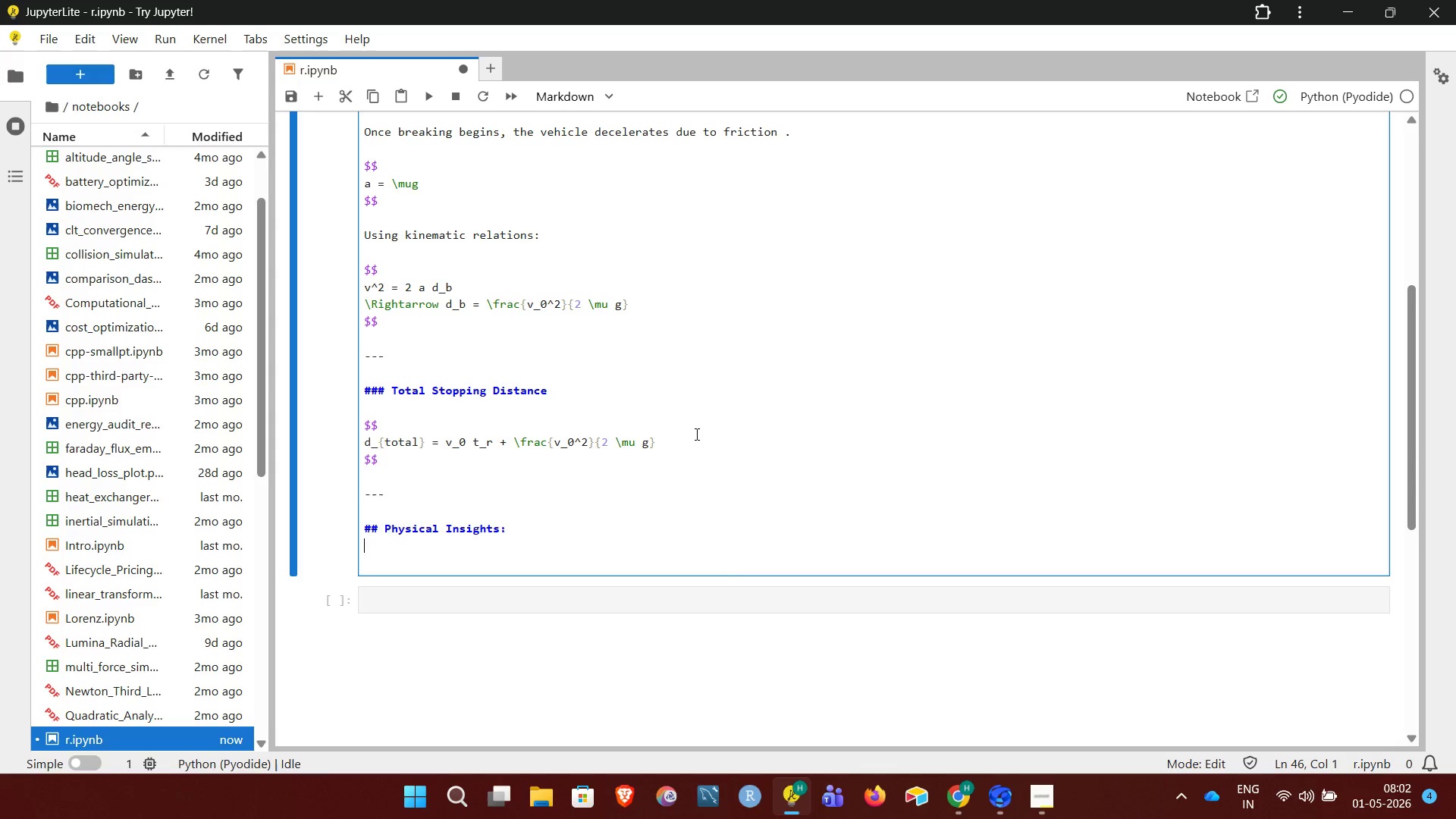 
key(Enter)
 